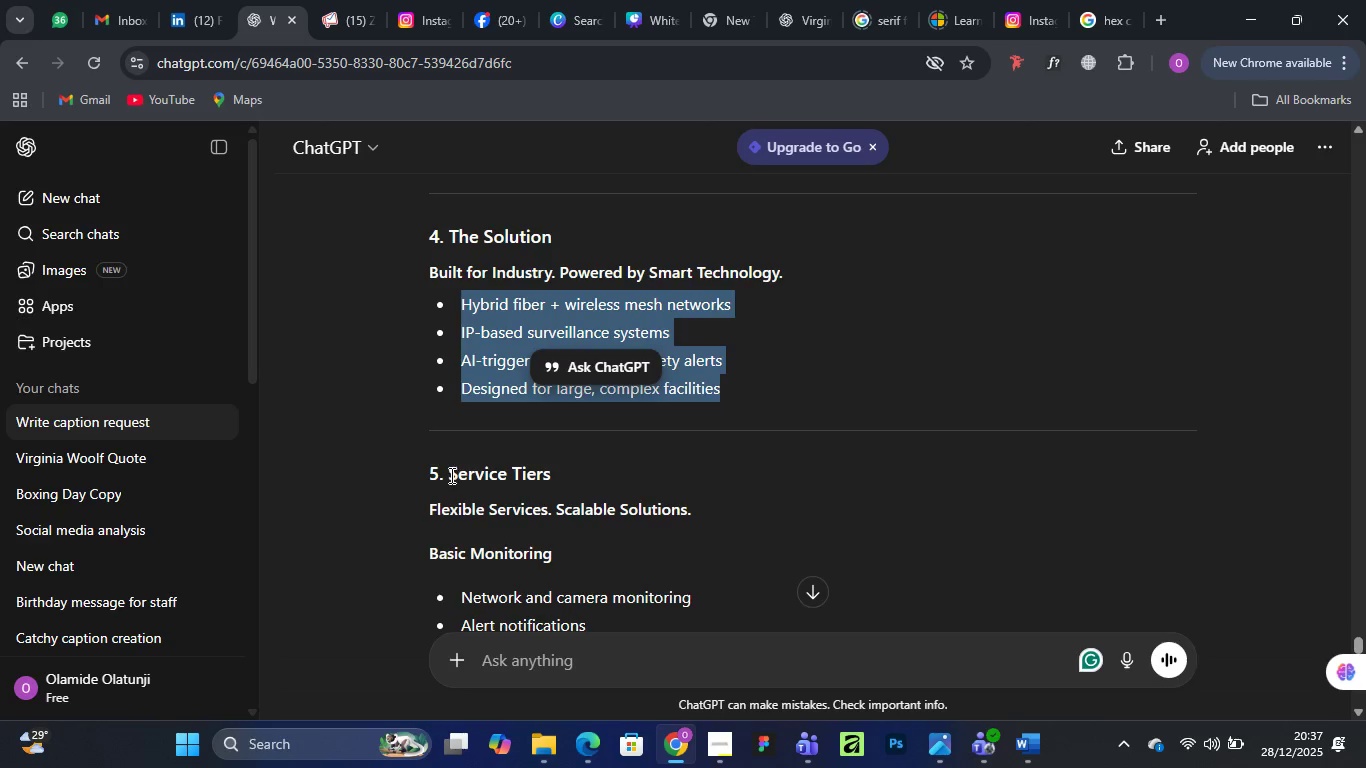 
left_click_drag(start_coordinate=[450, 475], to_coordinate=[561, 464])
 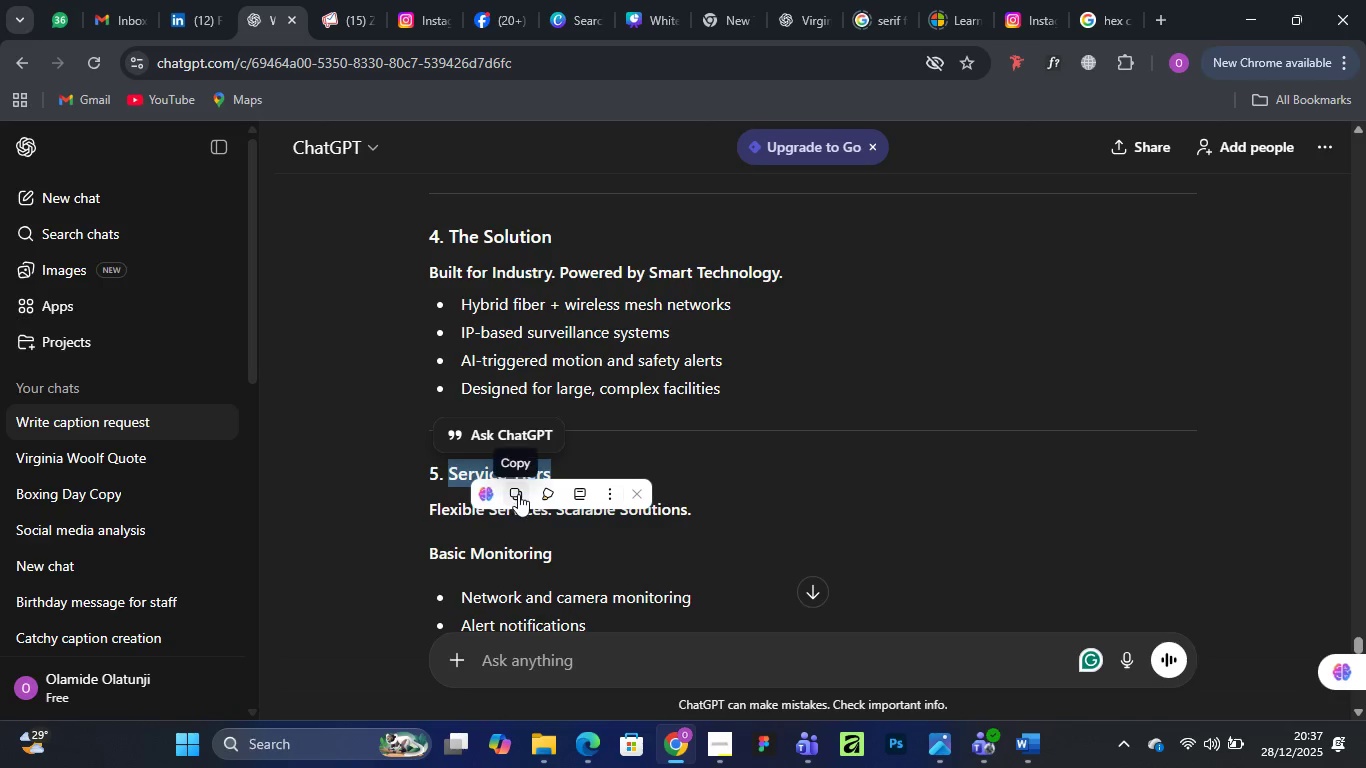 
left_click([518, 494])
 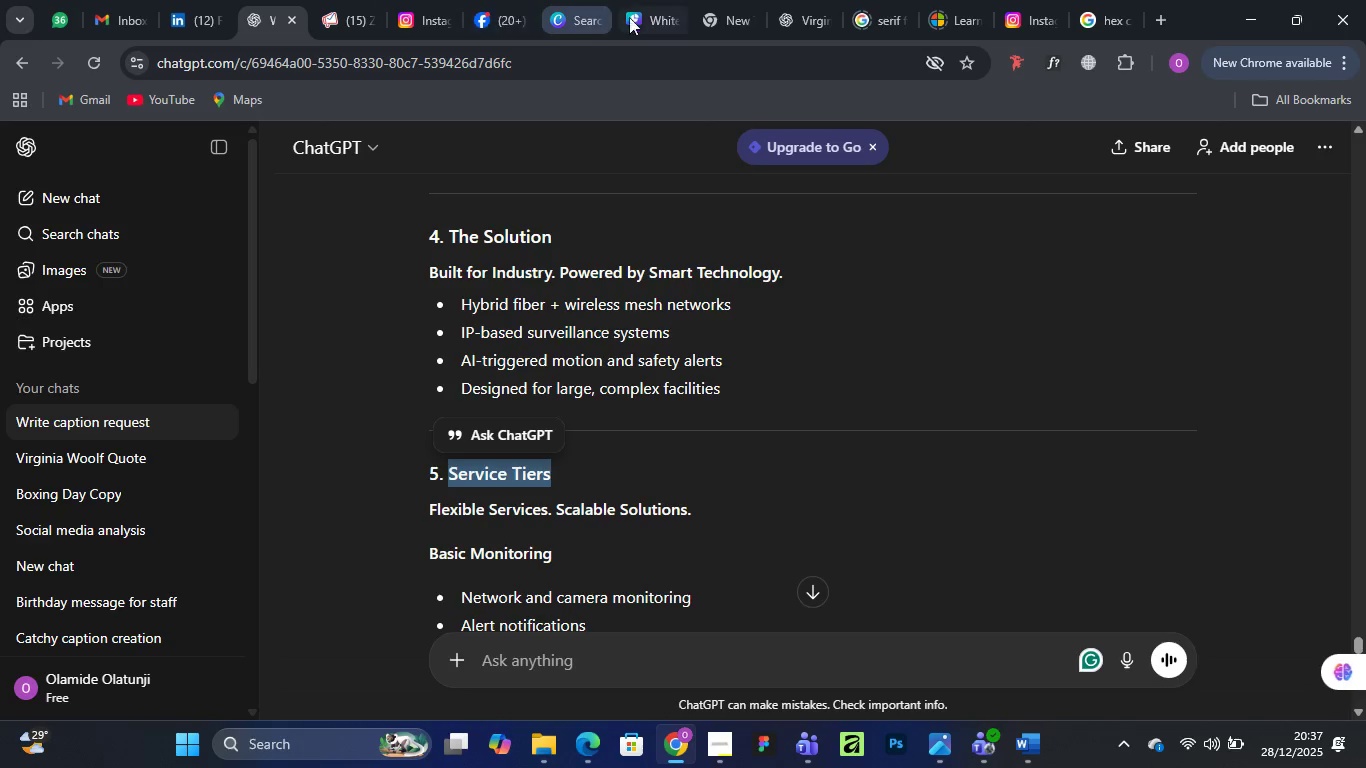 
left_click([643, 17])
 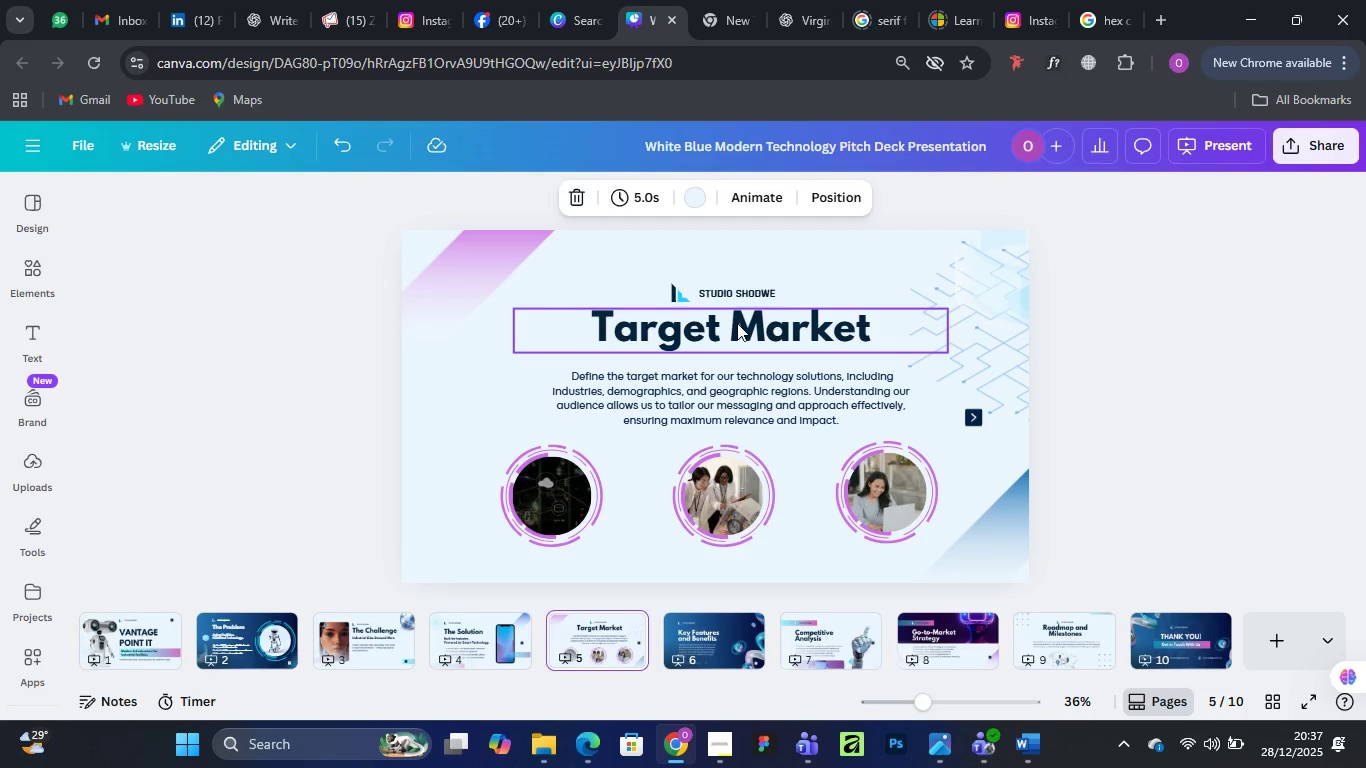 
double_click([737, 323])
 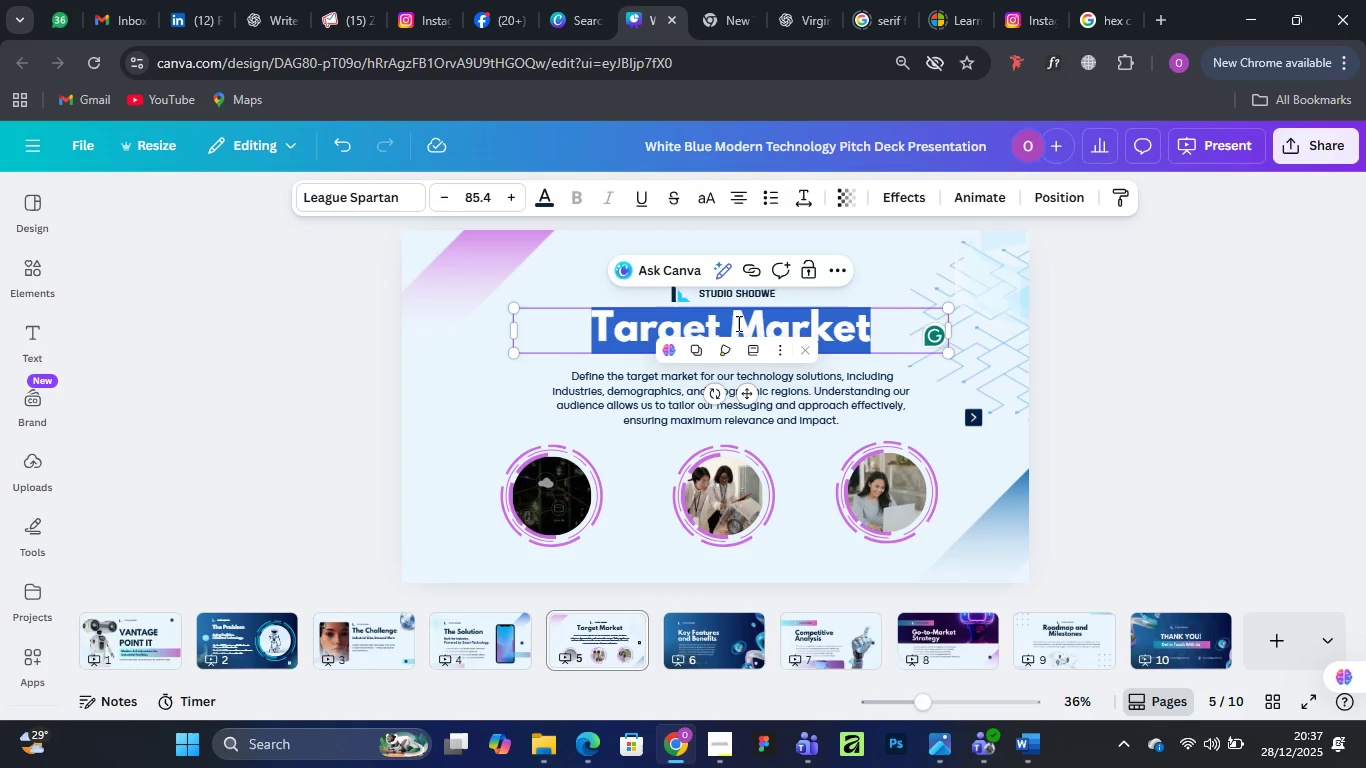 
key(Control+V)
 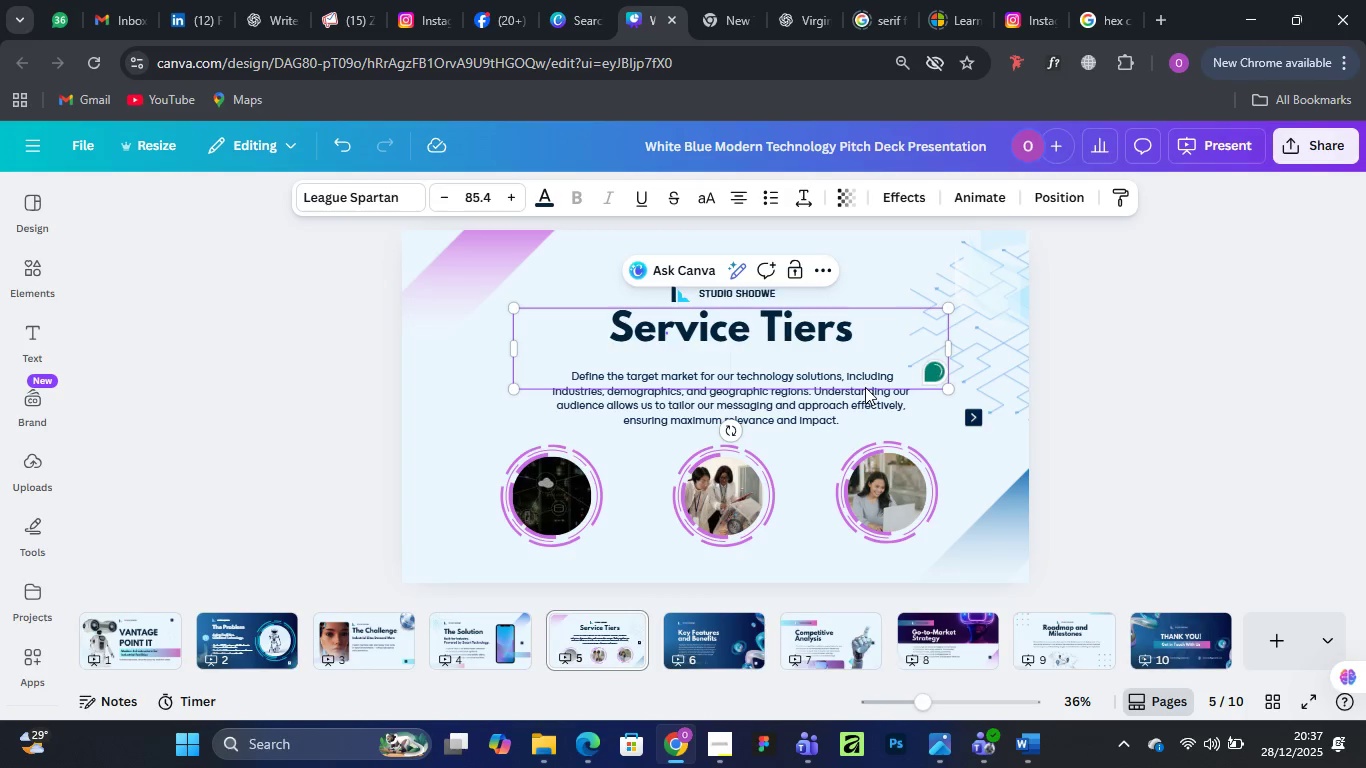 
key(Backspace)
 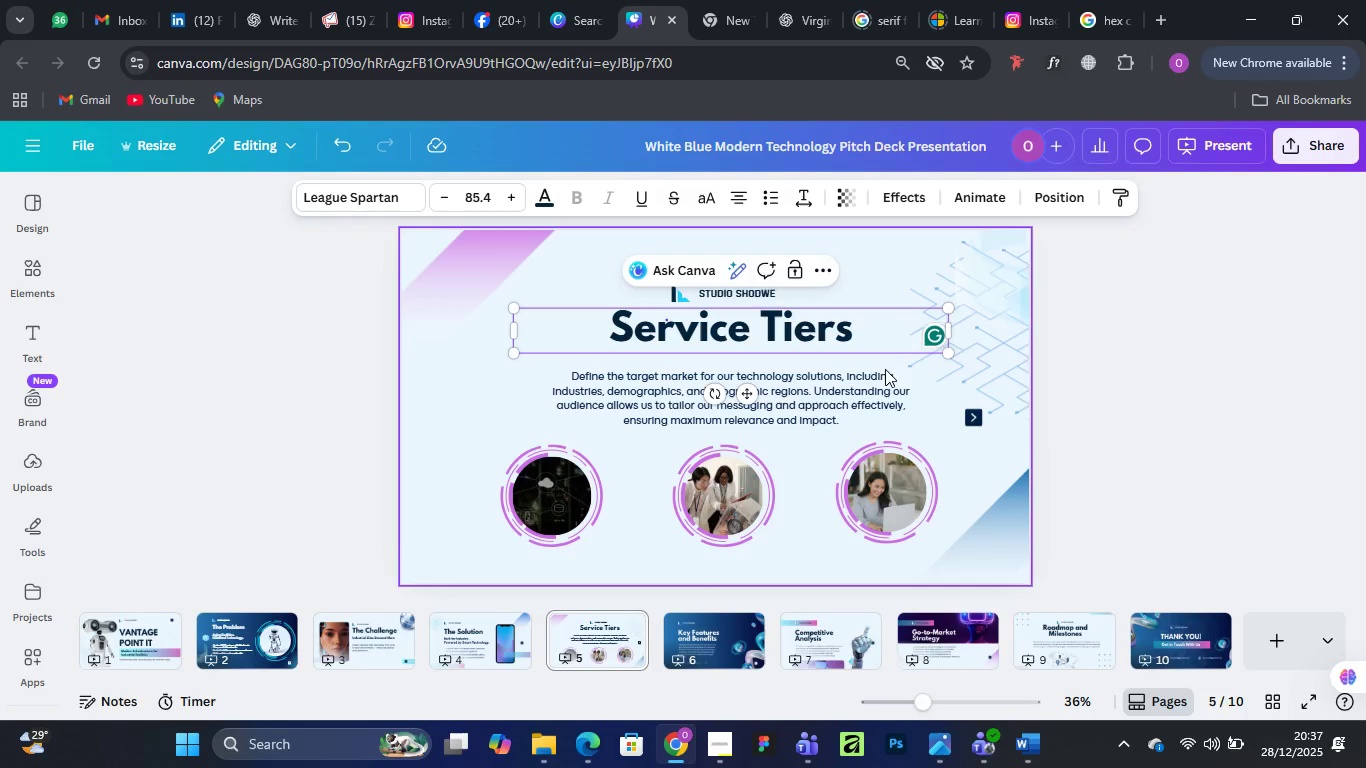 
wait(7.66)
 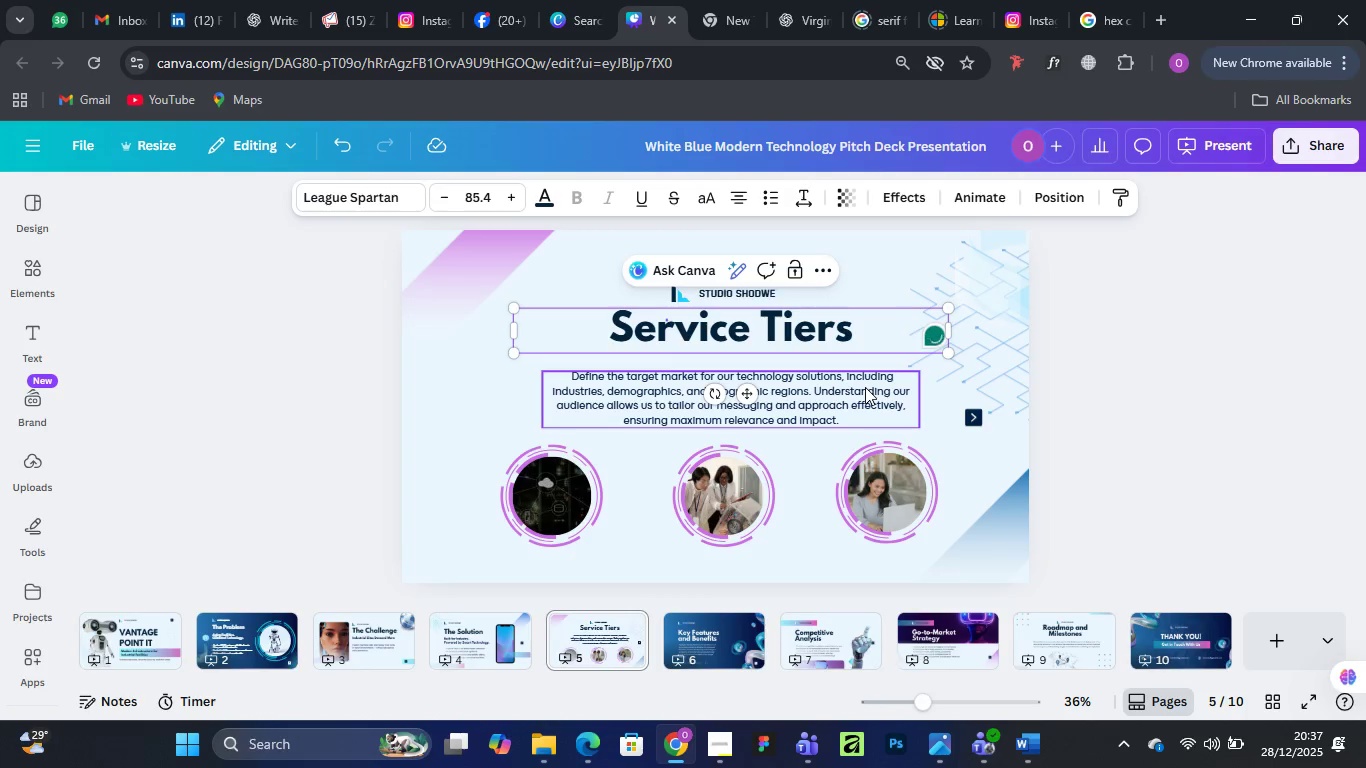 
left_click([1241, 290])
 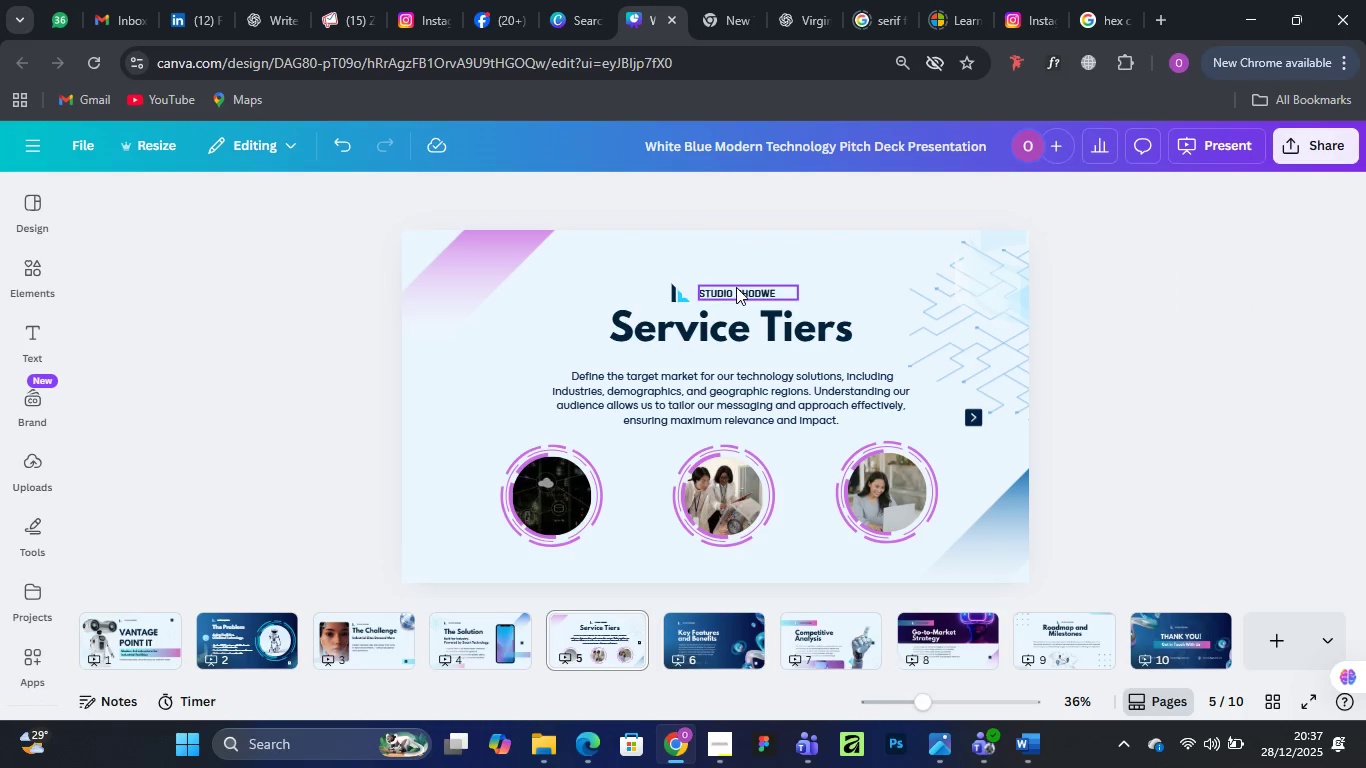 
left_click_drag(start_coordinate=[736, 288], to_coordinate=[736, 275])
 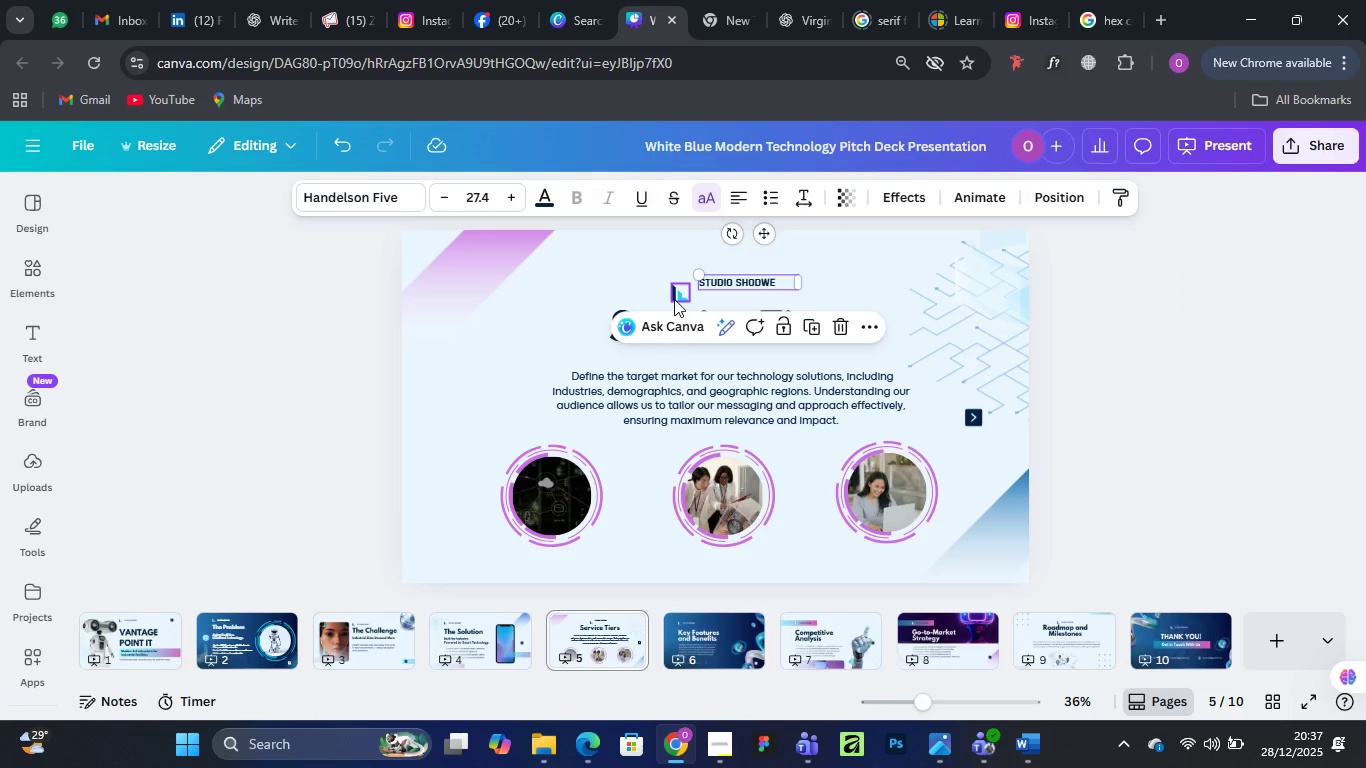 
left_click_drag(start_coordinate=[674, 299], to_coordinate=[675, 289])
 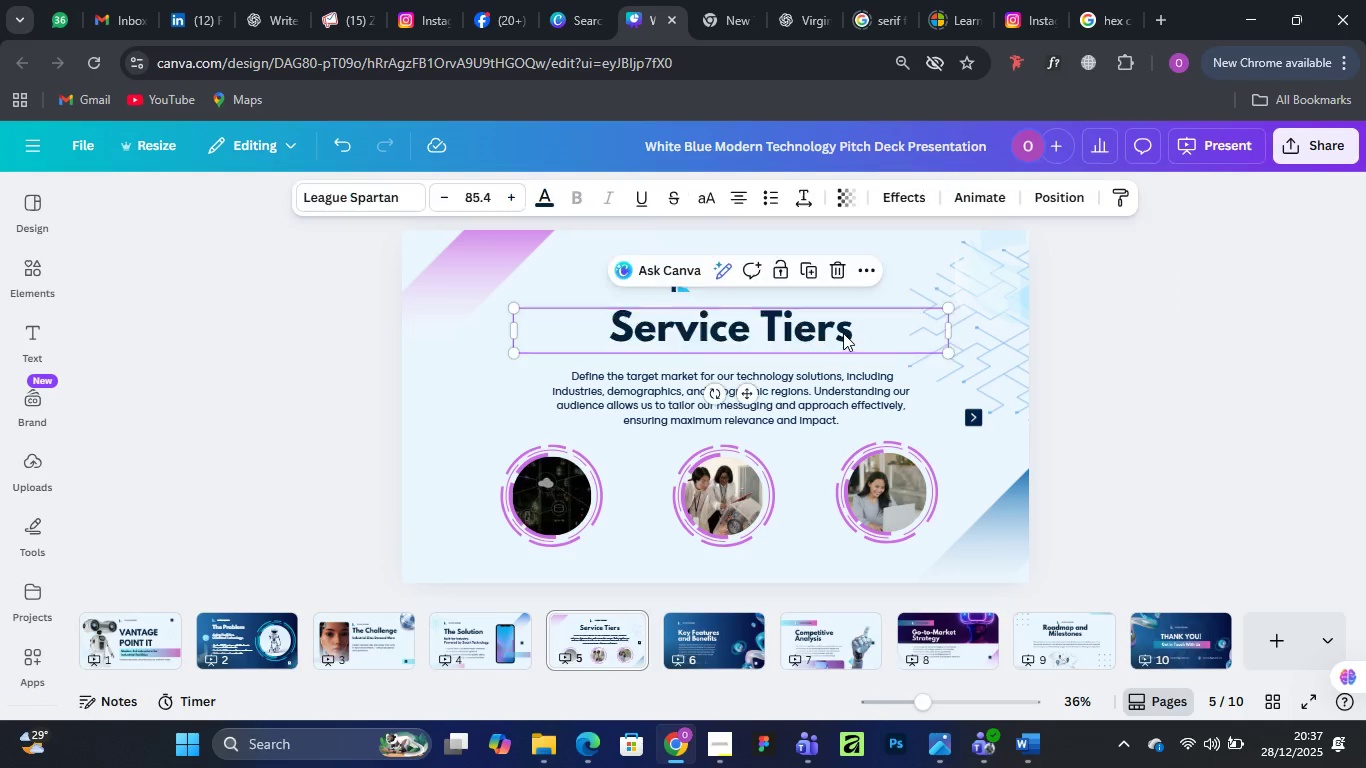 
left_click_drag(start_coordinate=[843, 333], to_coordinate=[834, 321])
 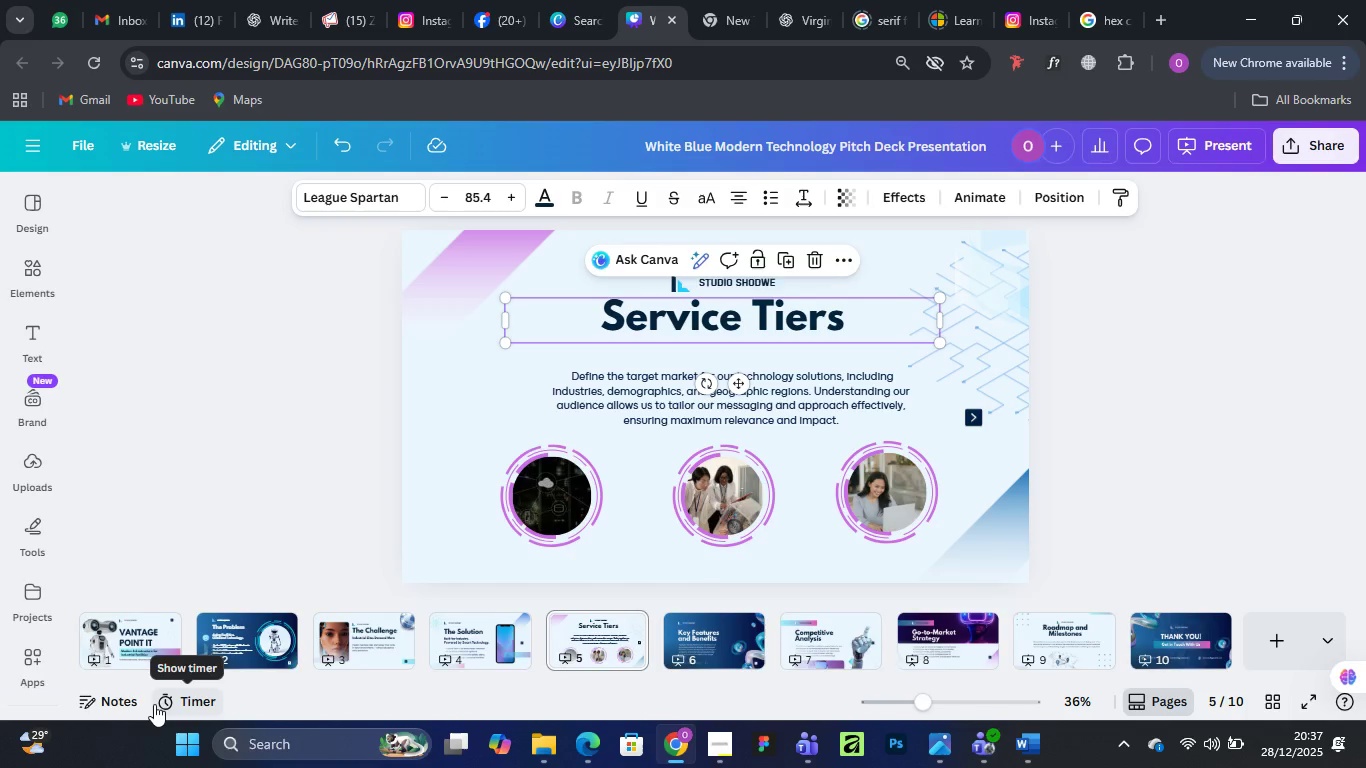 
wait(10.48)
 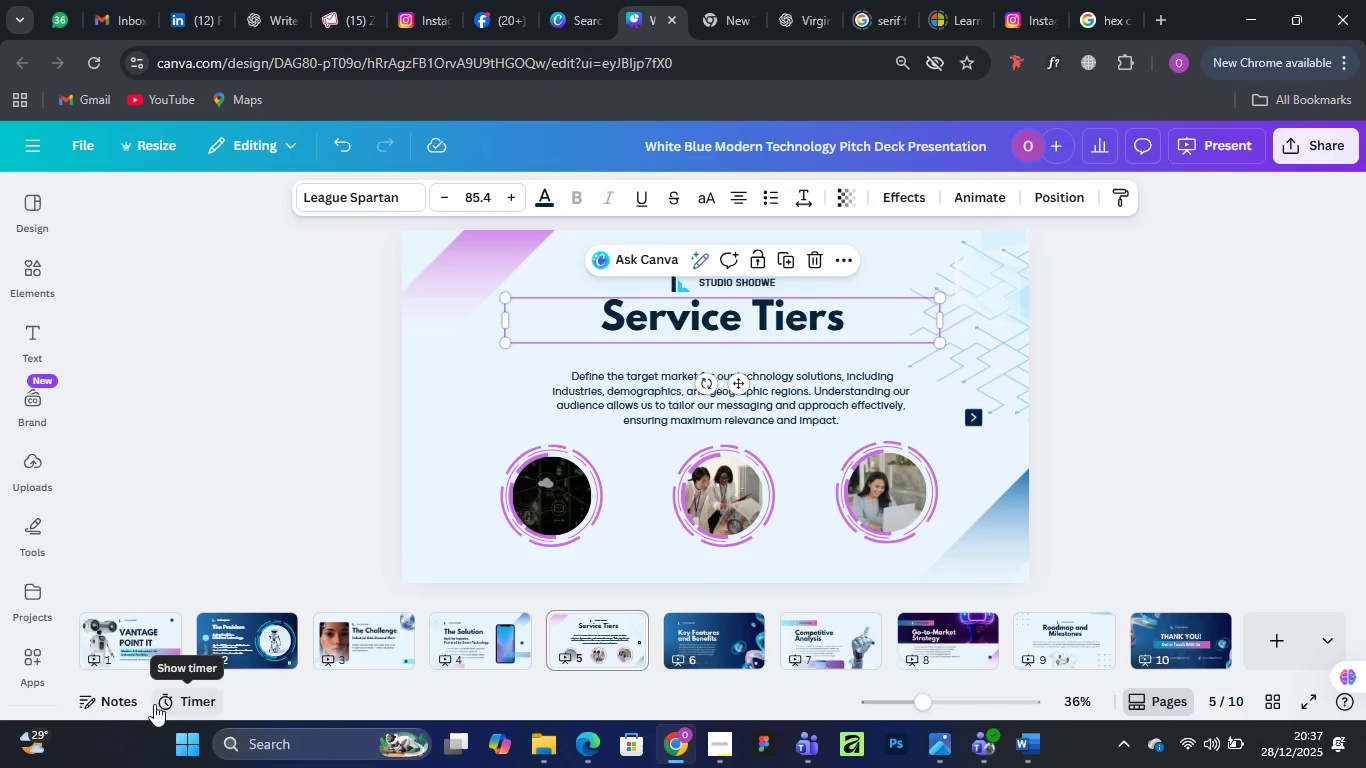 
left_click([481, 634])
 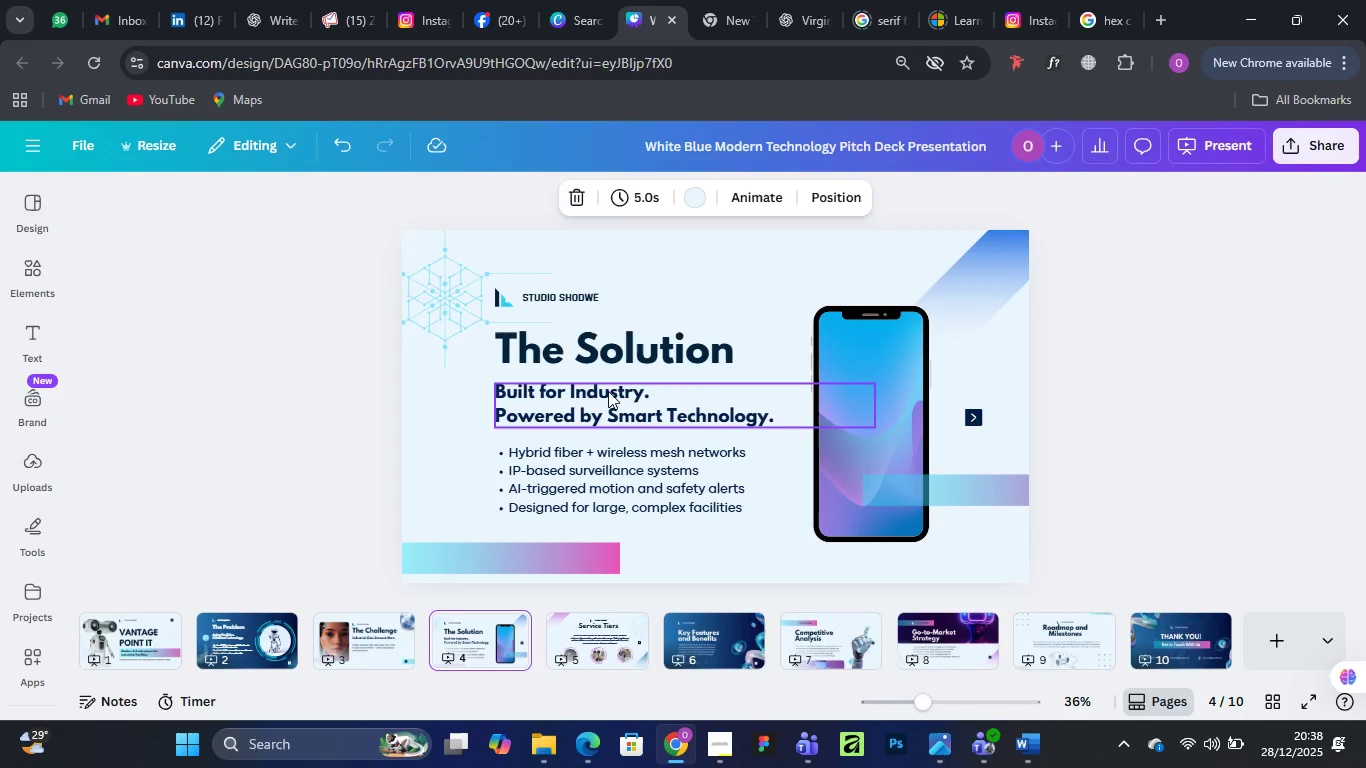 
left_click([608, 391])
 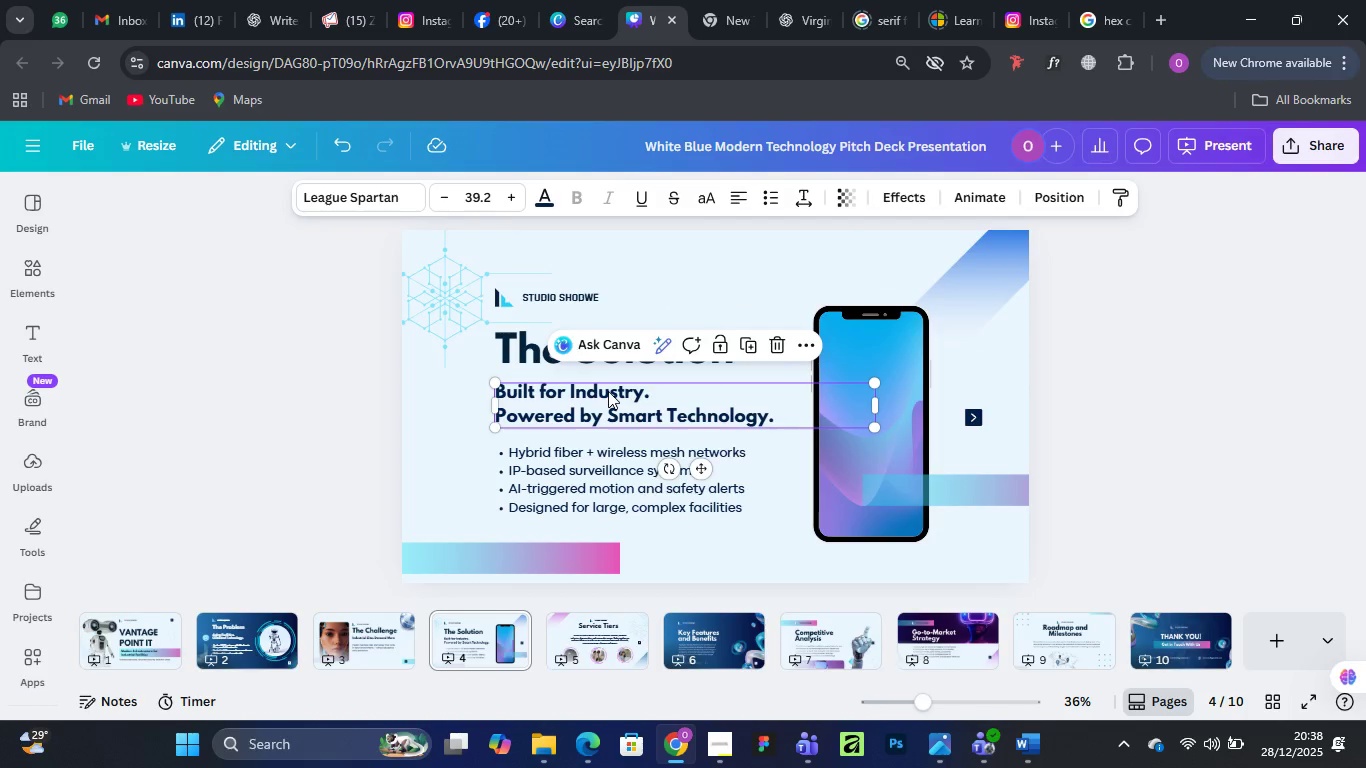 
right_click([608, 391])
 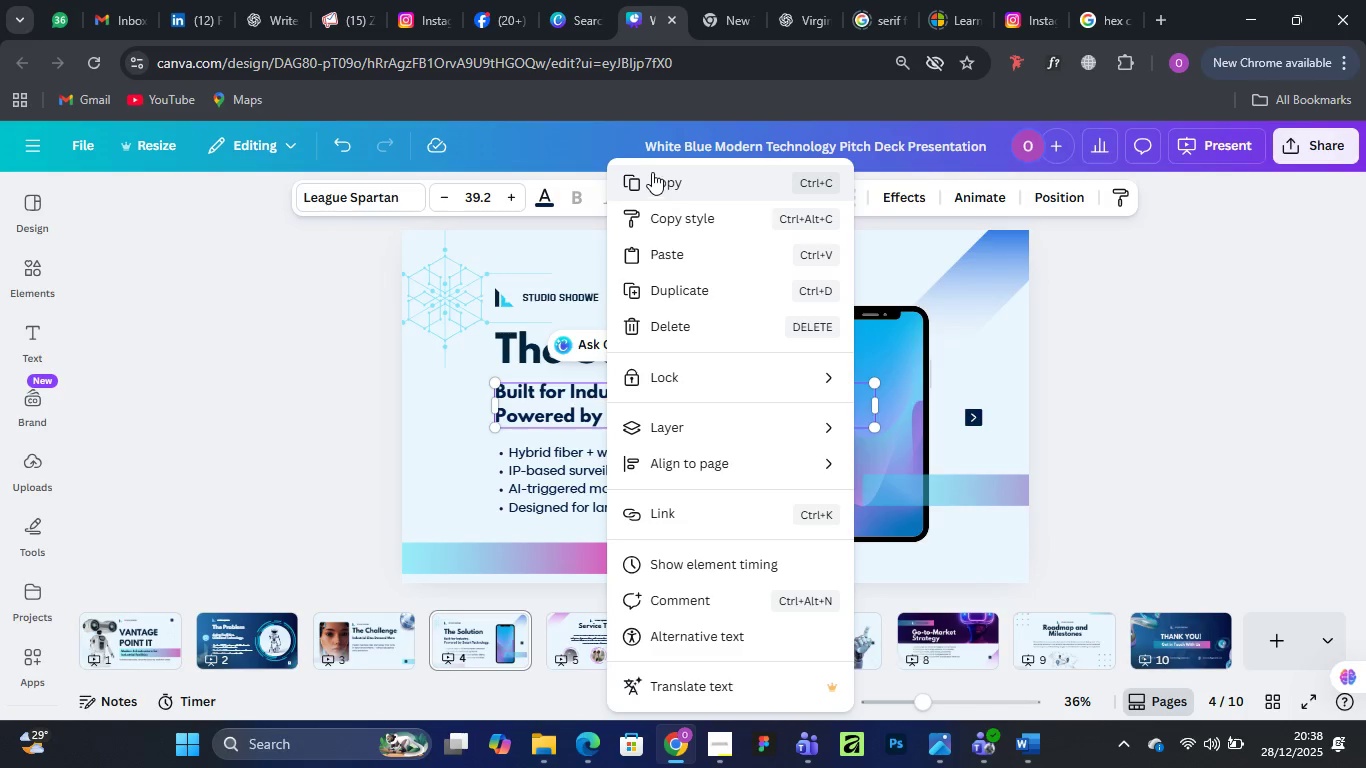 
left_click([653, 171])
 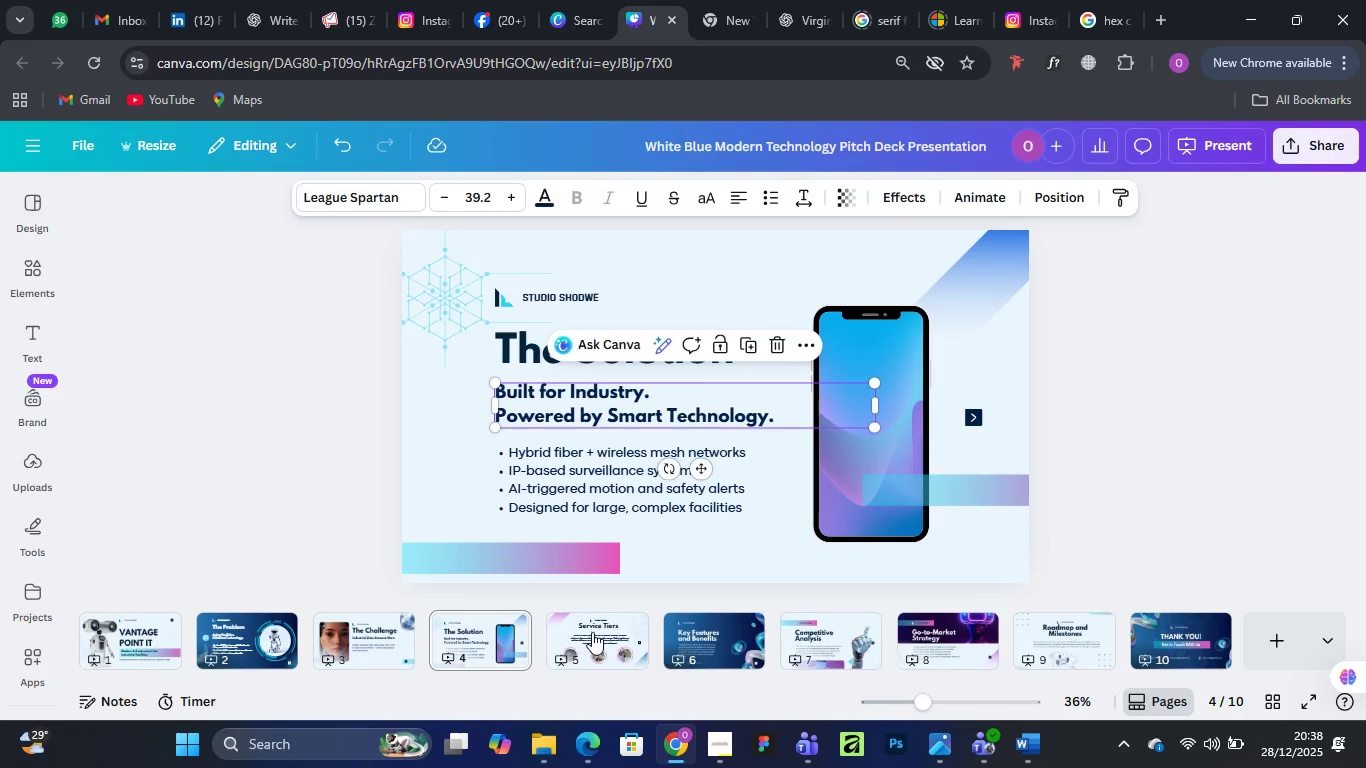 
left_click([593, 632])
 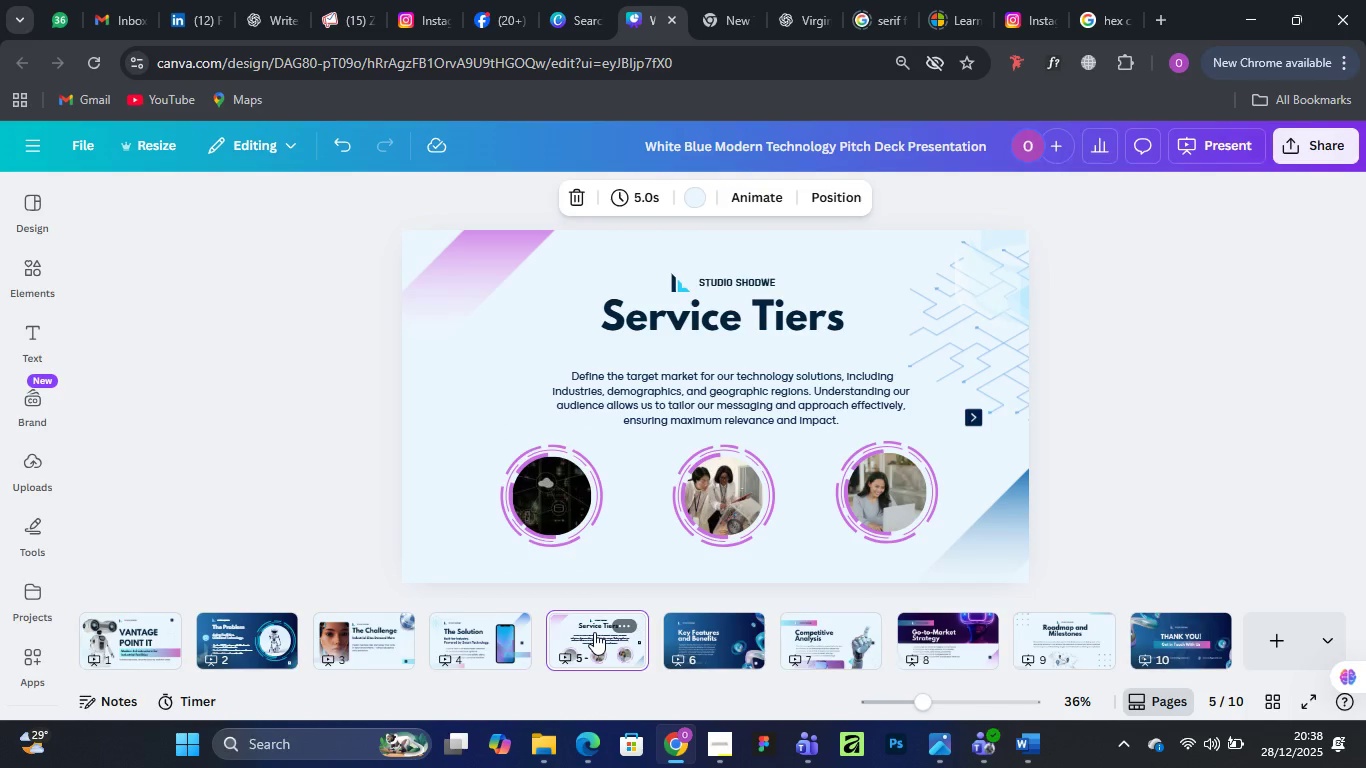 
key(Control+V)
 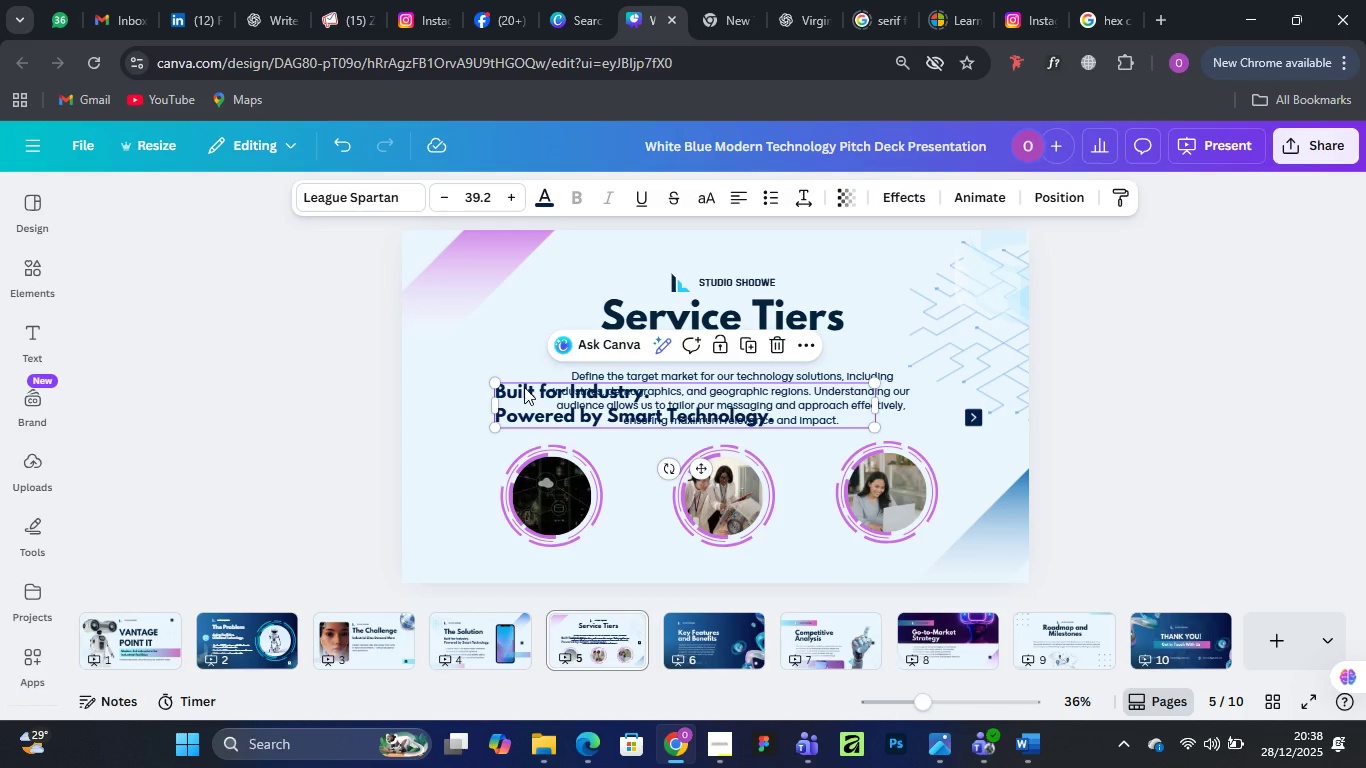 
left_click_drag(start_coordinate=[526, 386], to_coordinate=[646, 336])
 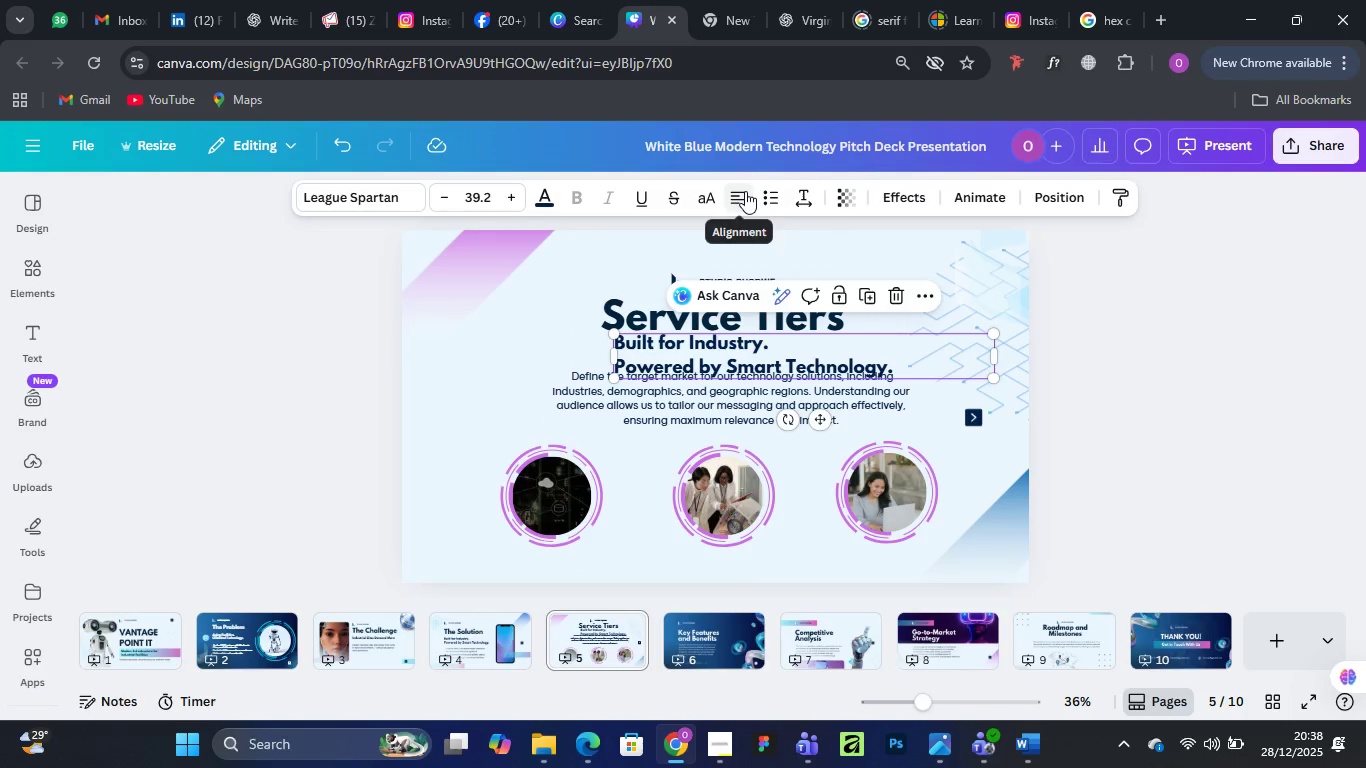 
left_click([745, 191])
 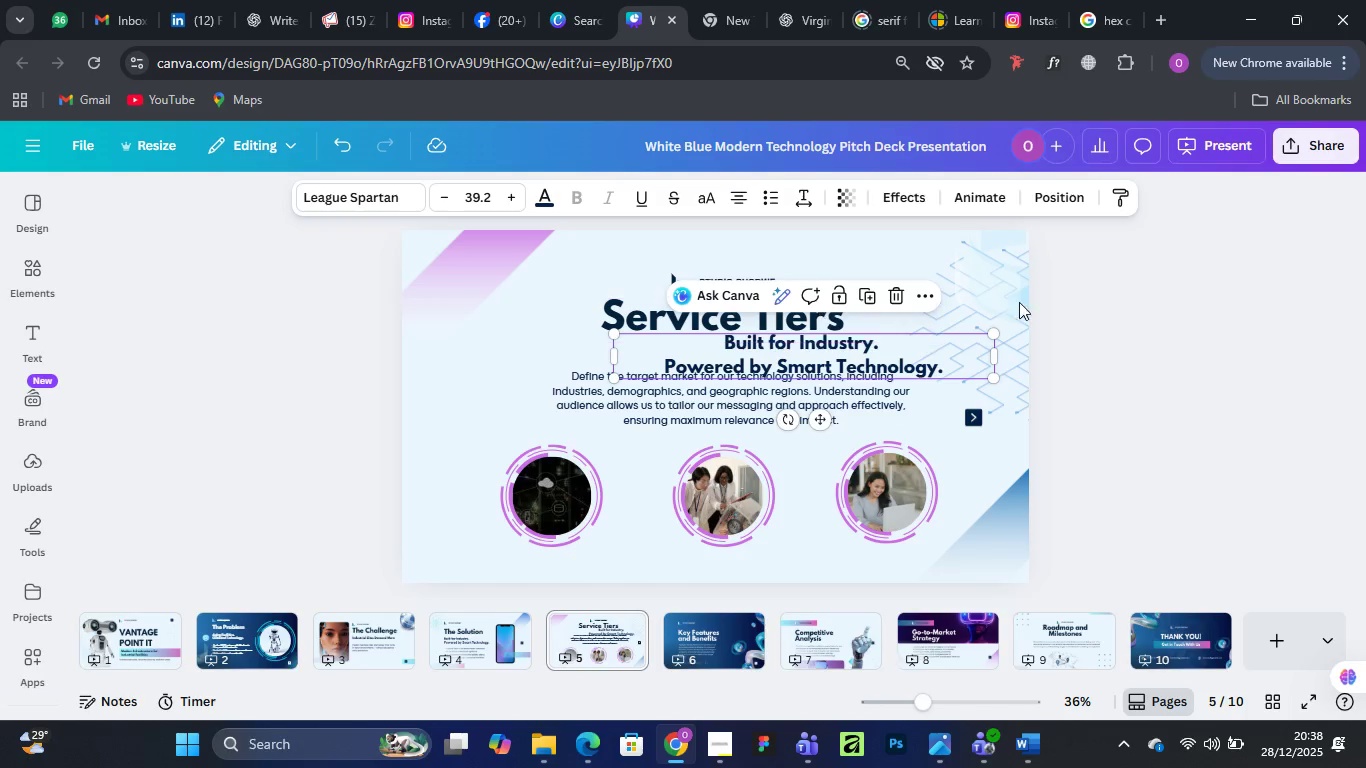 
left_click([1255, 297])
 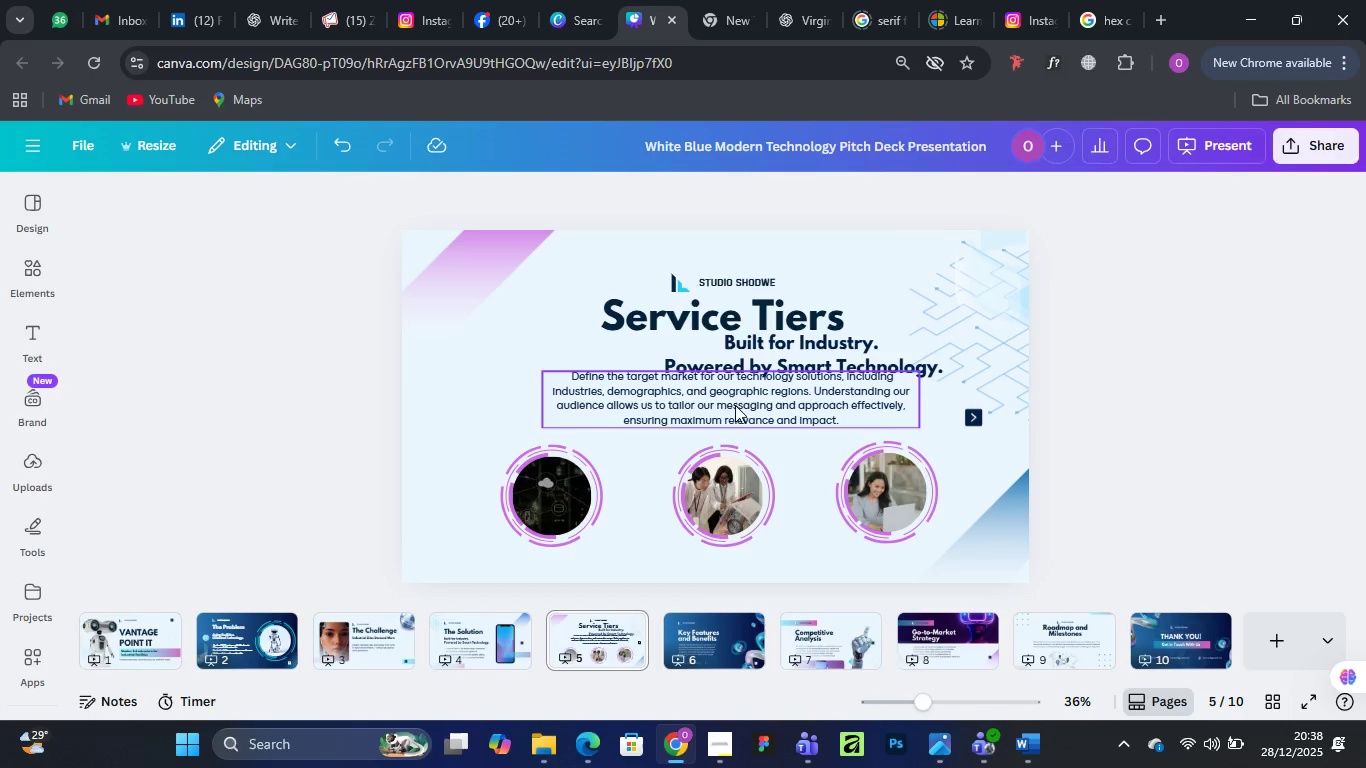 
left_click_drag(start_coordinate=[736, 404], to_coordinate=[730, 412])
 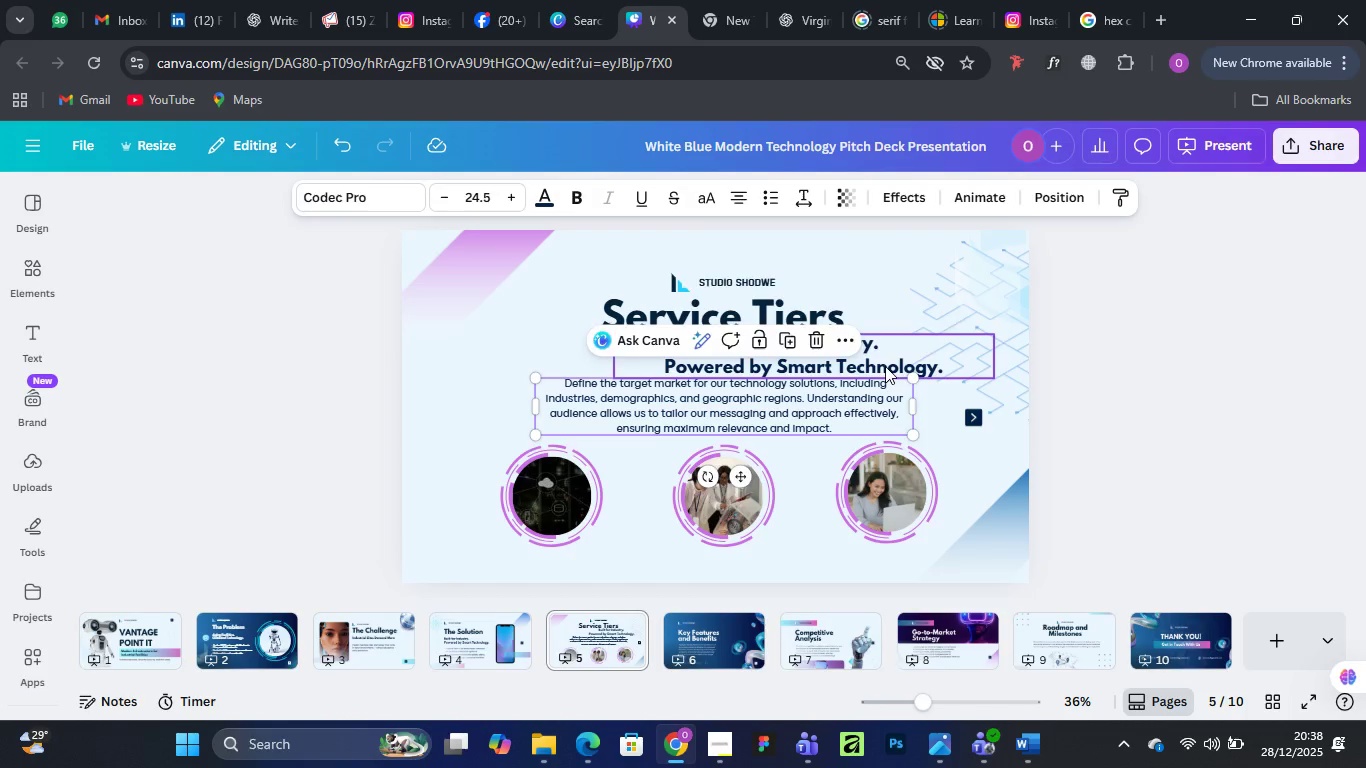 
left_click_drag(start_coordinate=[885, 366], to_coordinate=[797, 366])
 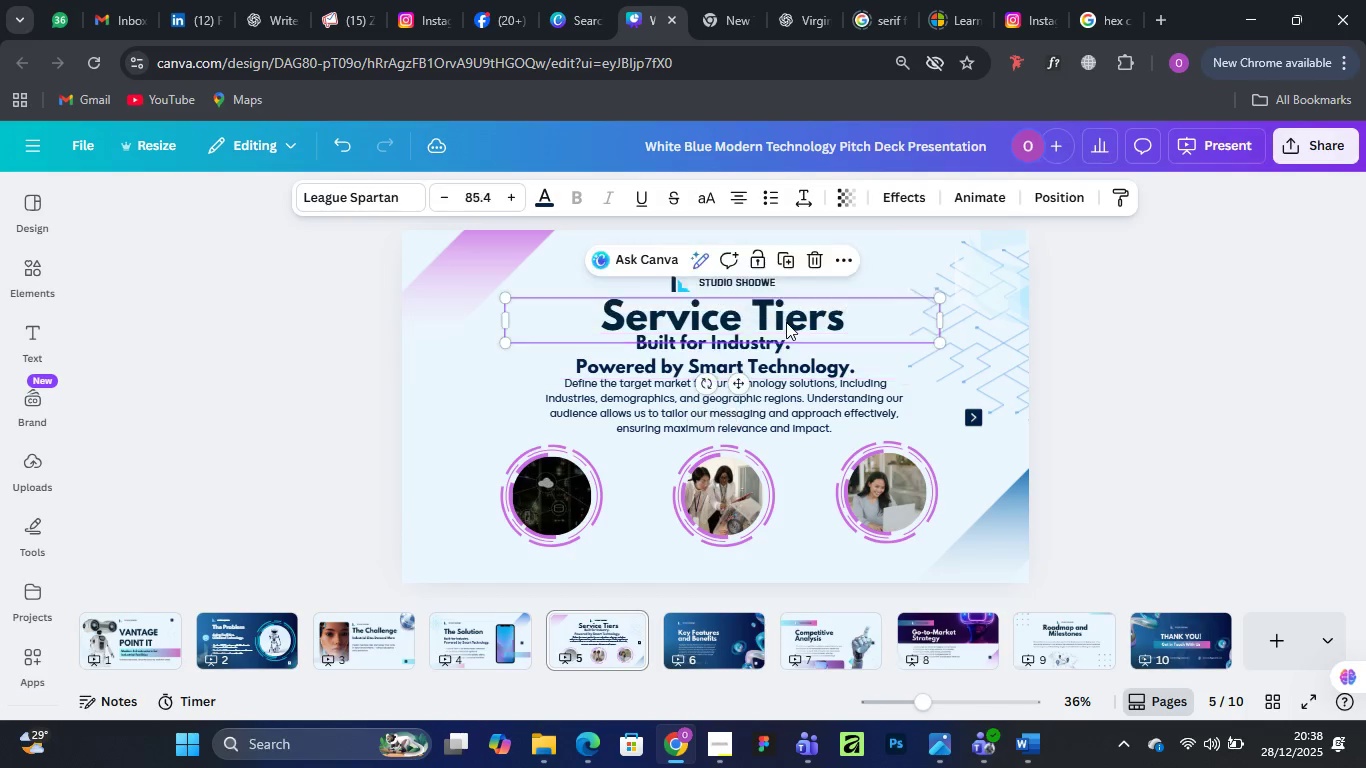 
left_click_drag(start_coordinate=[786, 322], to_coordinate=[795, 322])
 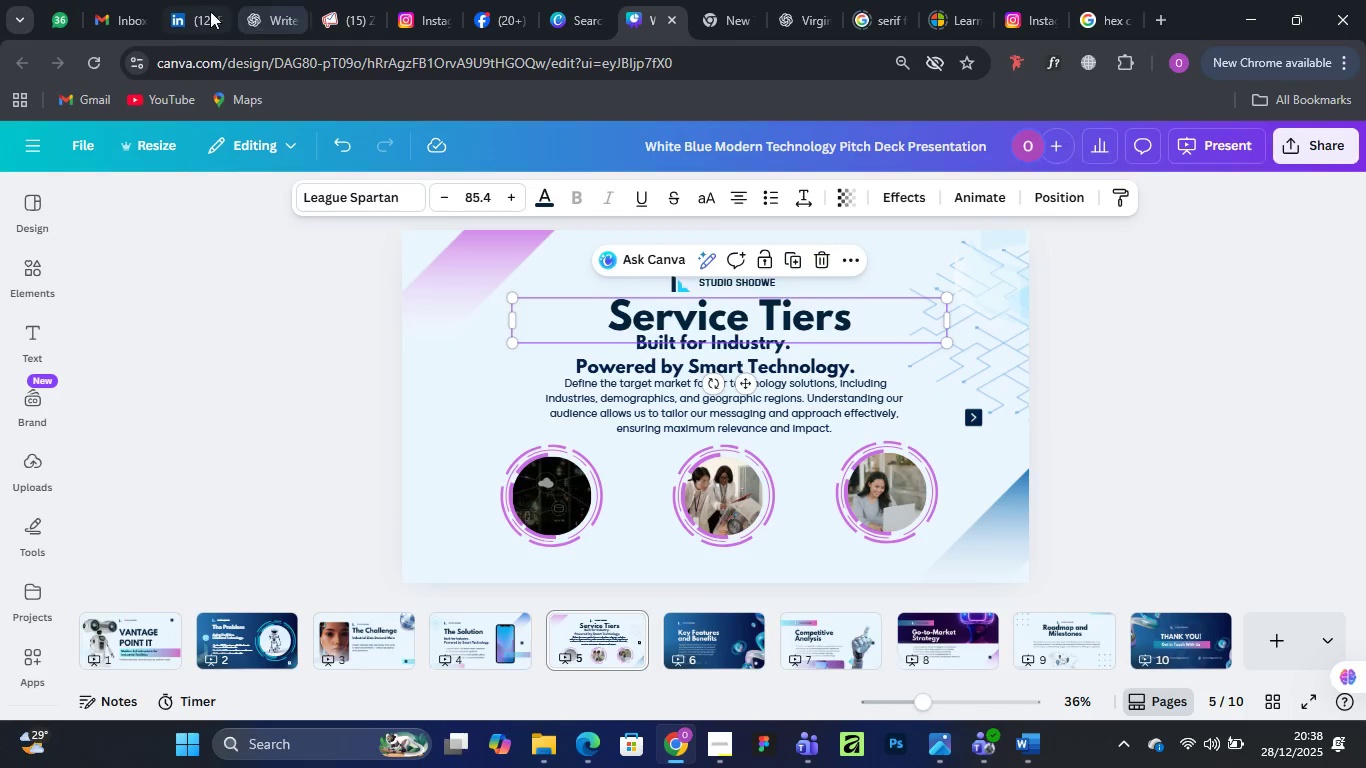 
left_click([275, 14])
 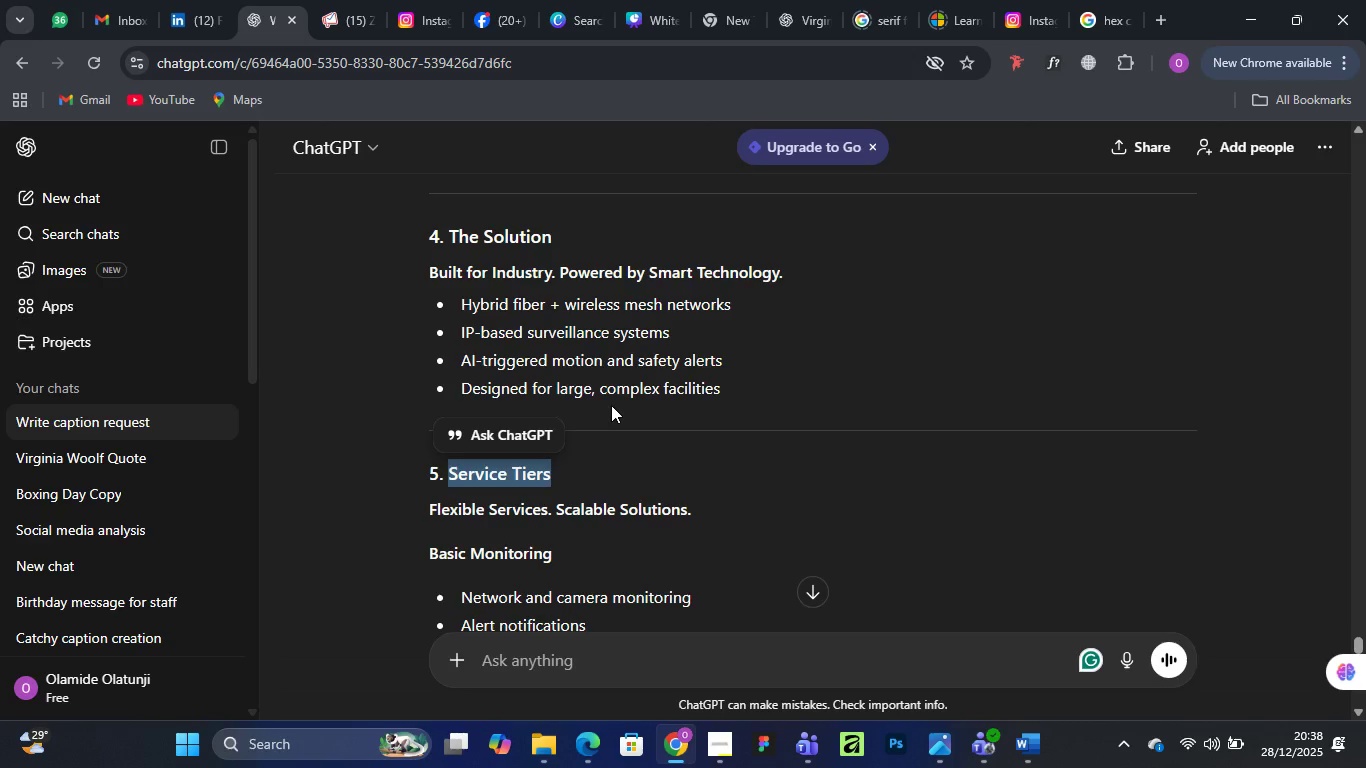 
scroll: coordinate [619, 405], scroll_direction: down, amount: 3.0
 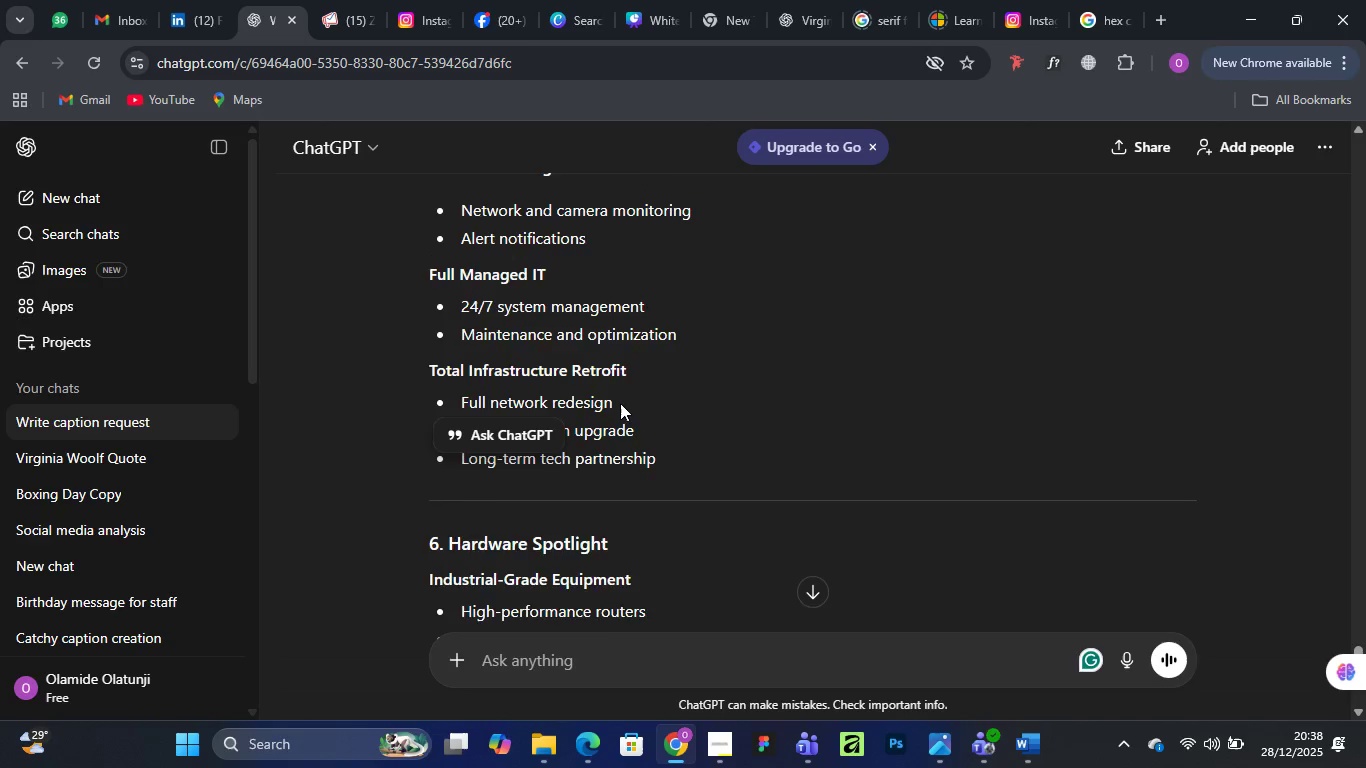 
scroll: coordinate [620, 403], scroll_direction: none, amount: 0.0
 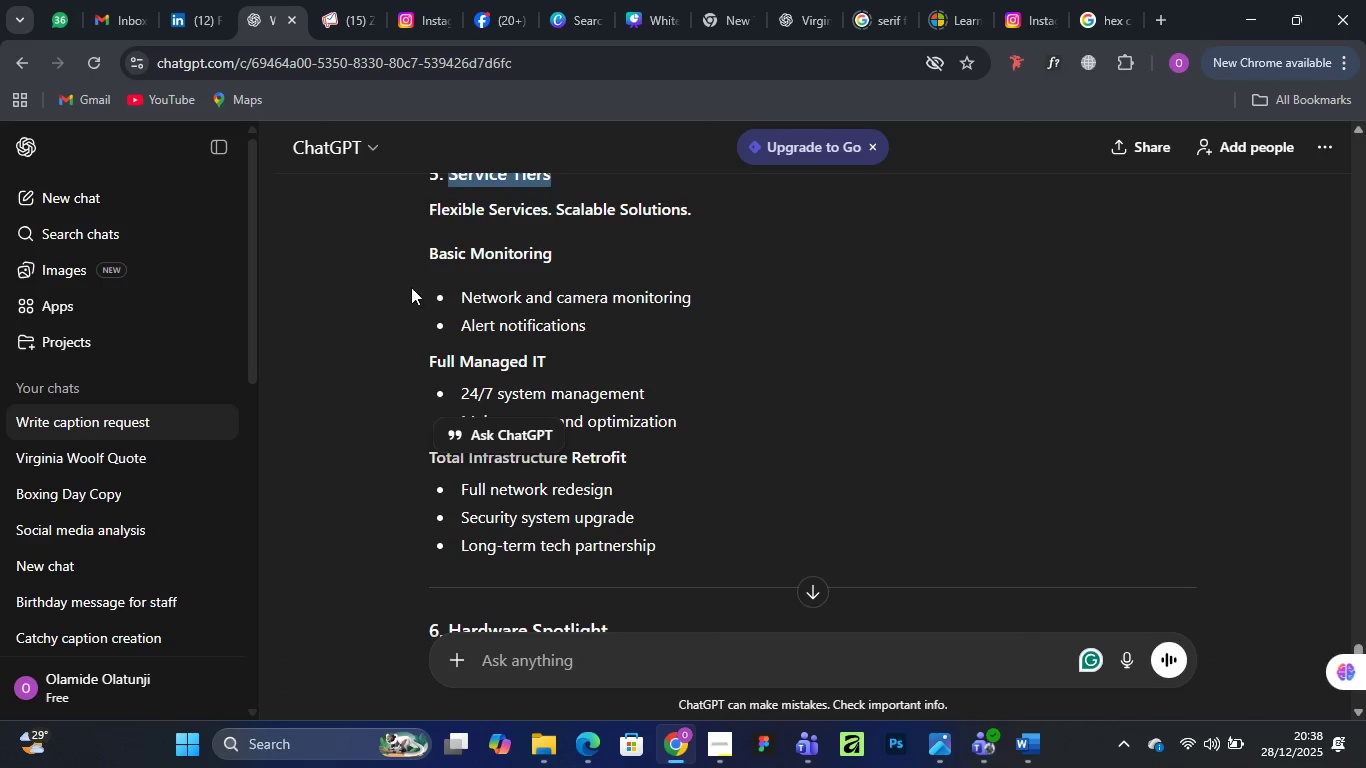 
wait(6.1)
 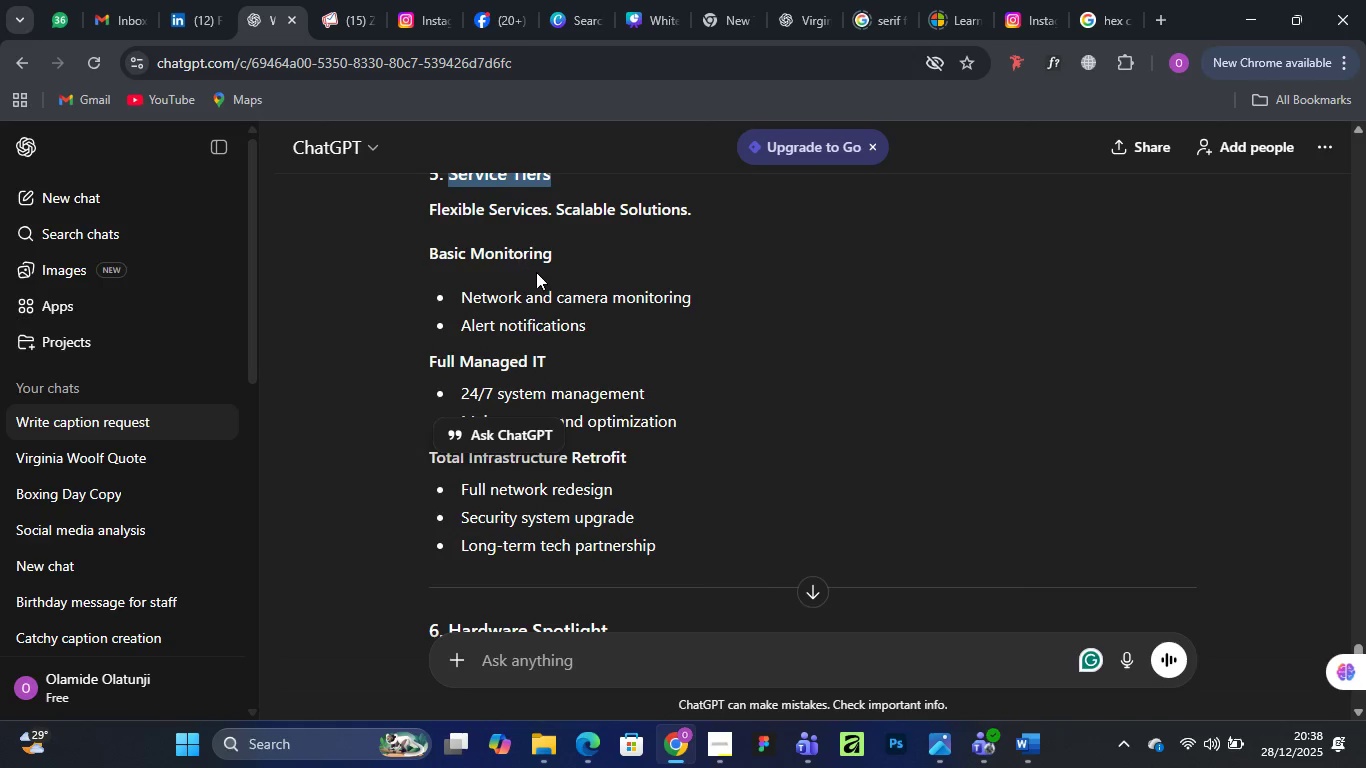 
scroll: coordinate [506, 415], scroll_direction: down, amount: 1.0
 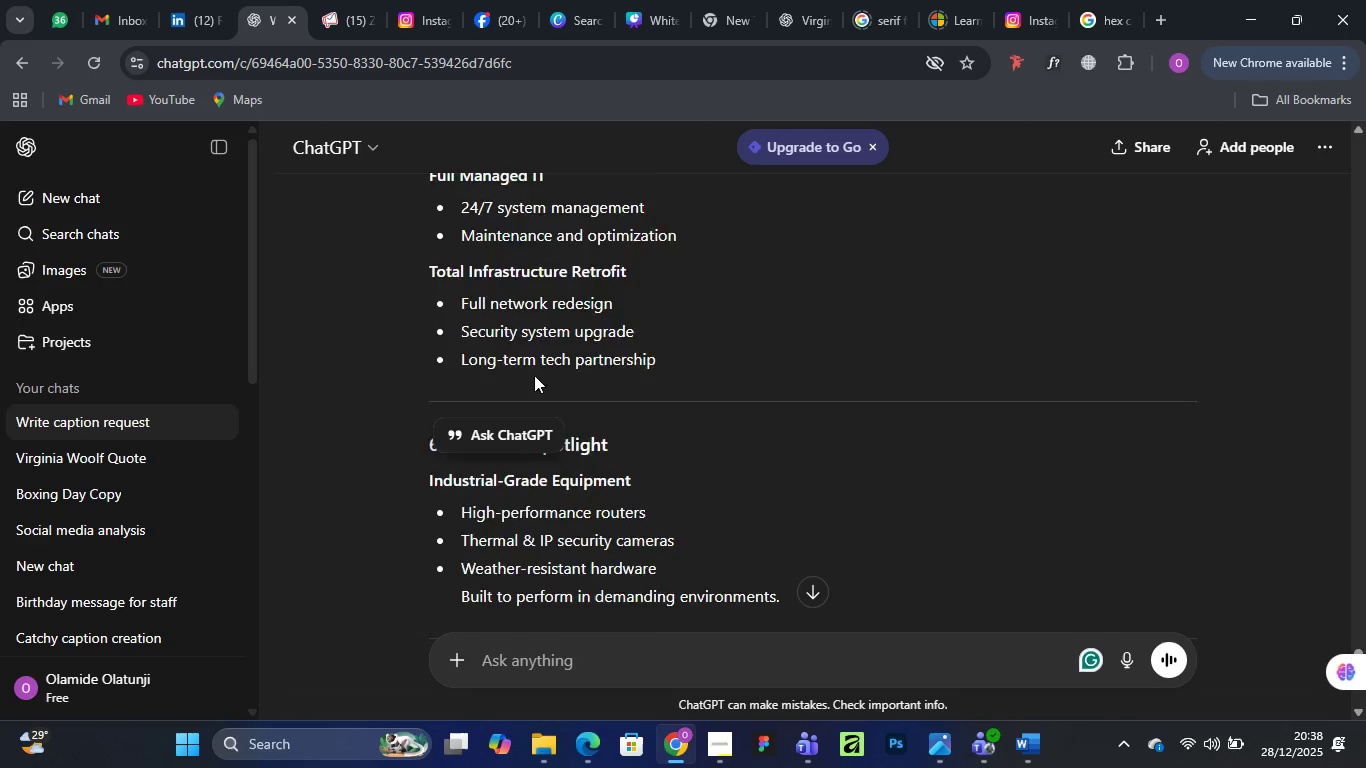 
scroll: coordinate [534, 375], scroll_direction: none, amount: 0.0
 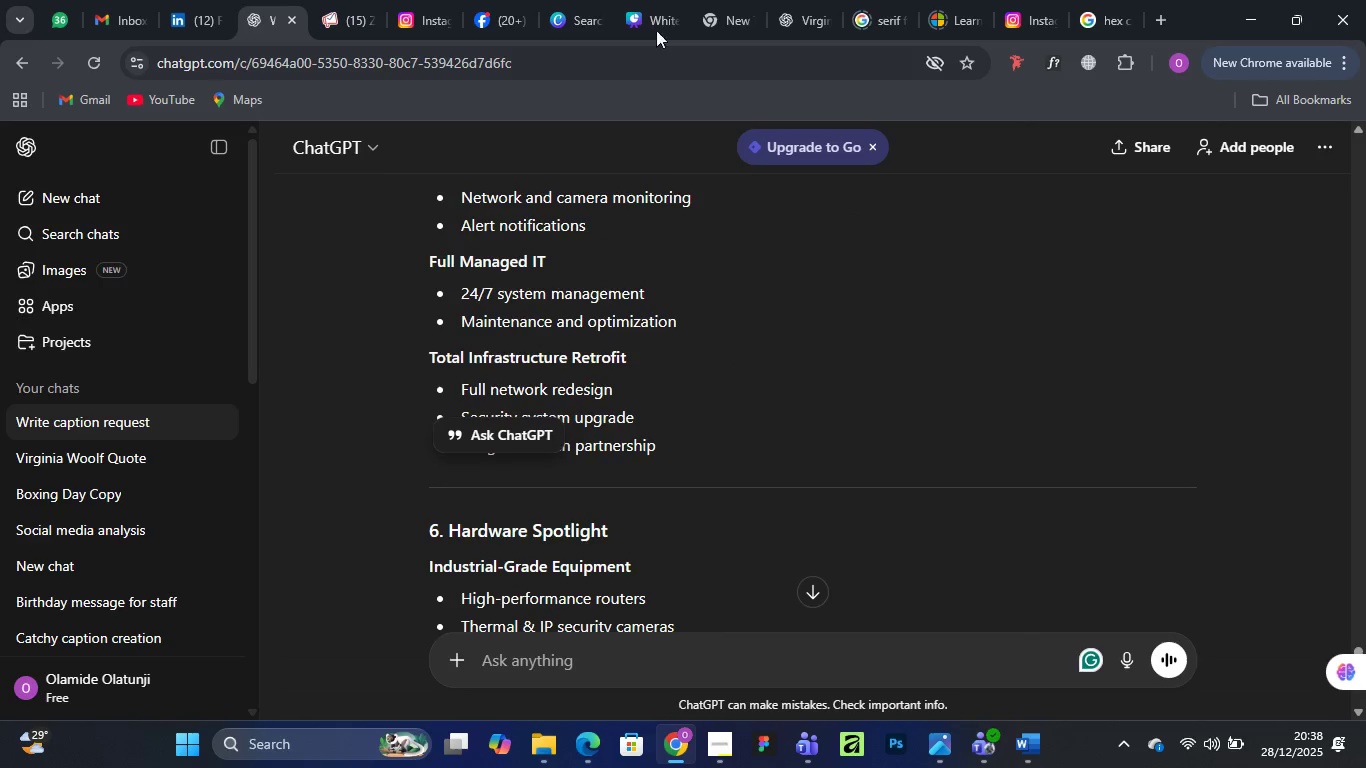 
left_click([658, 12])
 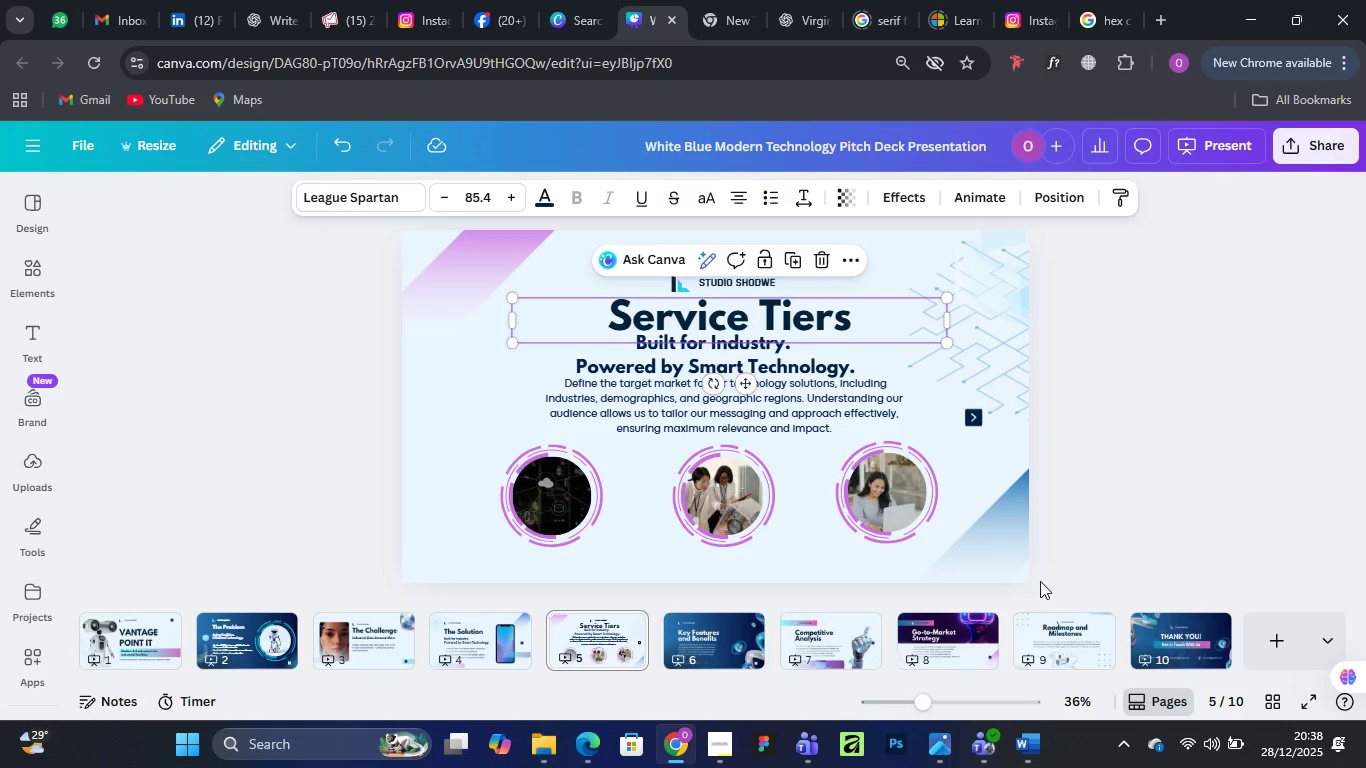 
scroll: coordinate [1044, 581], scroll_direction: down, amount: 3.0
 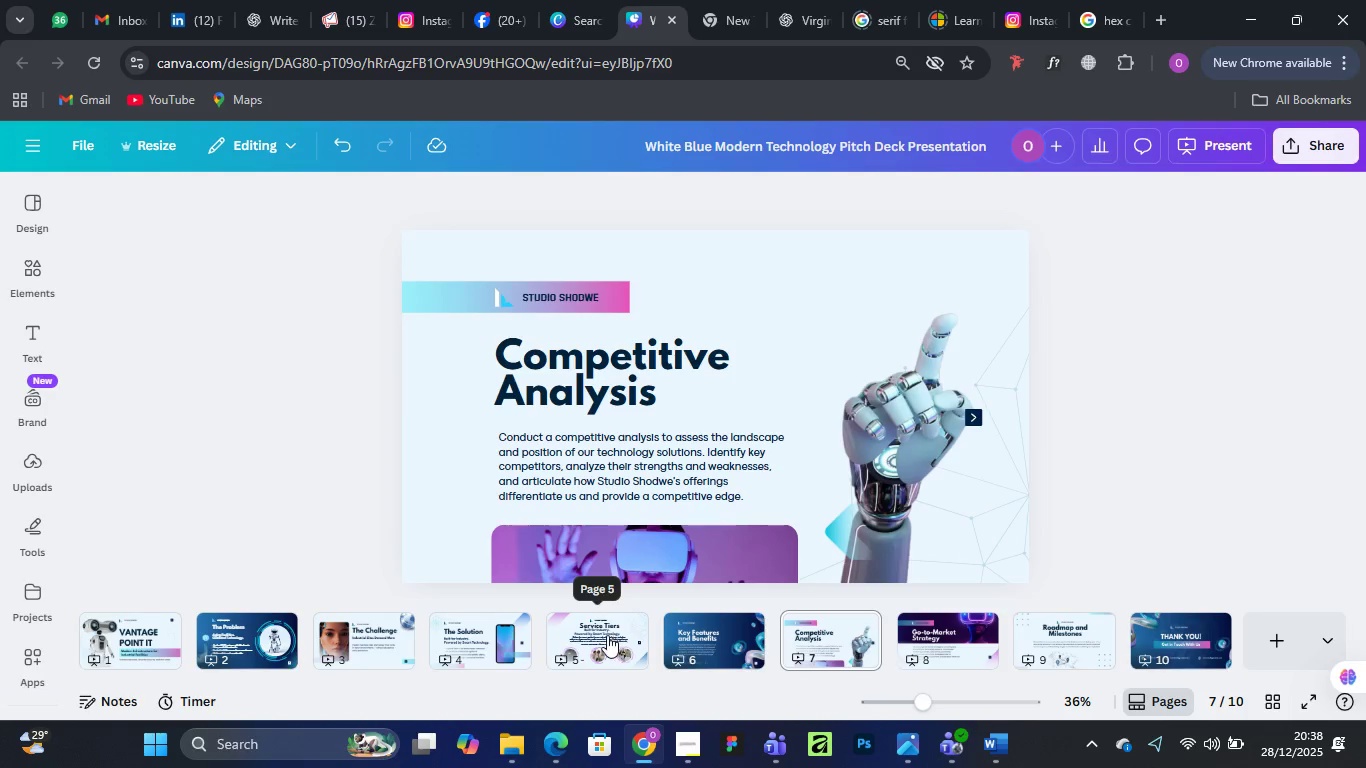 
left_click([594, 637])
 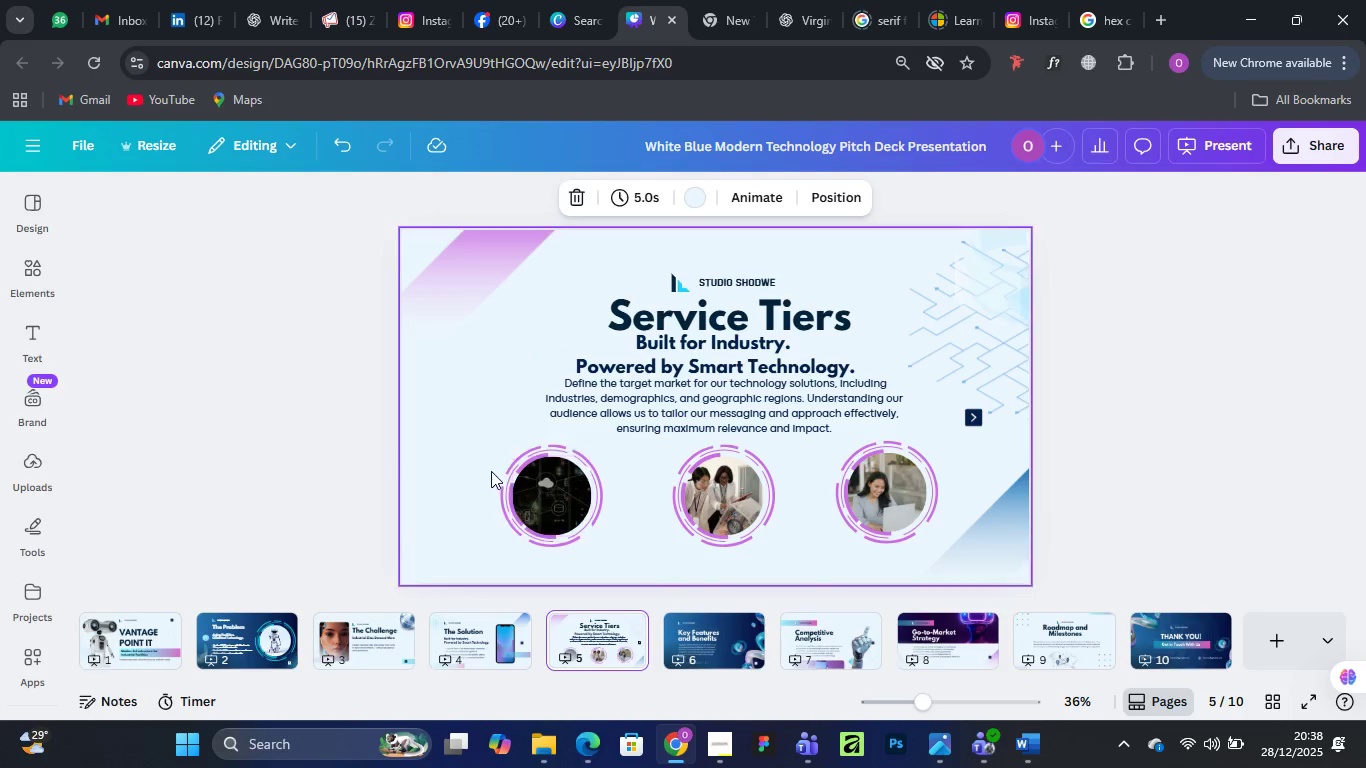 
left_click([487, 460])
 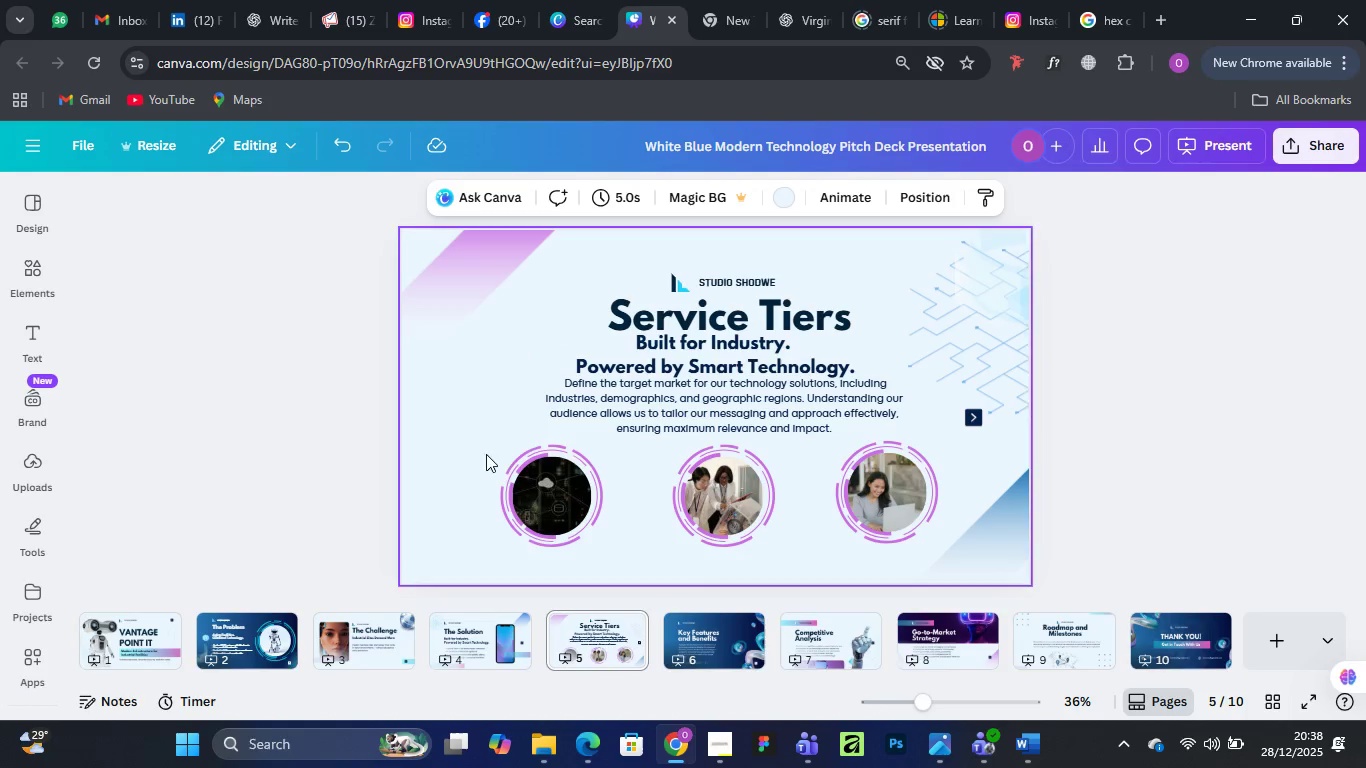 
left_click_drag(start_coordinate=[486, 453], to_coordinate=[628, 552])
 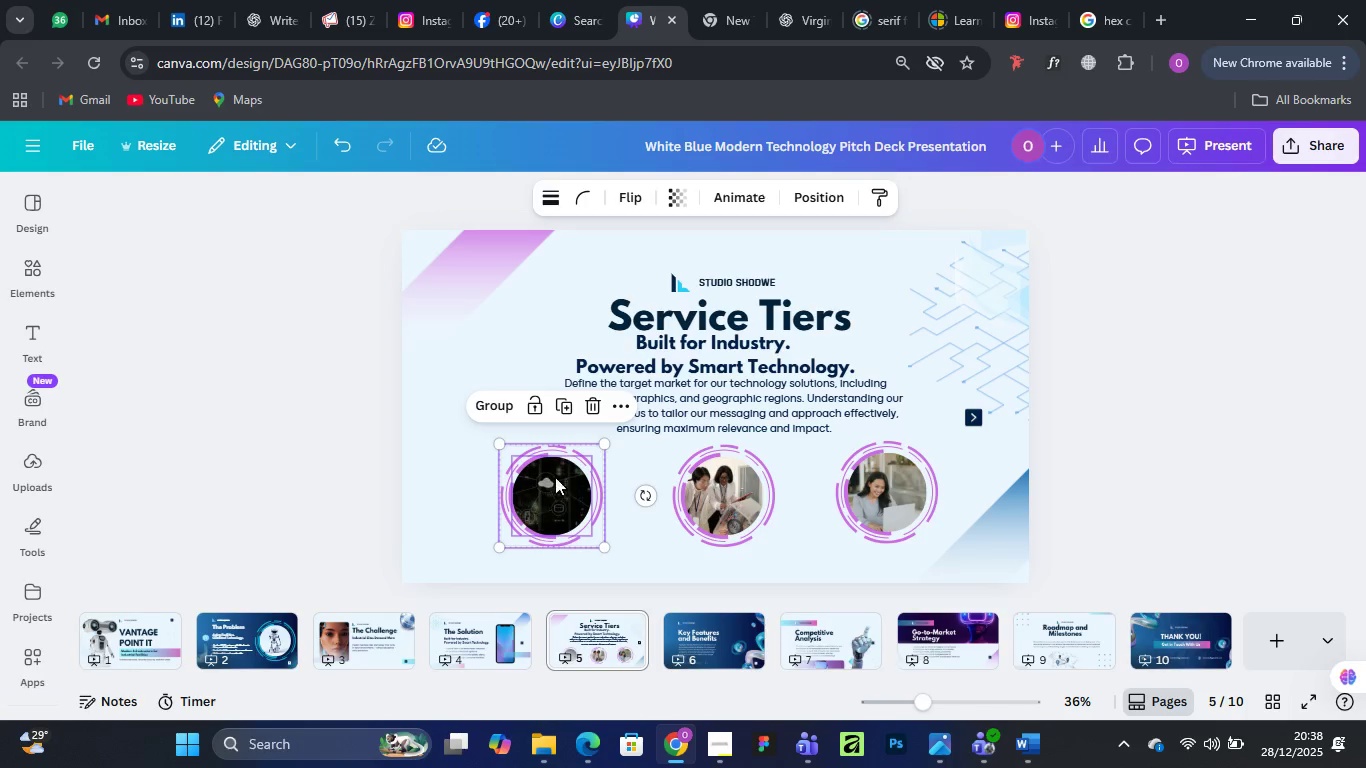 
wait(5.19)
 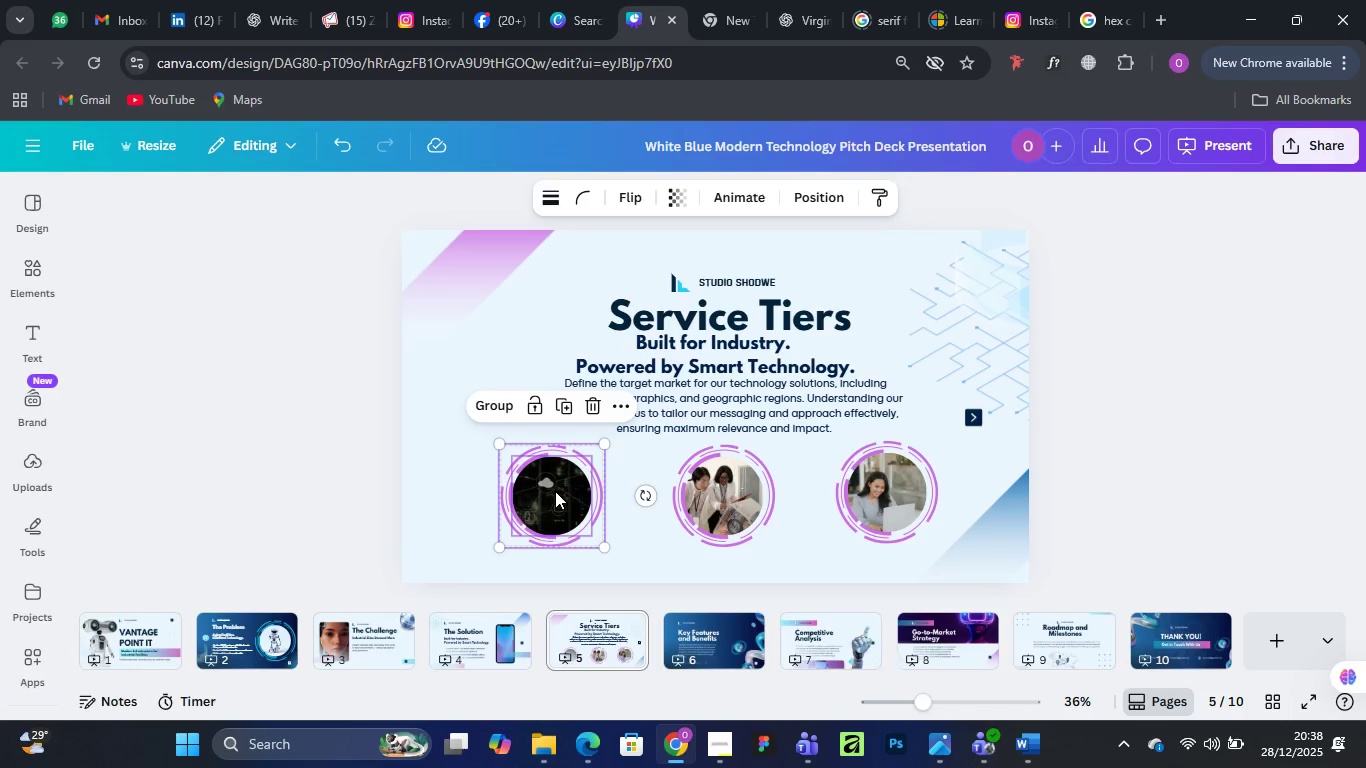 
left_click_drag(start_coordinate=[766, 395], to_coordinate=[767, 407])
 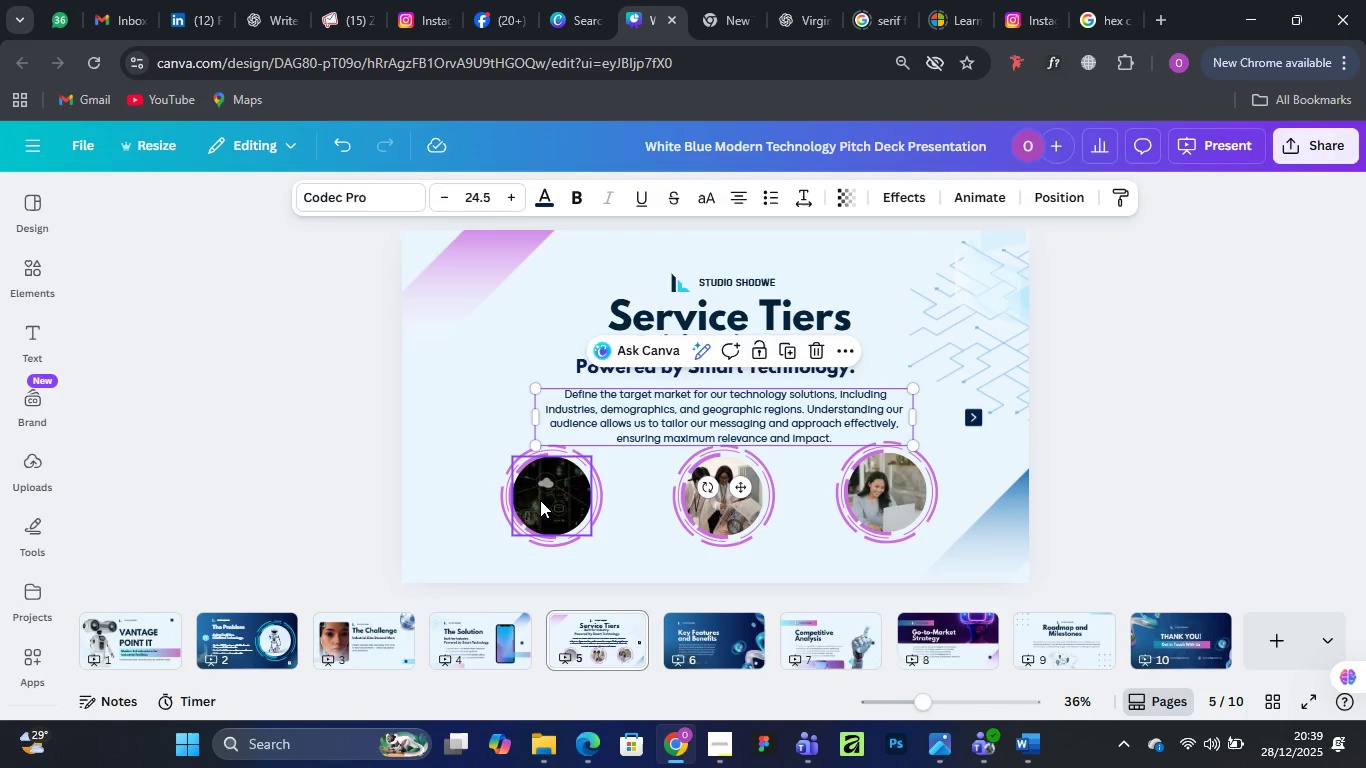 
left_click([540, 500])
 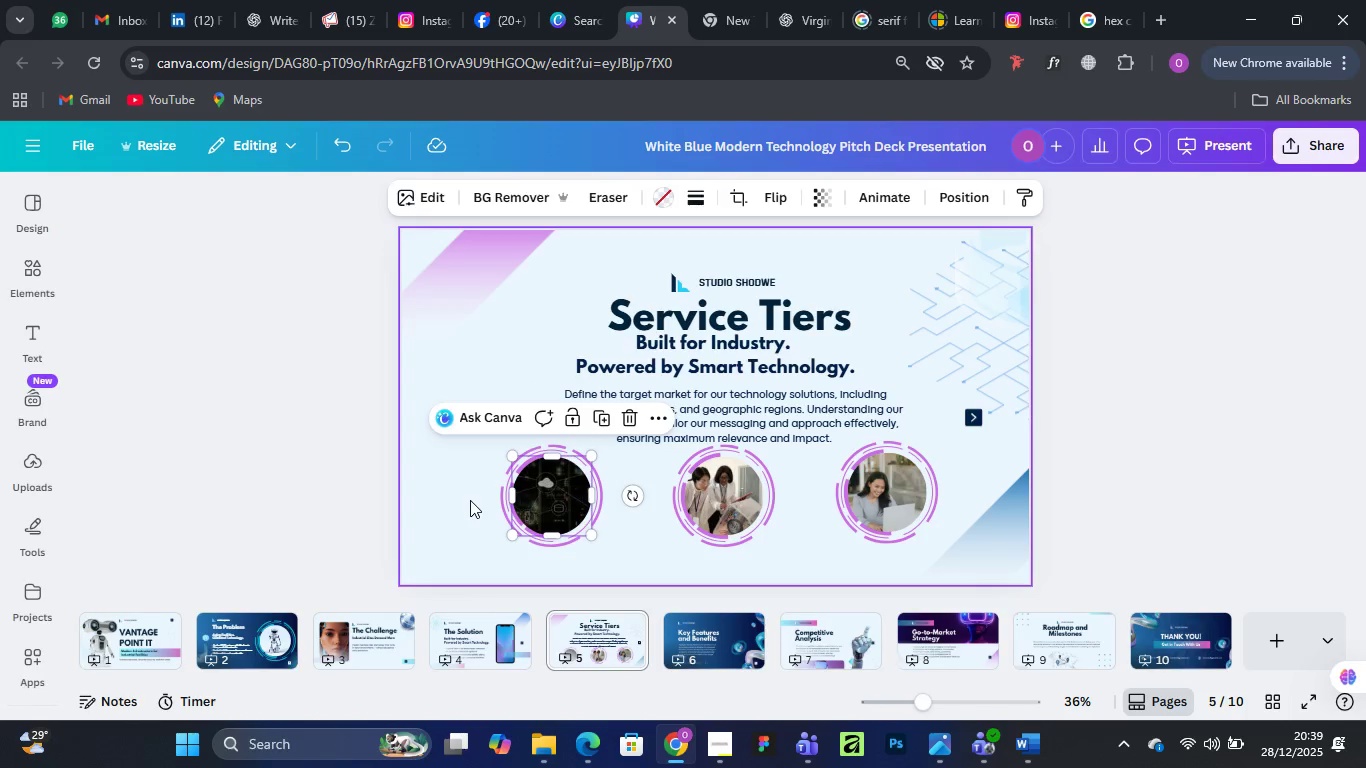 
left_click([470, 500])
 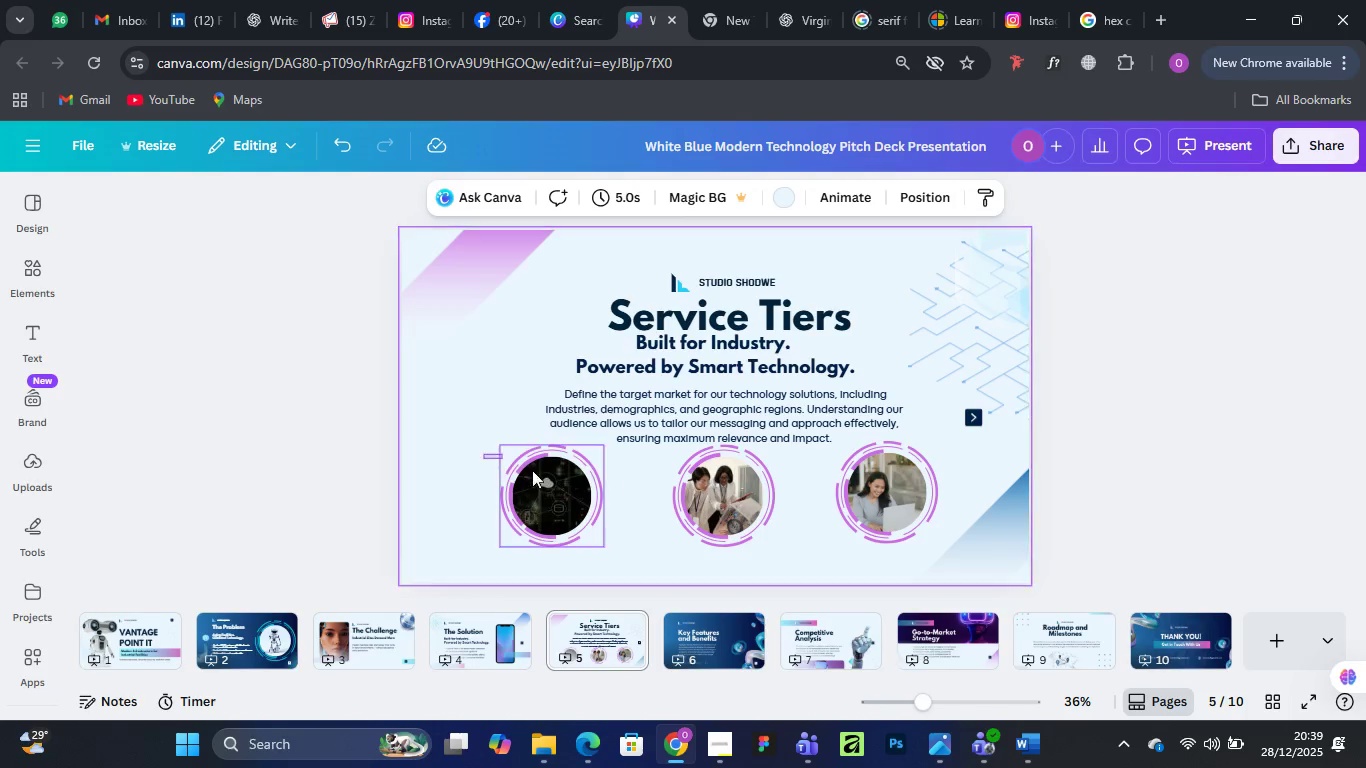 
left_click_drag(start_coordinate=[484, 454], to_coordinate=[619, 546])
 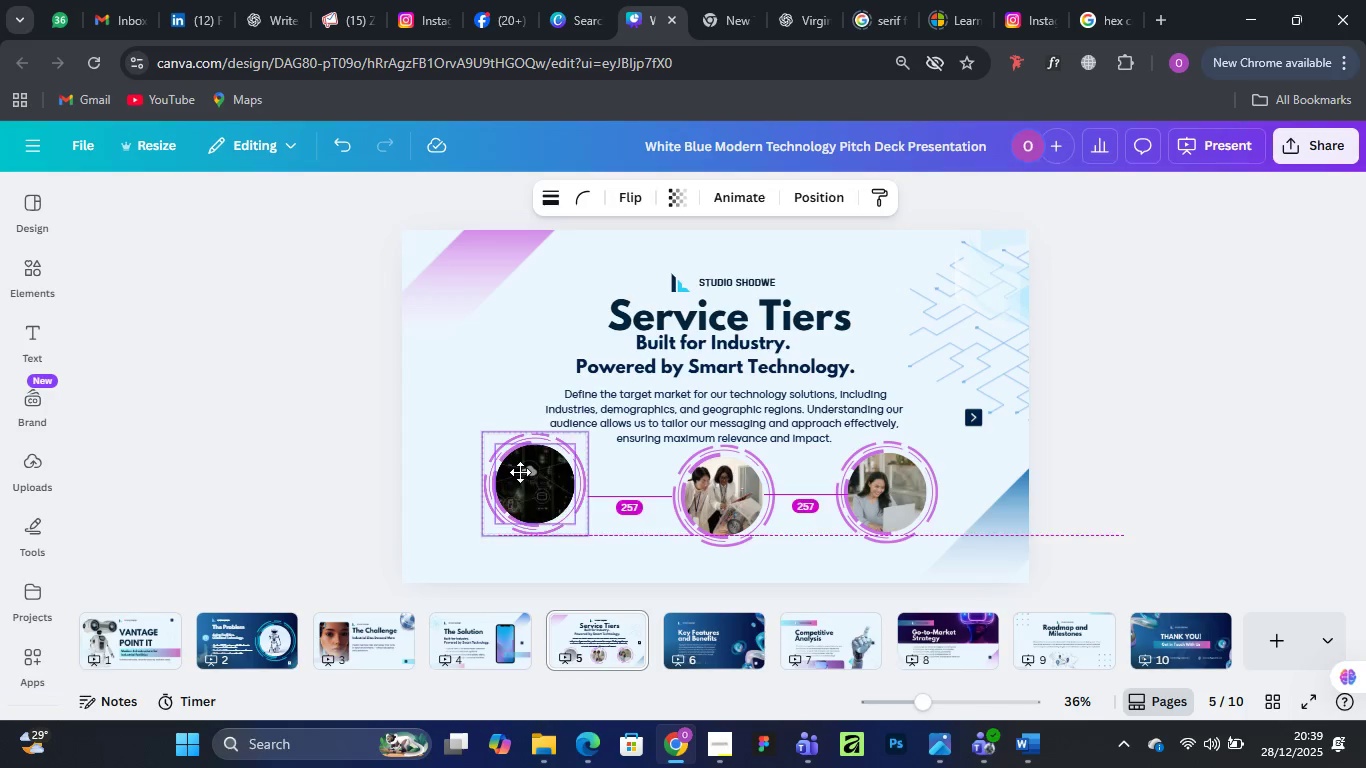 
left_click_drag(start_coordinate=[548, 496], to_coordinate=[501, 434])
 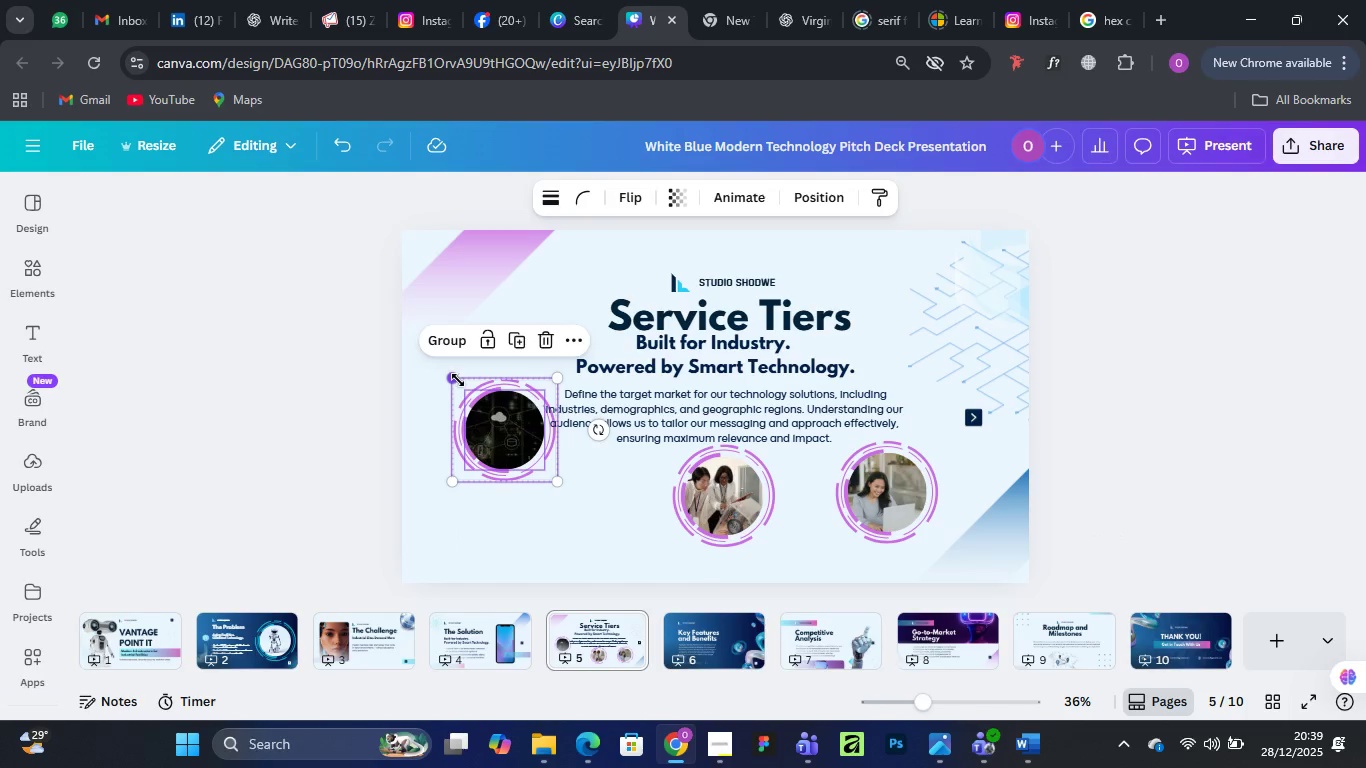 
left_click_drag(start_coordinate=[458, 380], to_coordinate=[486, 399])
 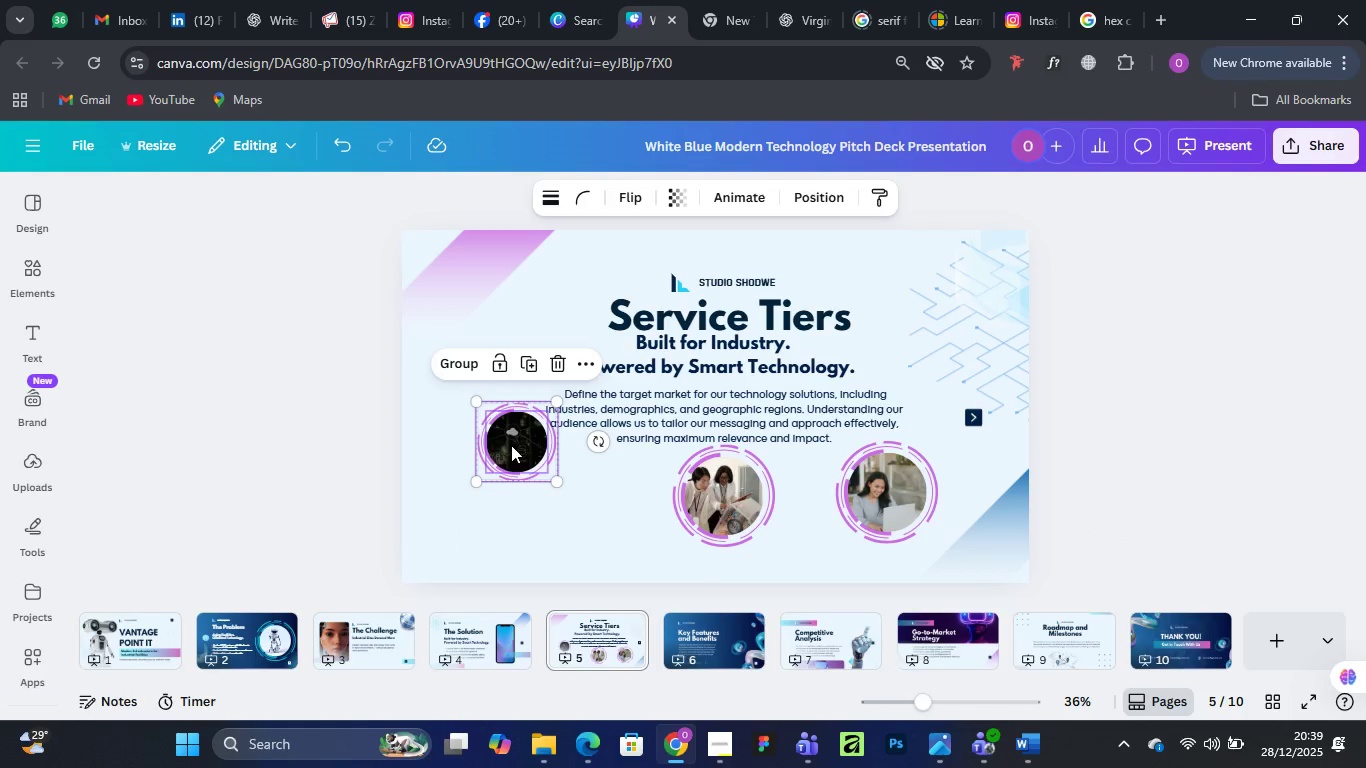 
left_click_drag(start_coordinate=[512, 445], to_coordinate=[518, 421])
 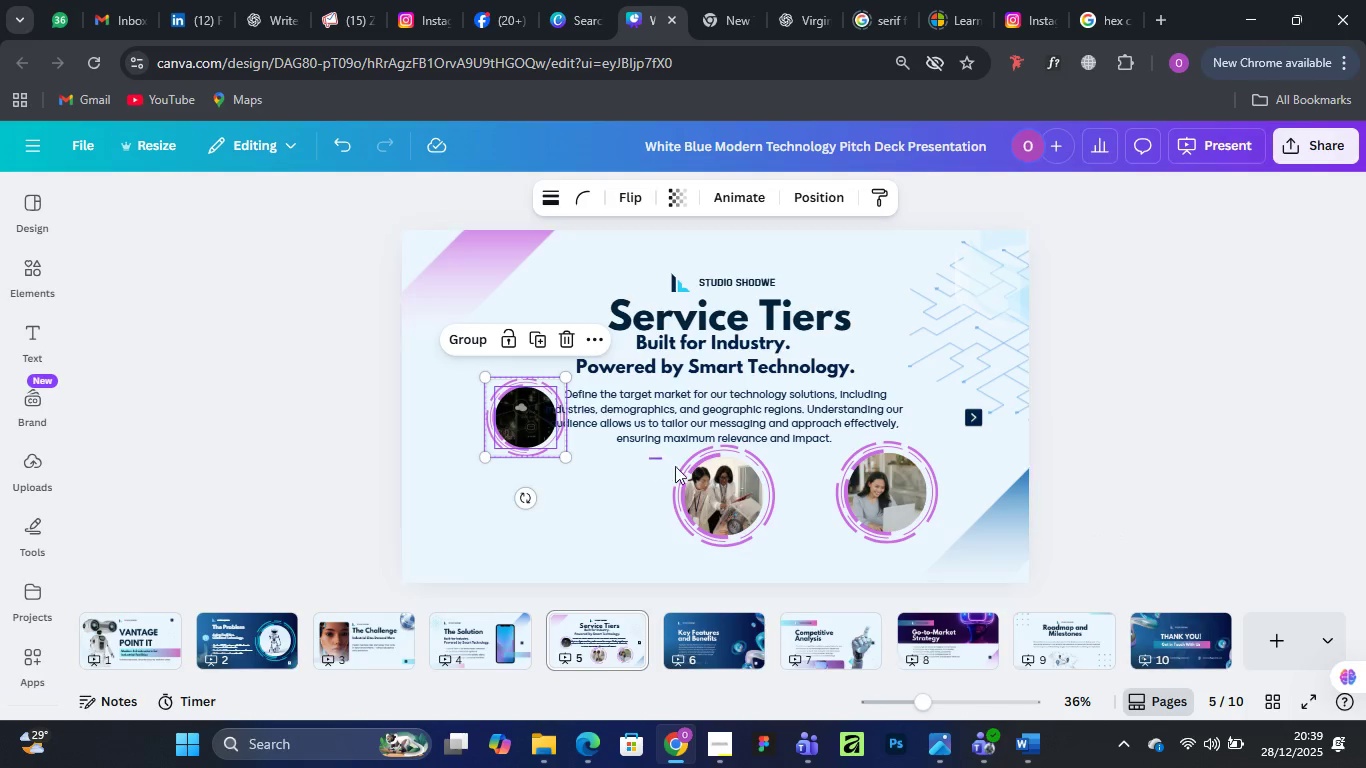 
left_click_drag(start_coordinate=[649, 458], to_coordinate=[810, 549])
 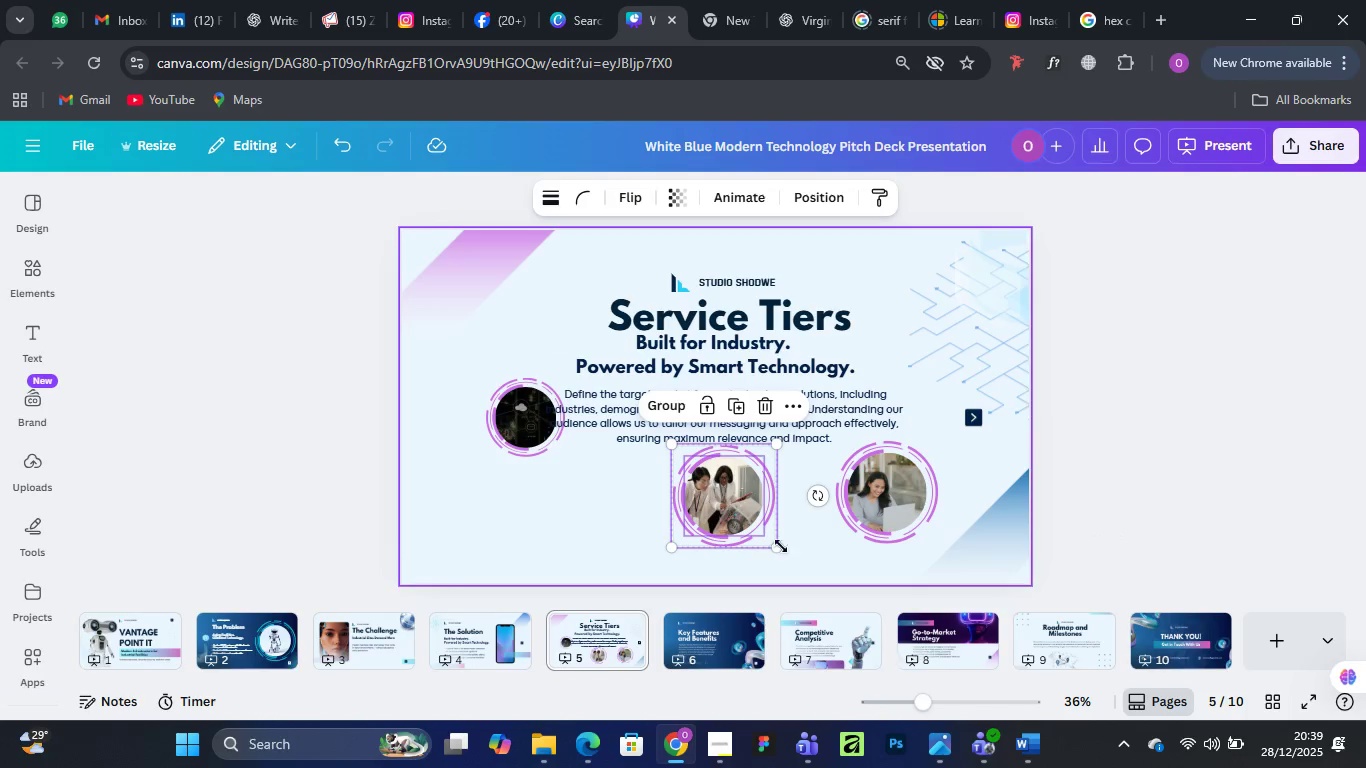 
left_click_drag(start_coordinate=[784, 546], to_coordinate=[752, 525])
 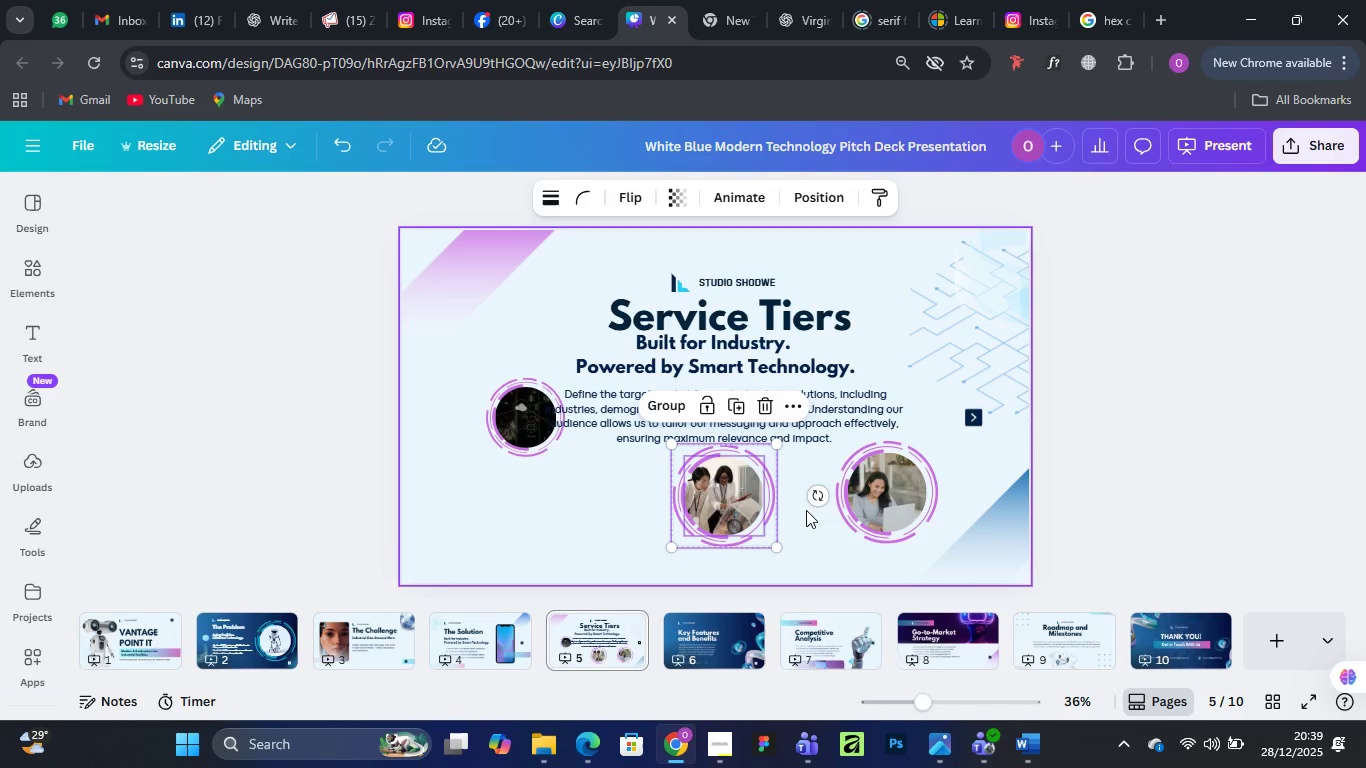 
left_click([806, 510])
 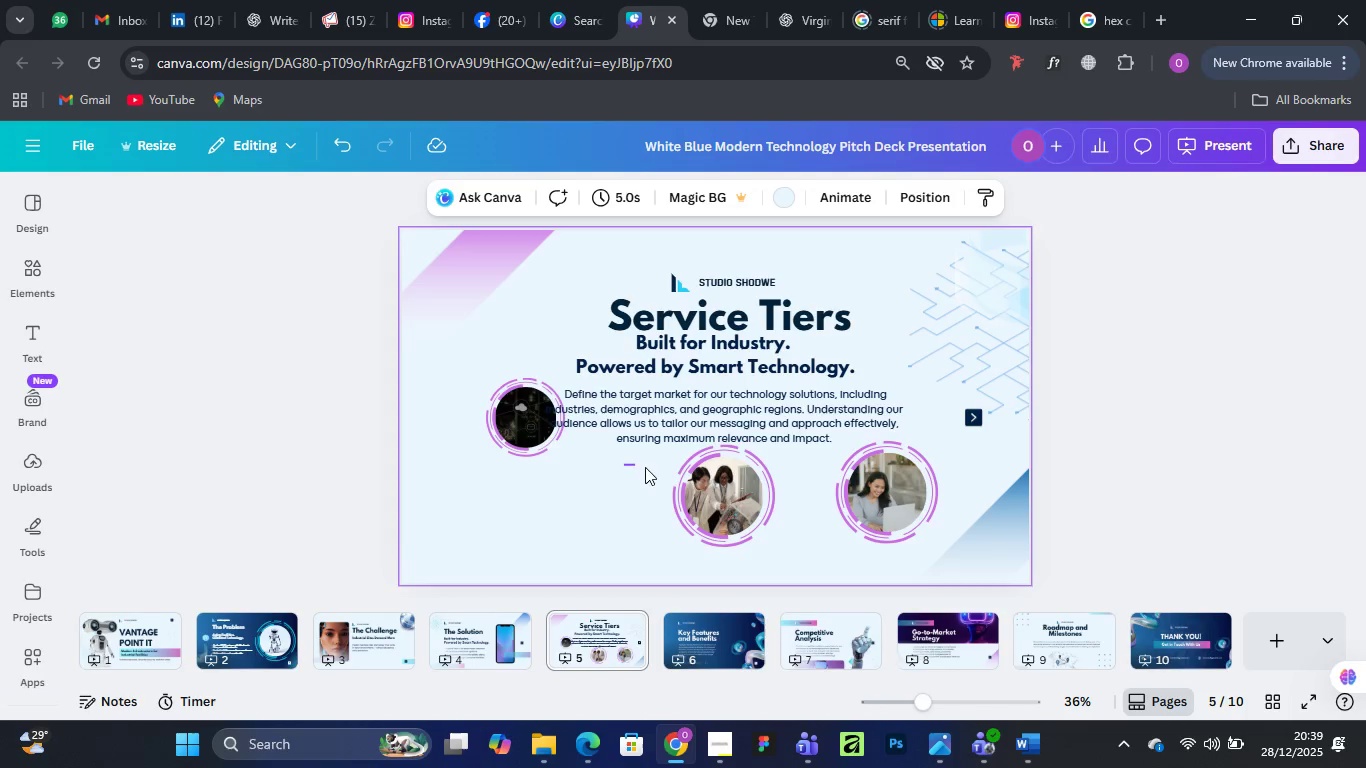 
left_click_drag(start_coordinate=[624, 464], to_coordinate=[807, 564])
 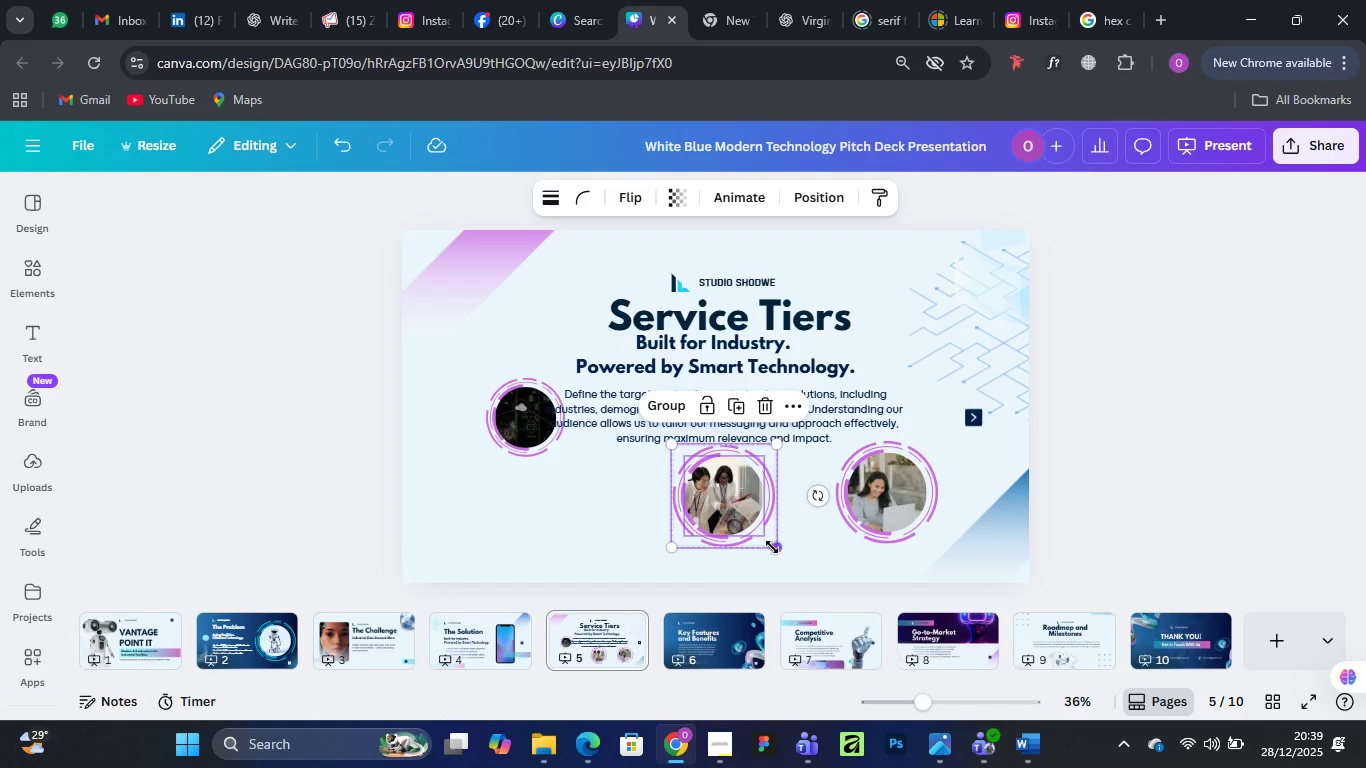 
left_click_drag(start_coordinate=[776, 549], to_coordinate=[751, 528])
 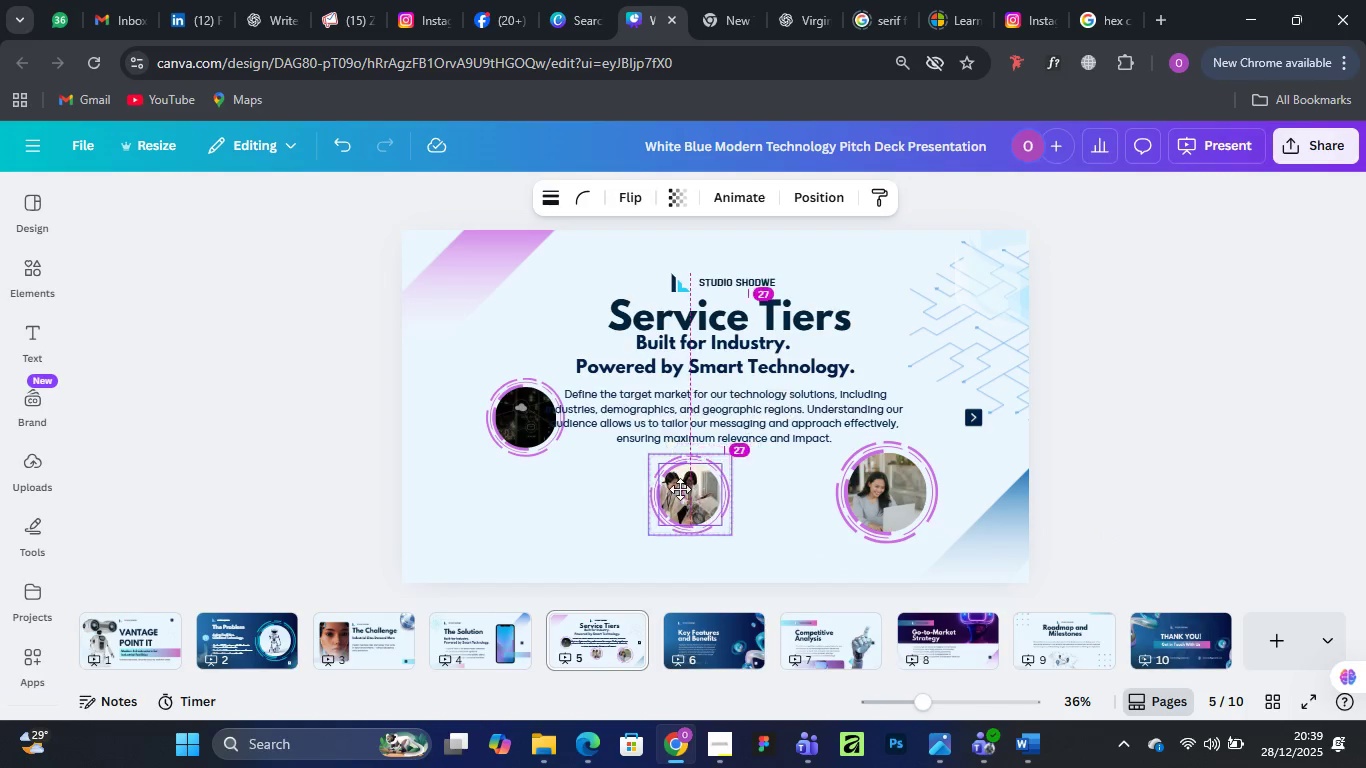 
left_click_drag(start_coordinate=[715, 477], to_coordinate=[532, 501])
 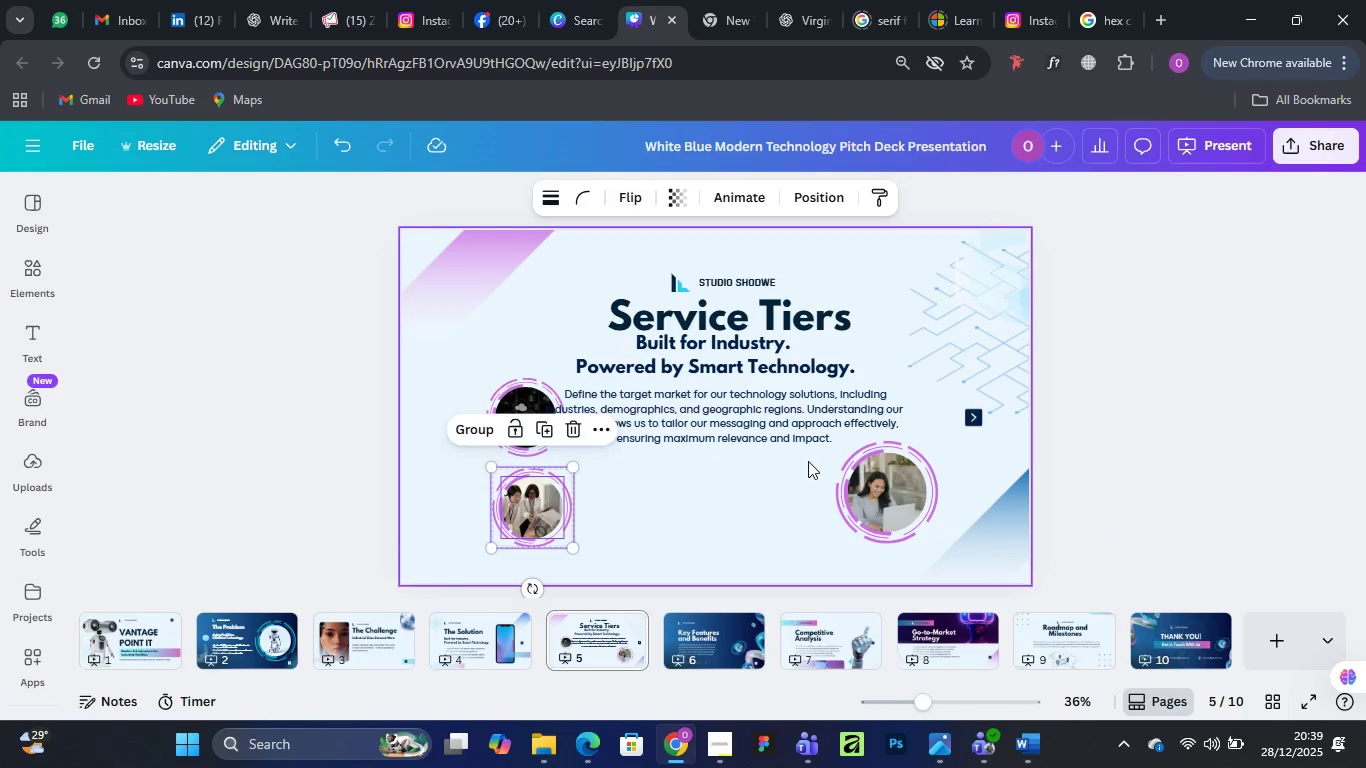 
left_click_drag(start_coordinate=[808, 461], to_coordinate=[959, 451])
 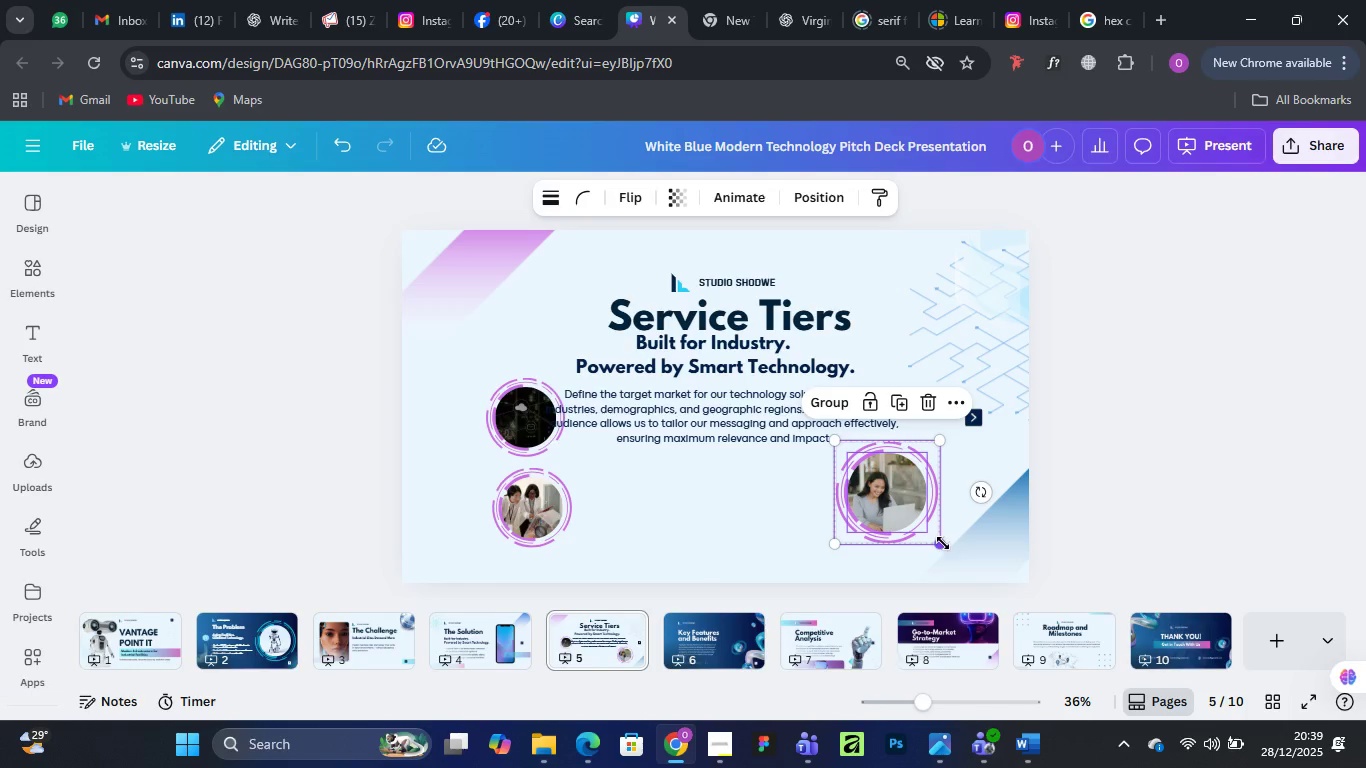 
left_click_drag(start_coordinate=[943, 543], to_coordinate=[912, 526])
 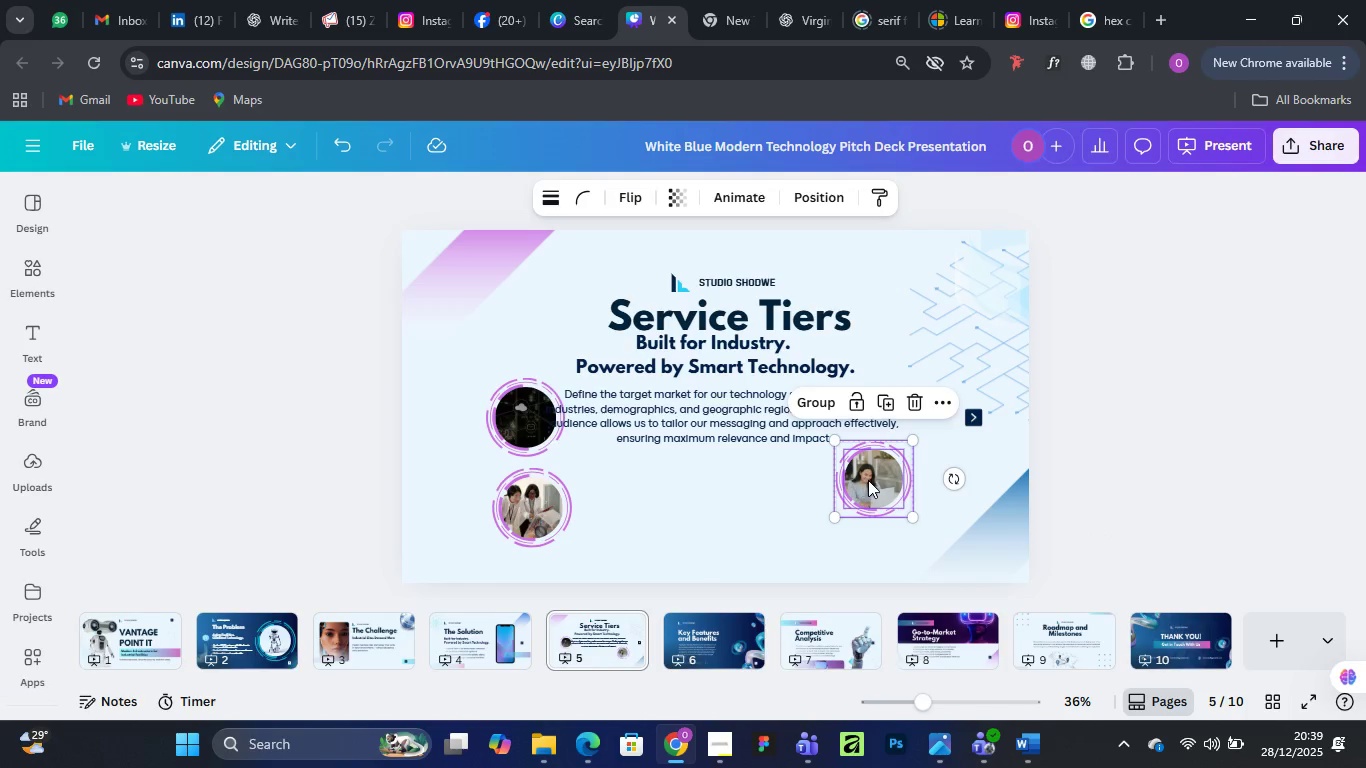 
left_click_drag(start_coordinate=[868, 480], to_coordinate=[831, 458])
 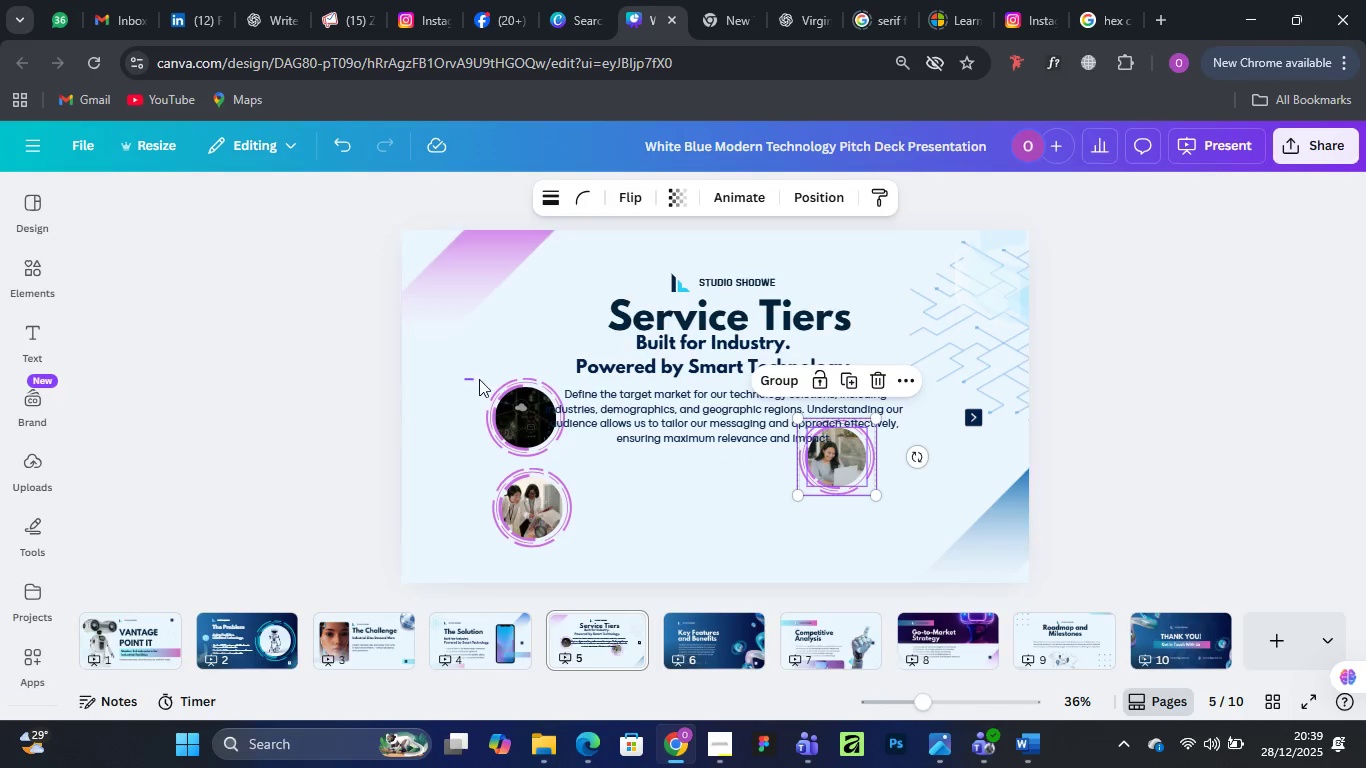 
left_click_drag(start_coordinate=[465, 379], to_coordinate=[532, 541])
 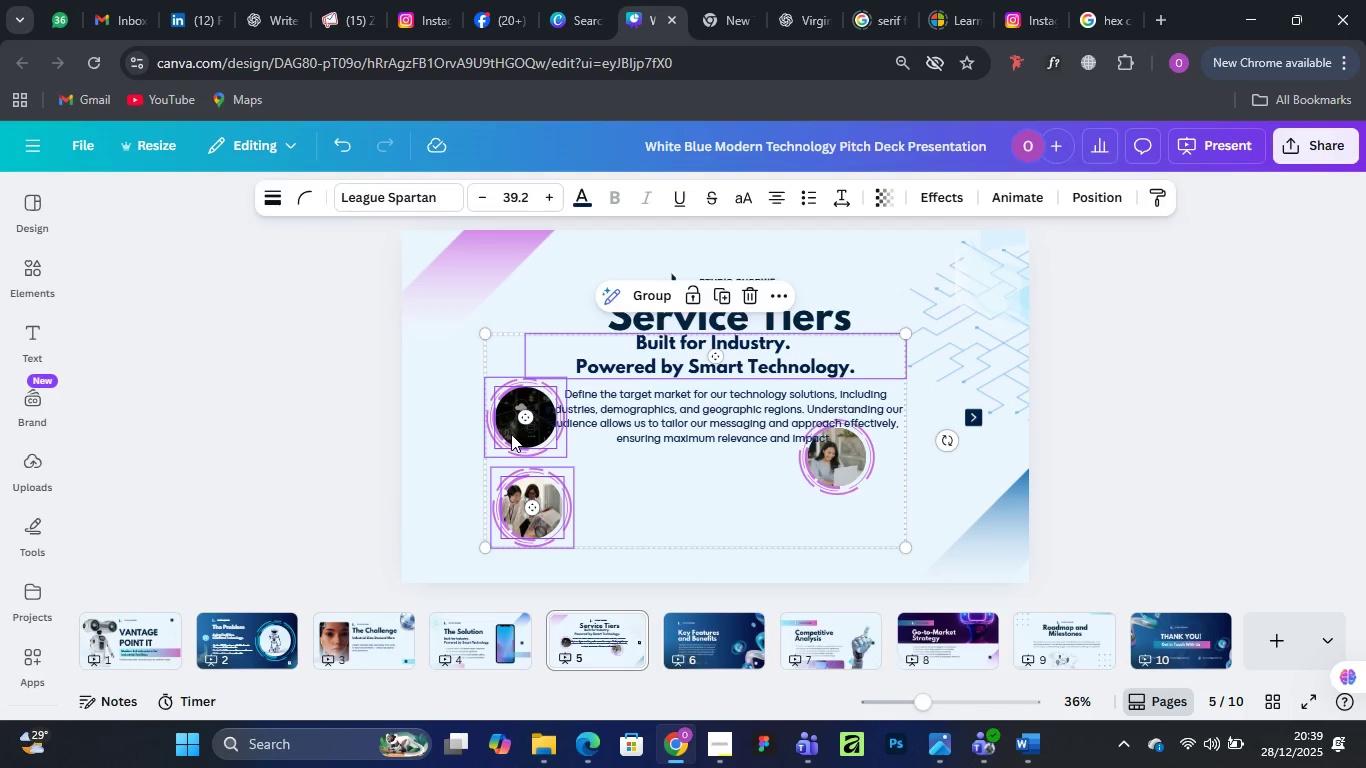 
left_click_drag(start_coordinate=[511, 434], to_coordinate=[478, 440])
 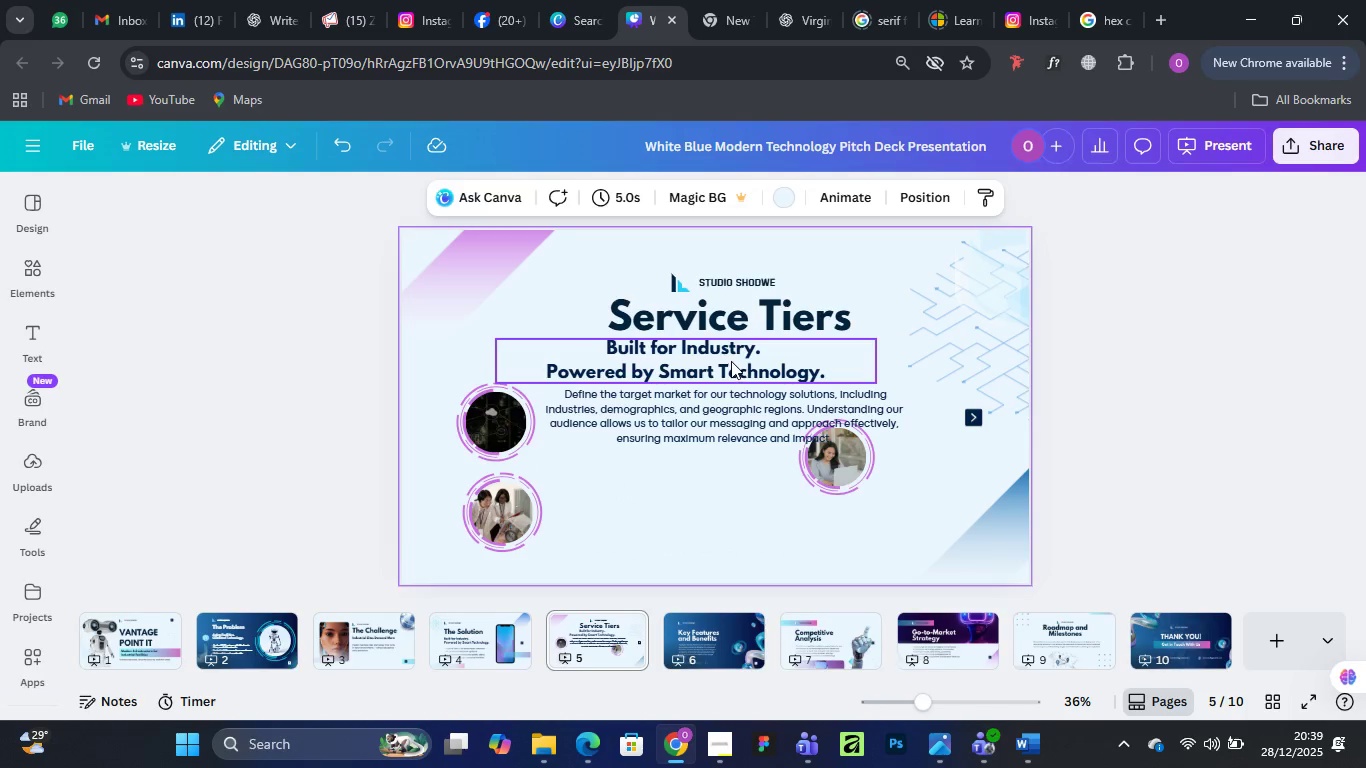 
left_click_drag(start_coordinate=[731, 361], to_coordinate=[783, 358])
 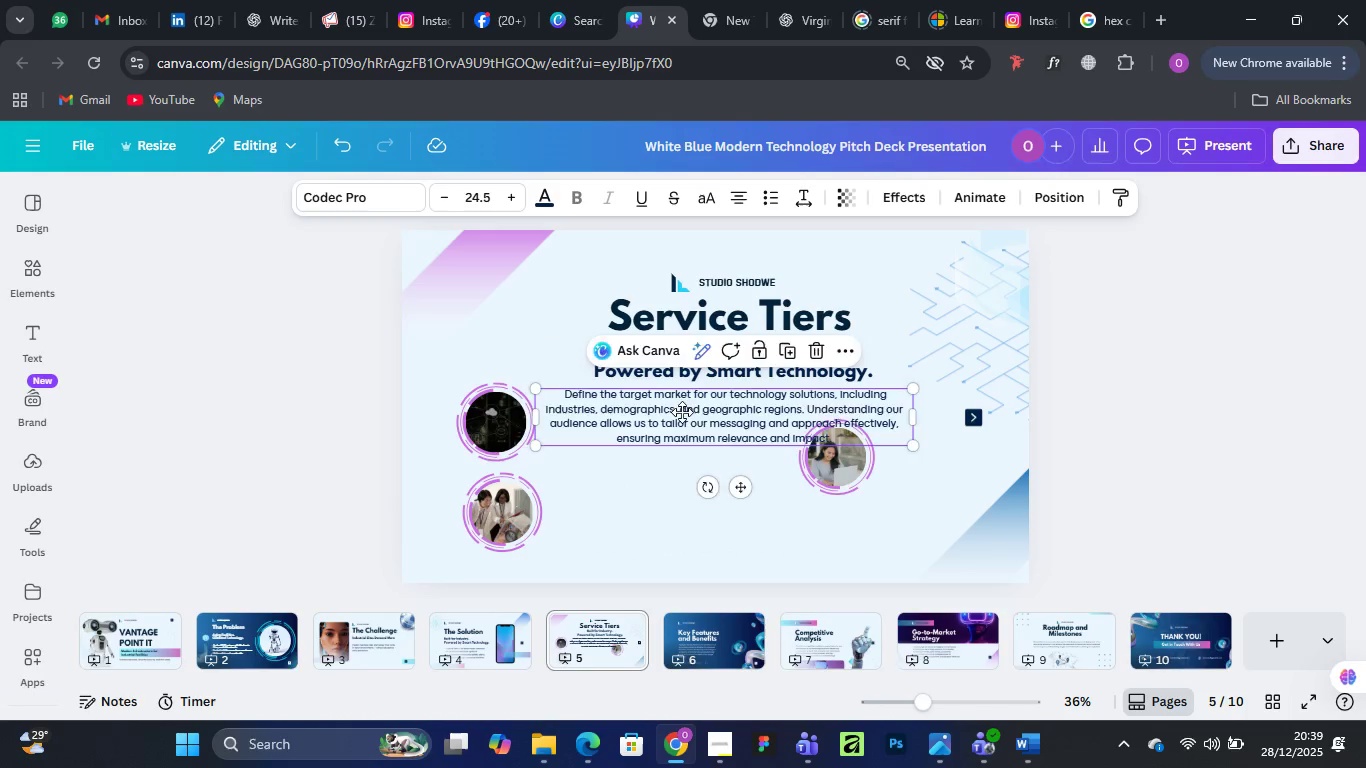 
left_click_drag(start_coordinate=[692, 410], to_coordinate=[695, 419])
 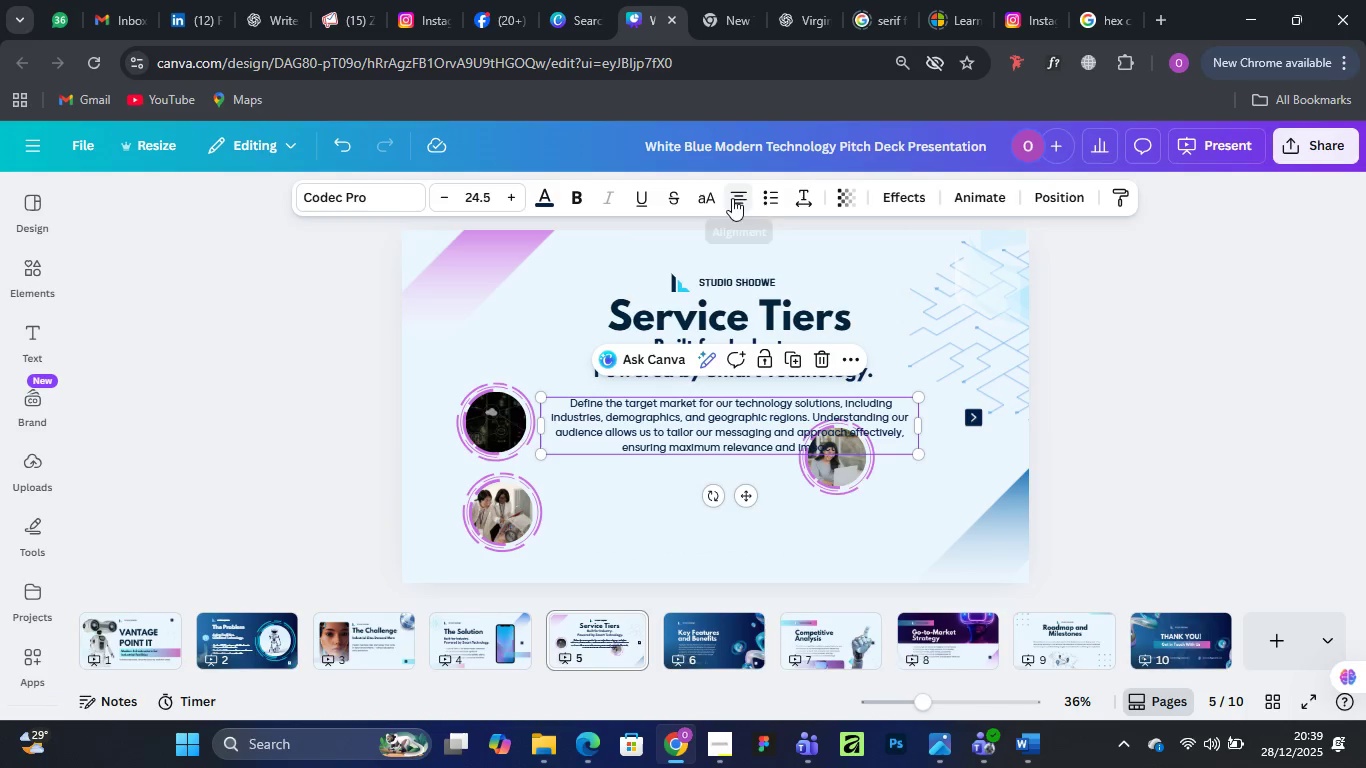 
left_click([732, 198])
 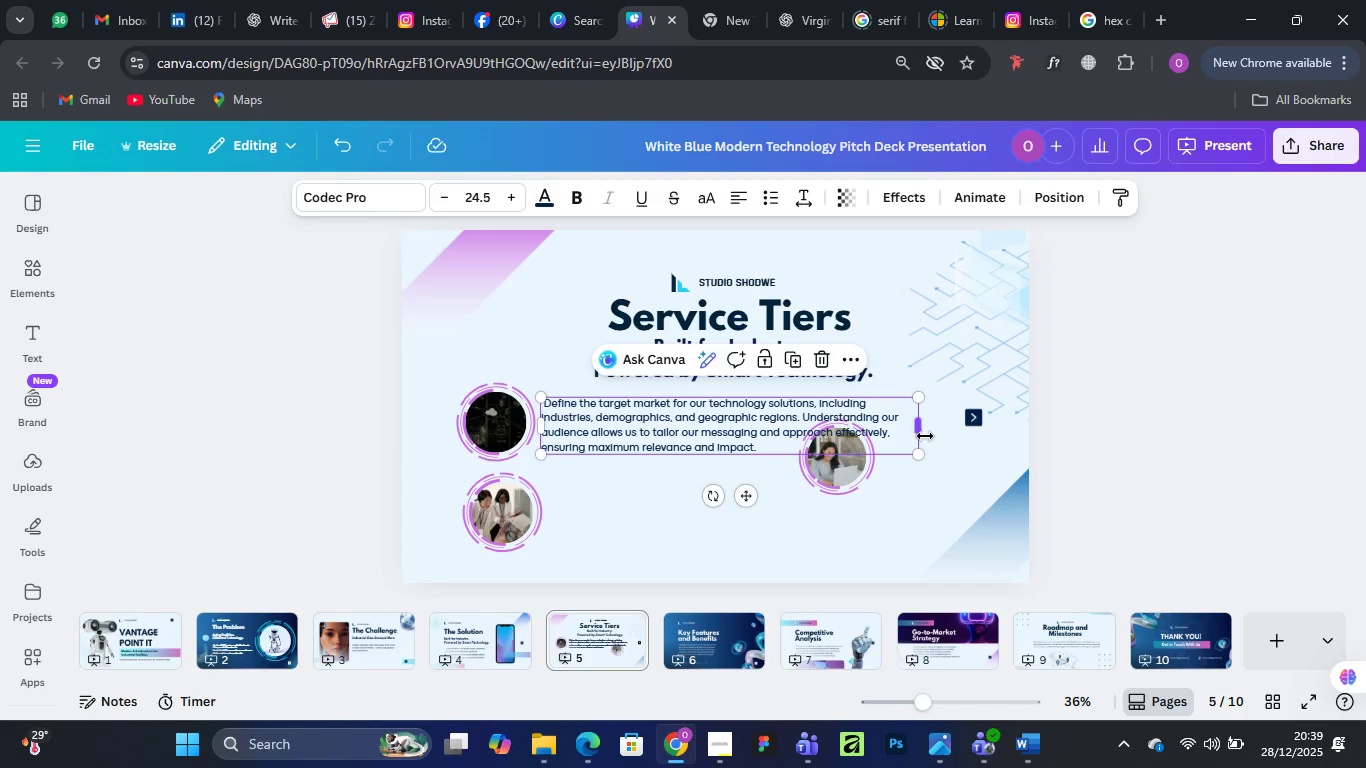 
left_click_drag(start_coordinate=[925, 435], to_coordinate=[762, 427])
 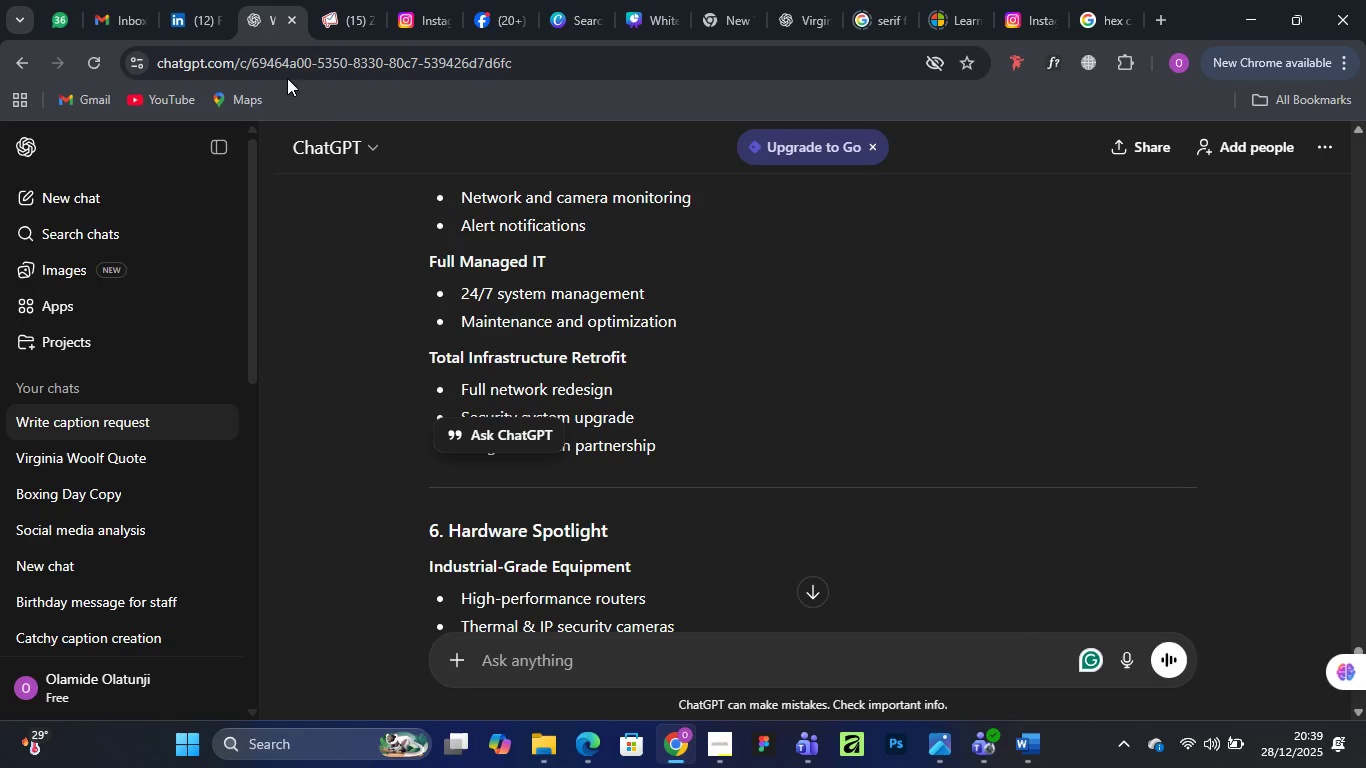 
scroll: coordinate [703, 390], scroll_direction: up, amount: 2.0
 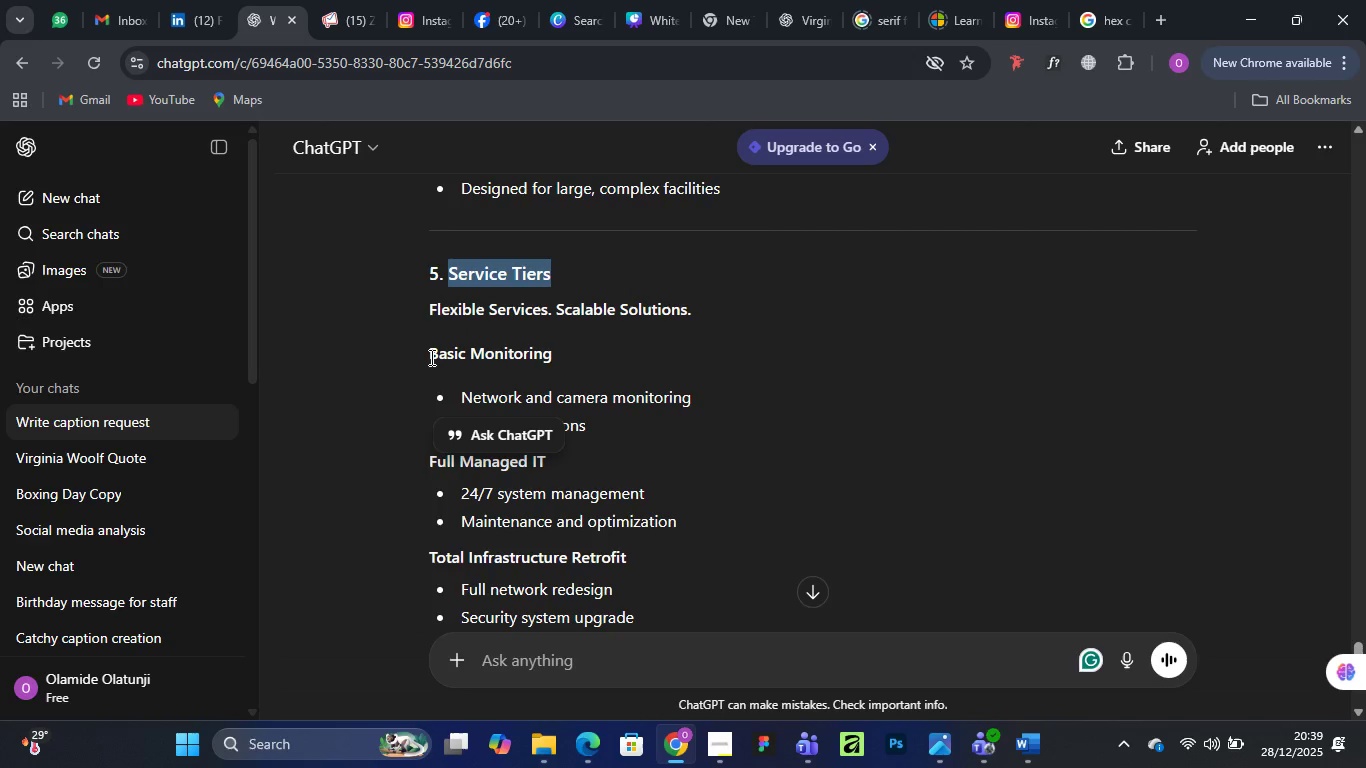 
left_click([430, 357])
 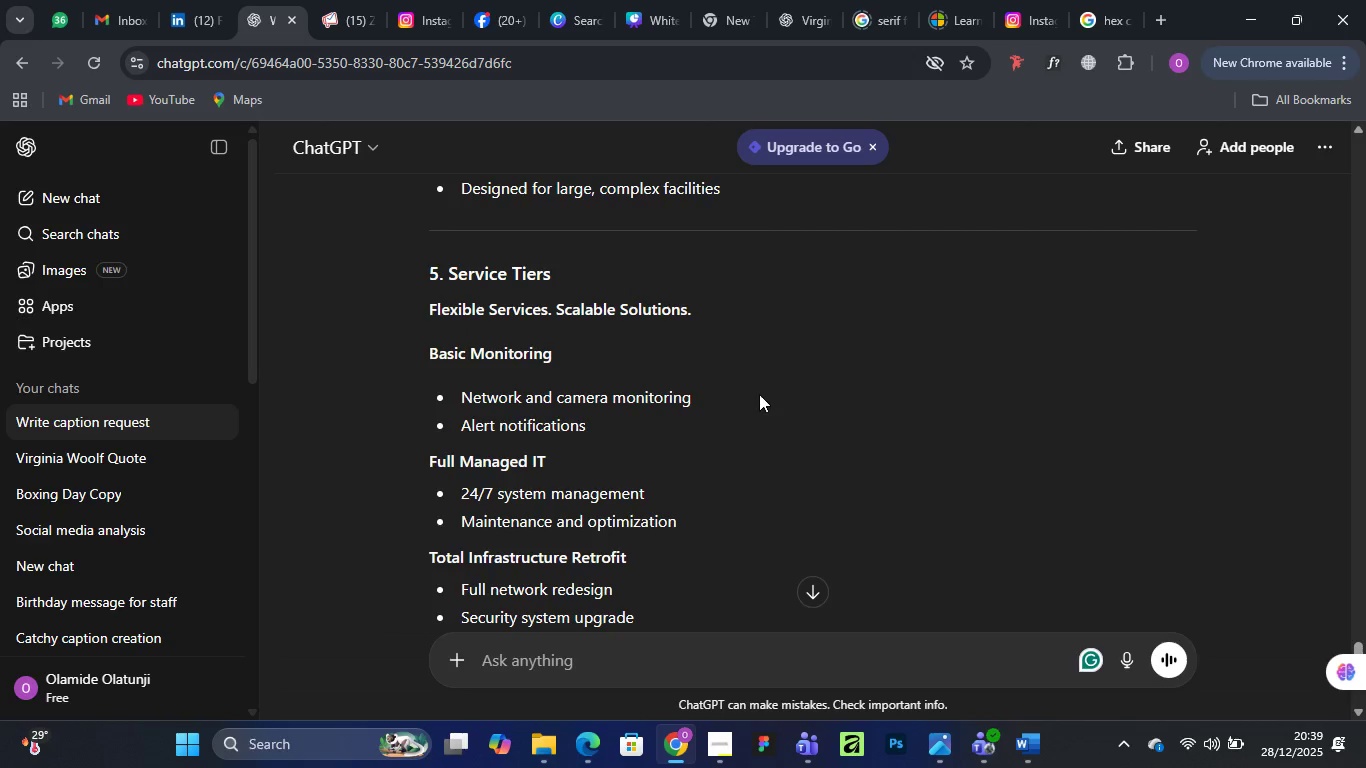 
left_click([759, 394])
 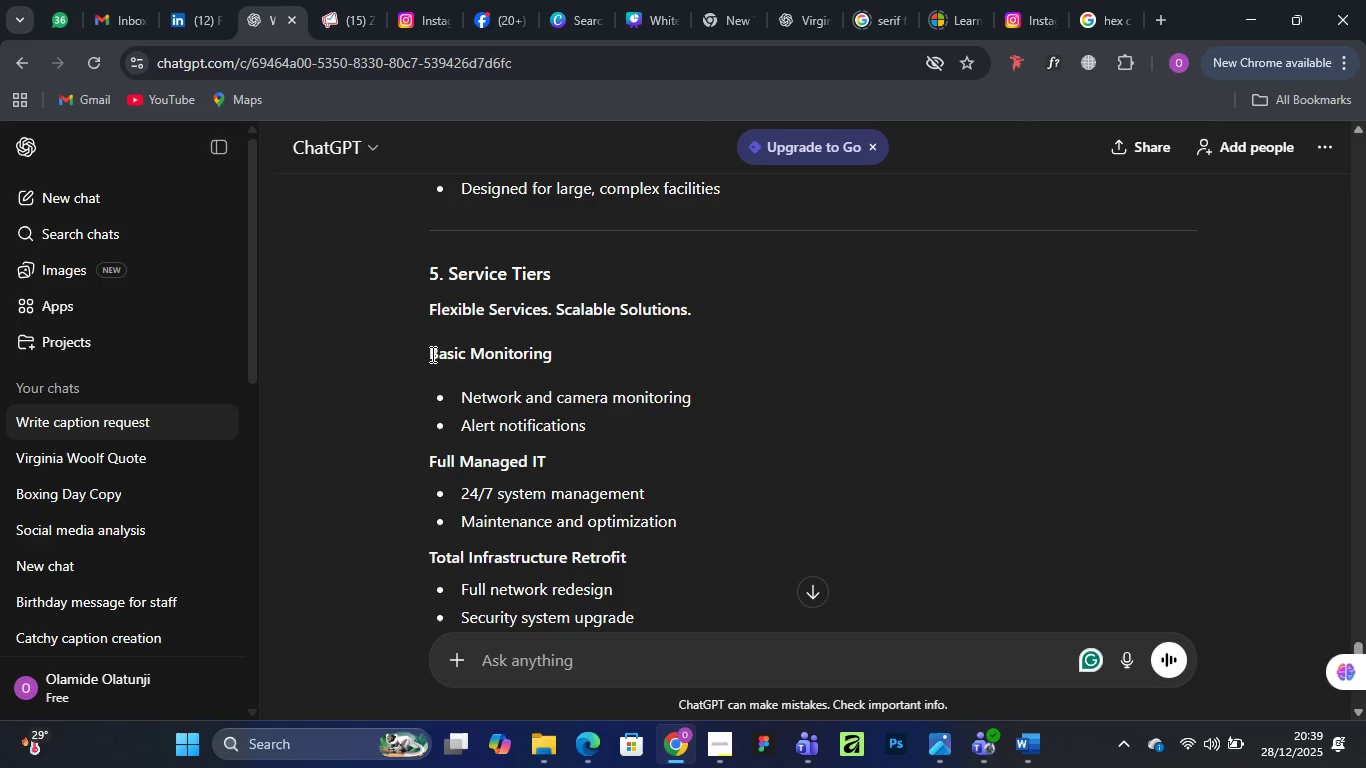 
left_click_drag(start_coordinate=[431, 354], to_coordinate=[635, 426])
 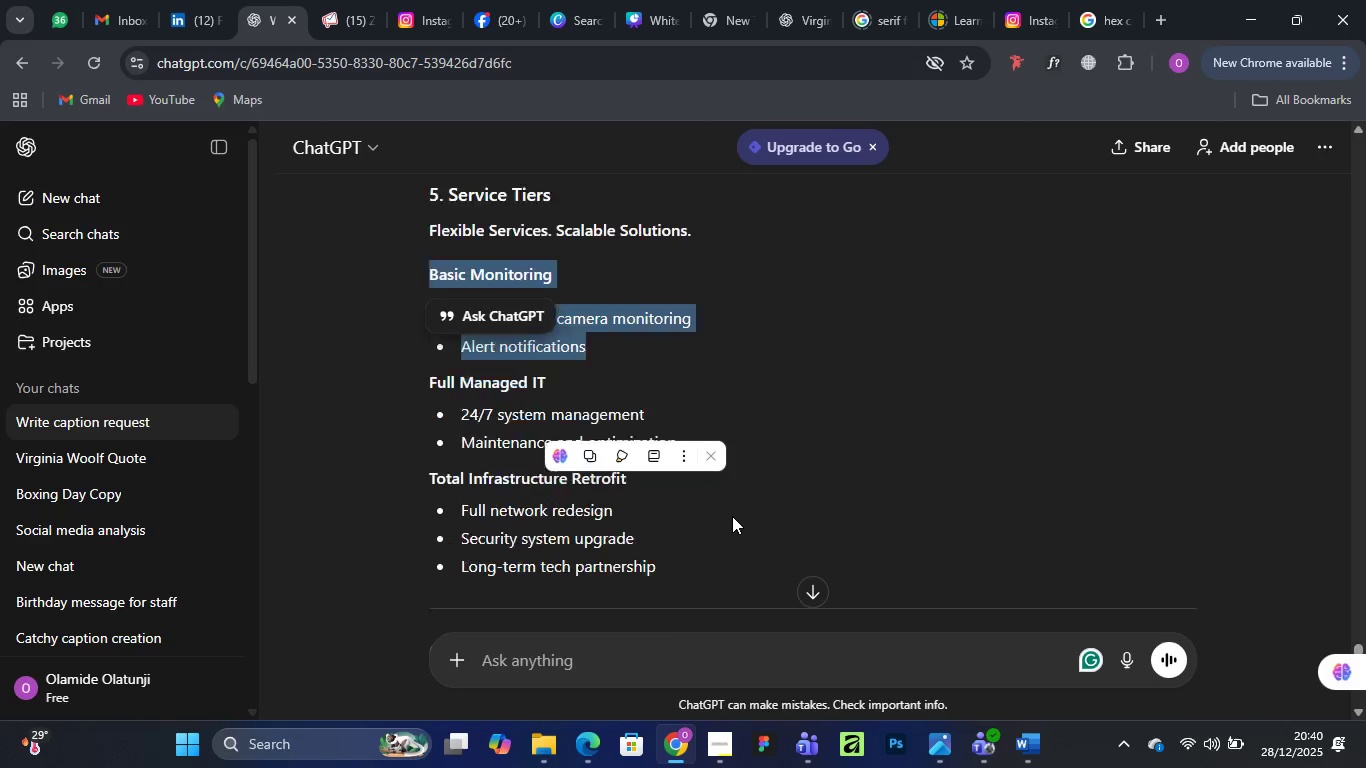 
scroll: coordinate [732, 516], scroll_direction: down, amount: 1.0
 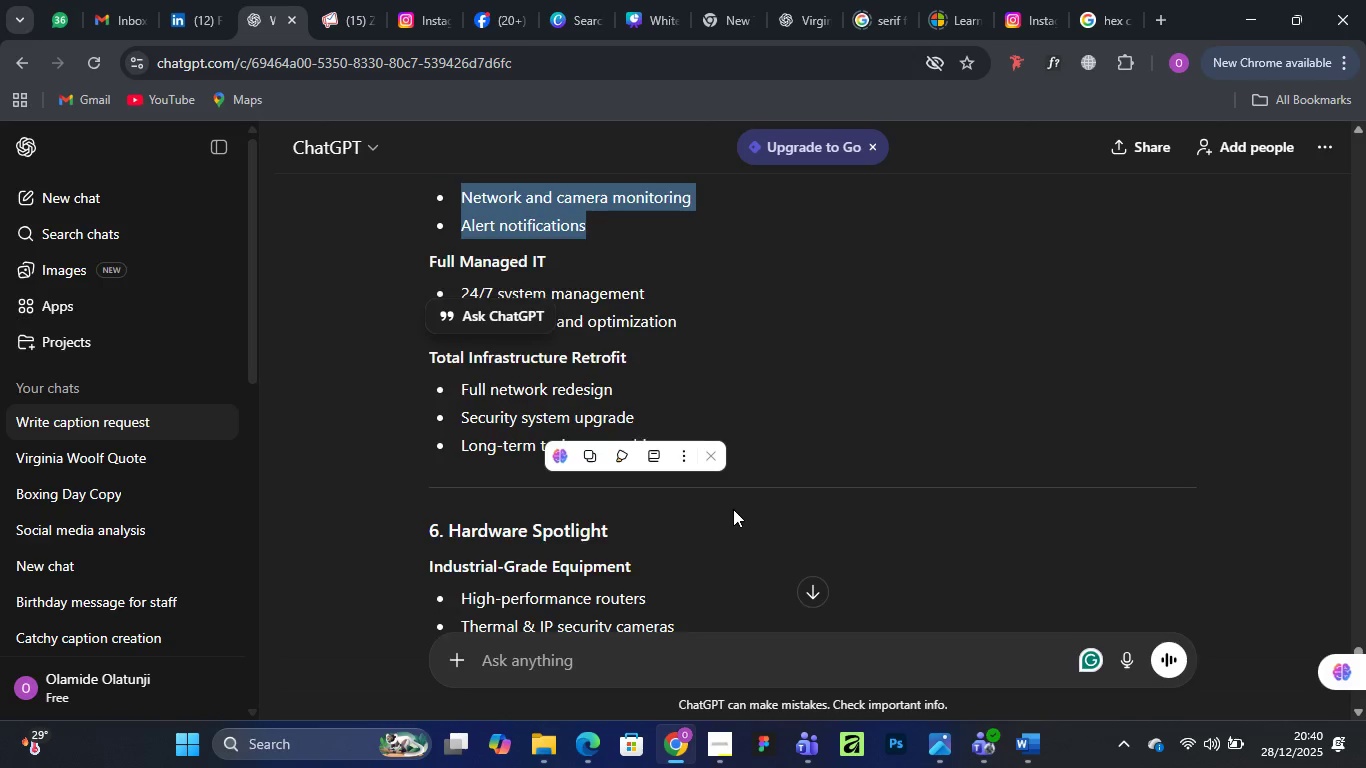 
scroll: coordinate [733, 509], scroll_direction: up, amount: 1.0
 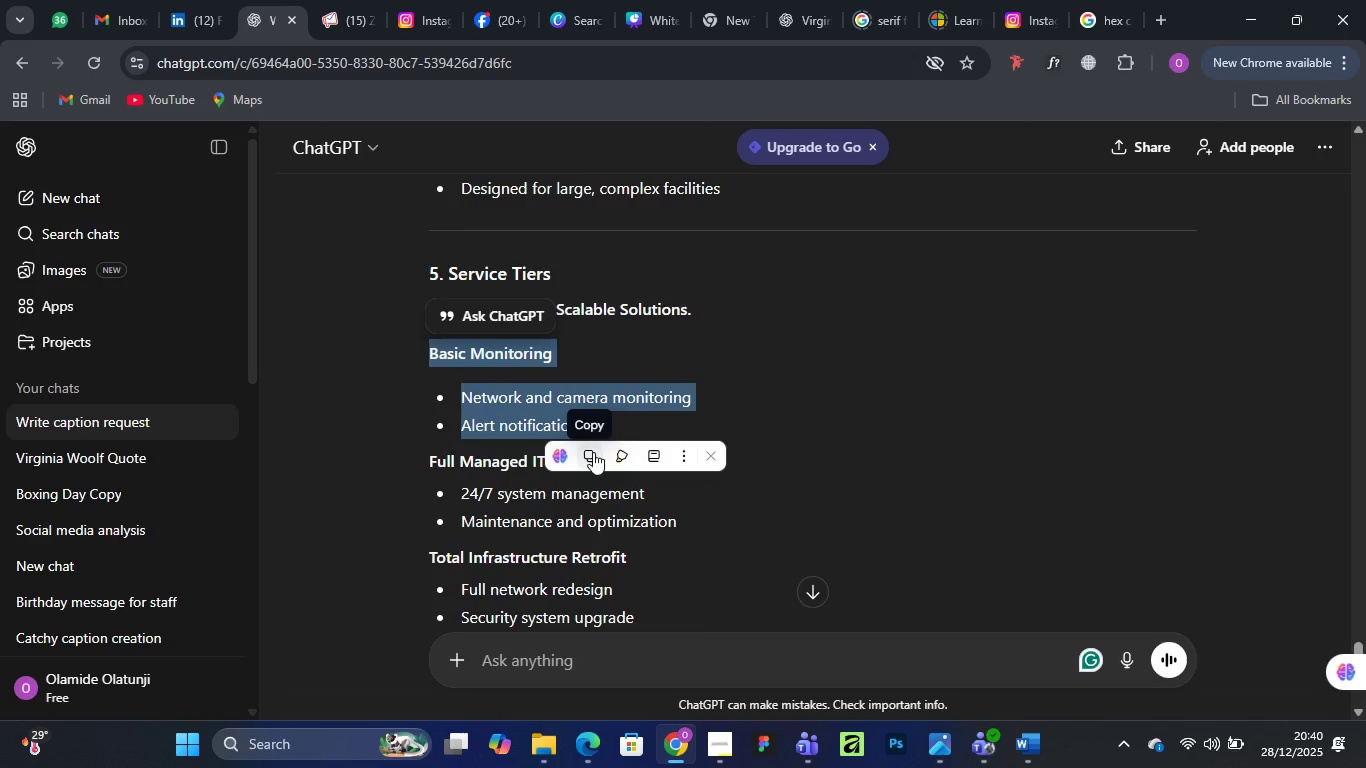 
left_click([593, 453])
 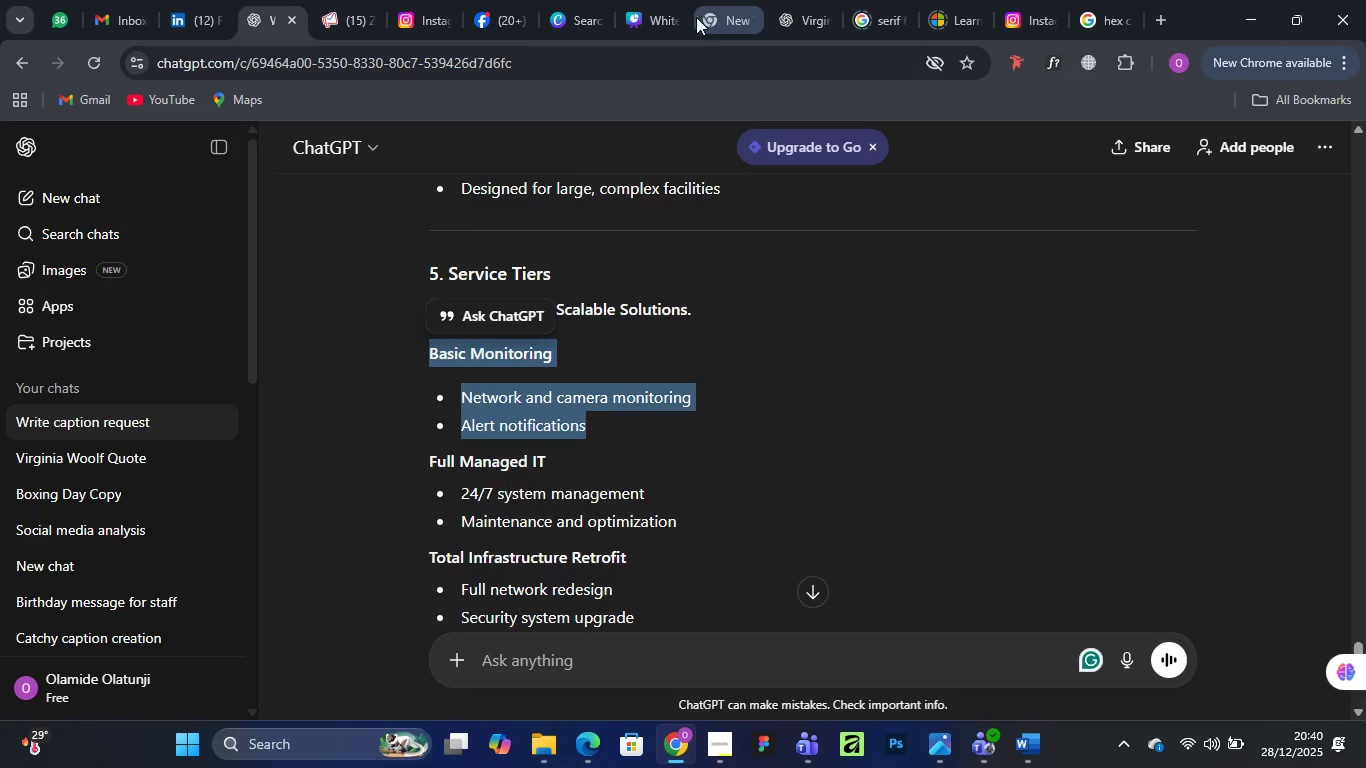 
left_click([649, 10])
 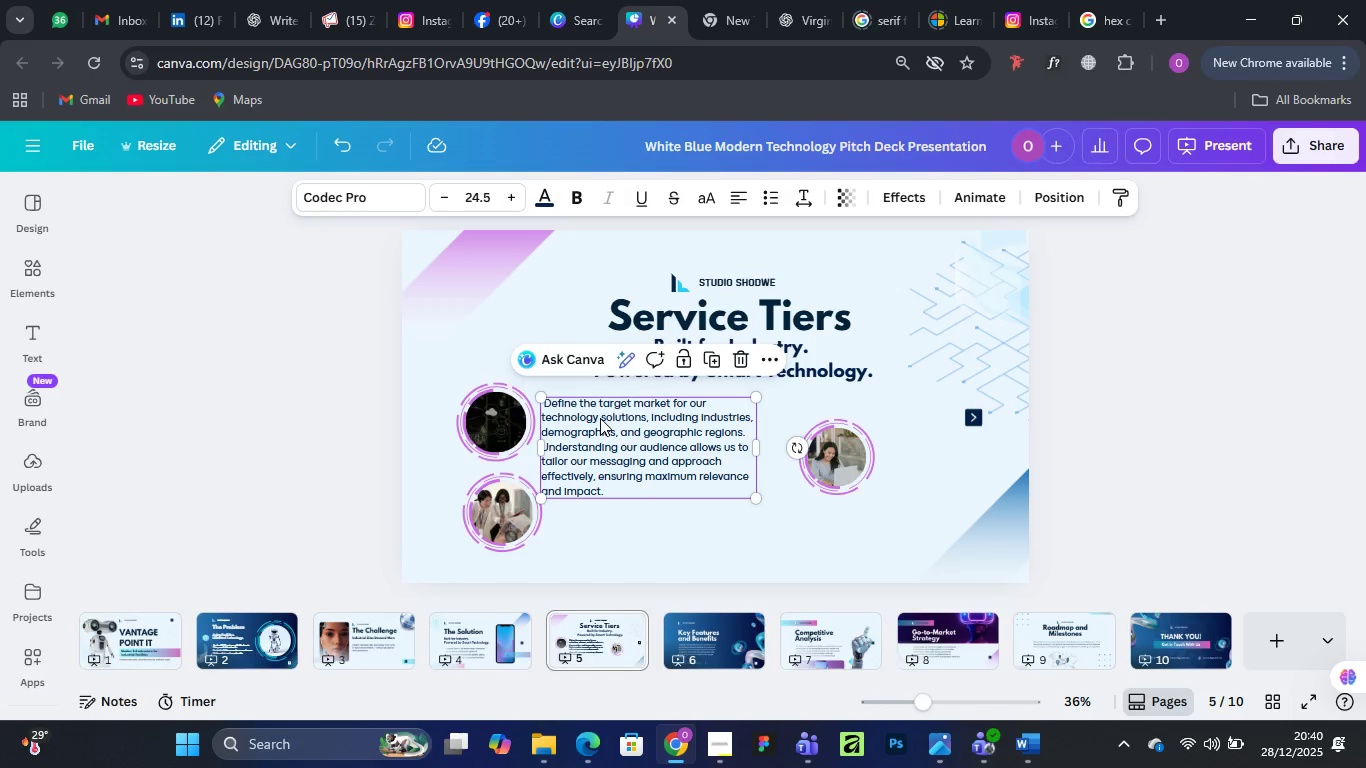 
double_click([600, 418])
 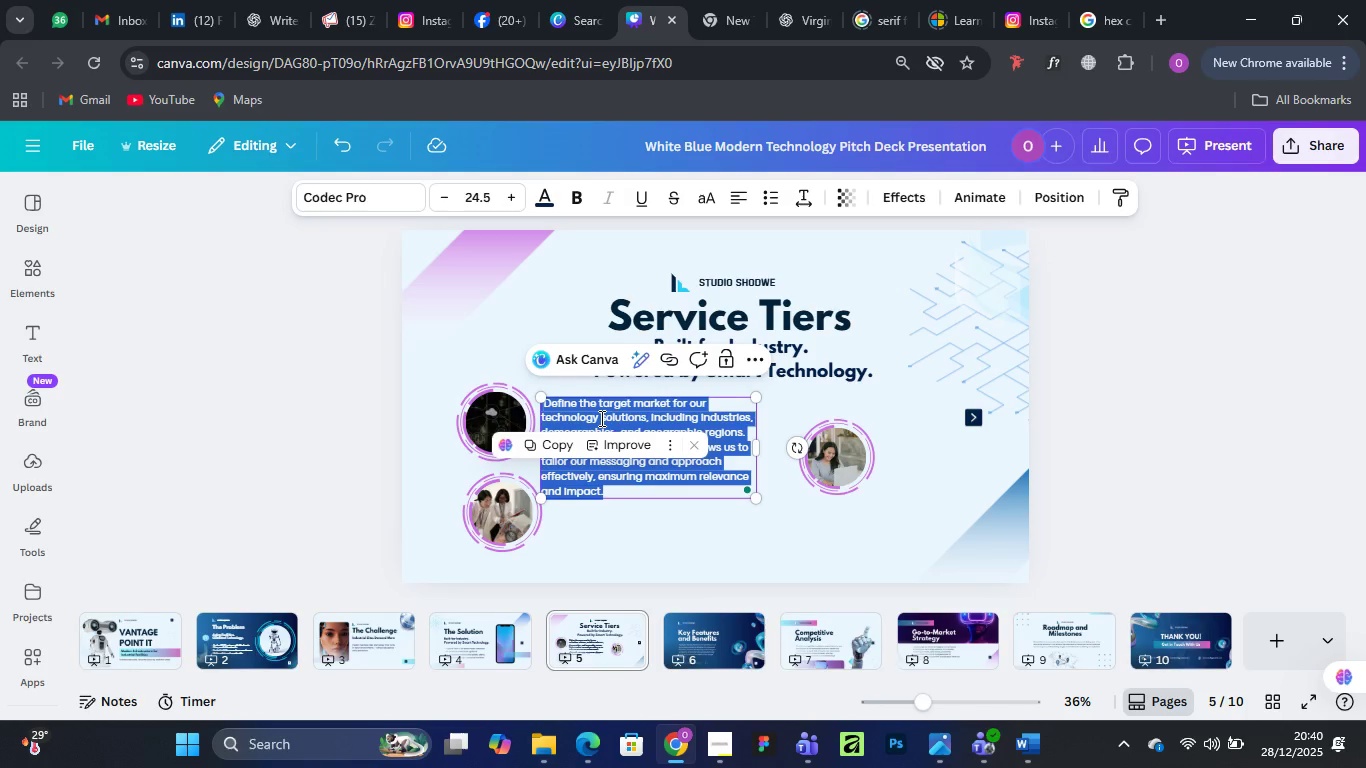 
key(Control+V)
 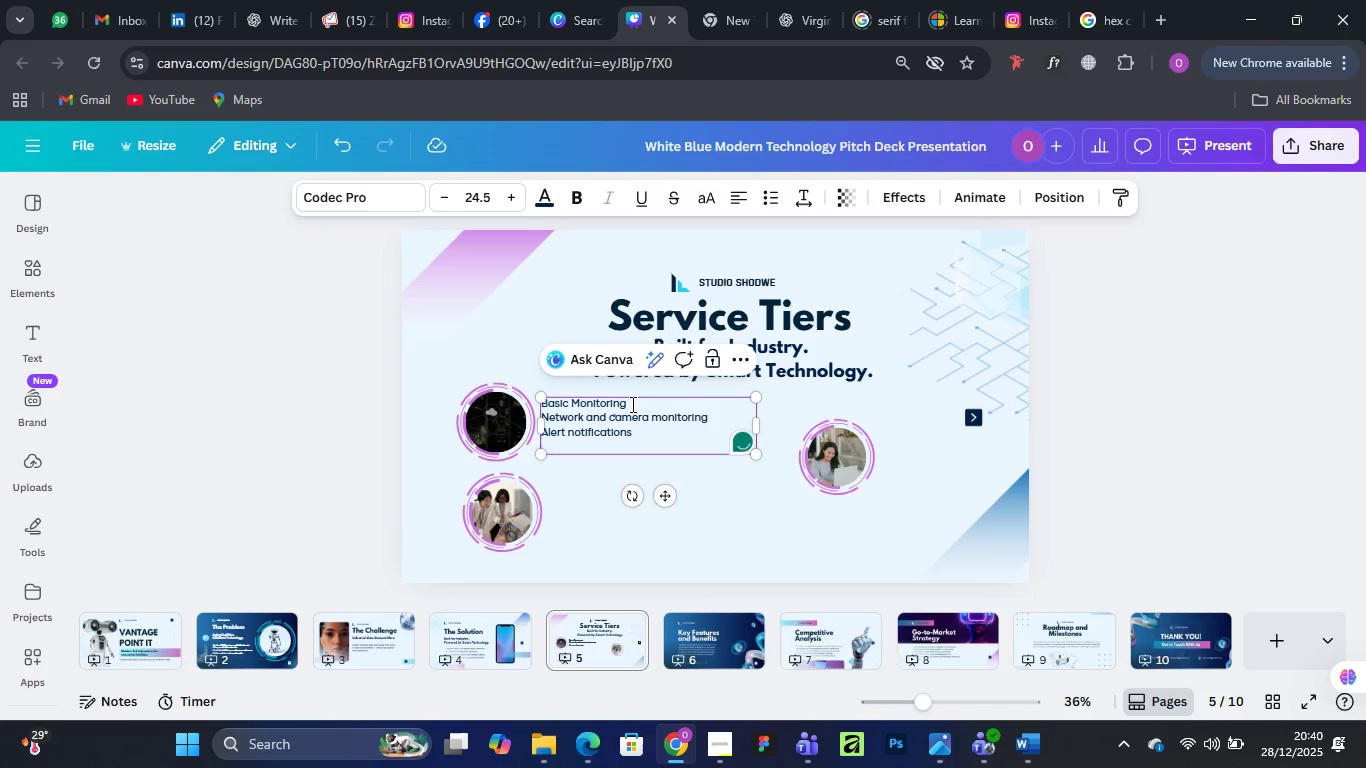 
left_click_drag(start_coordinate=[631, 404], to_coordinate=[542, 401])
 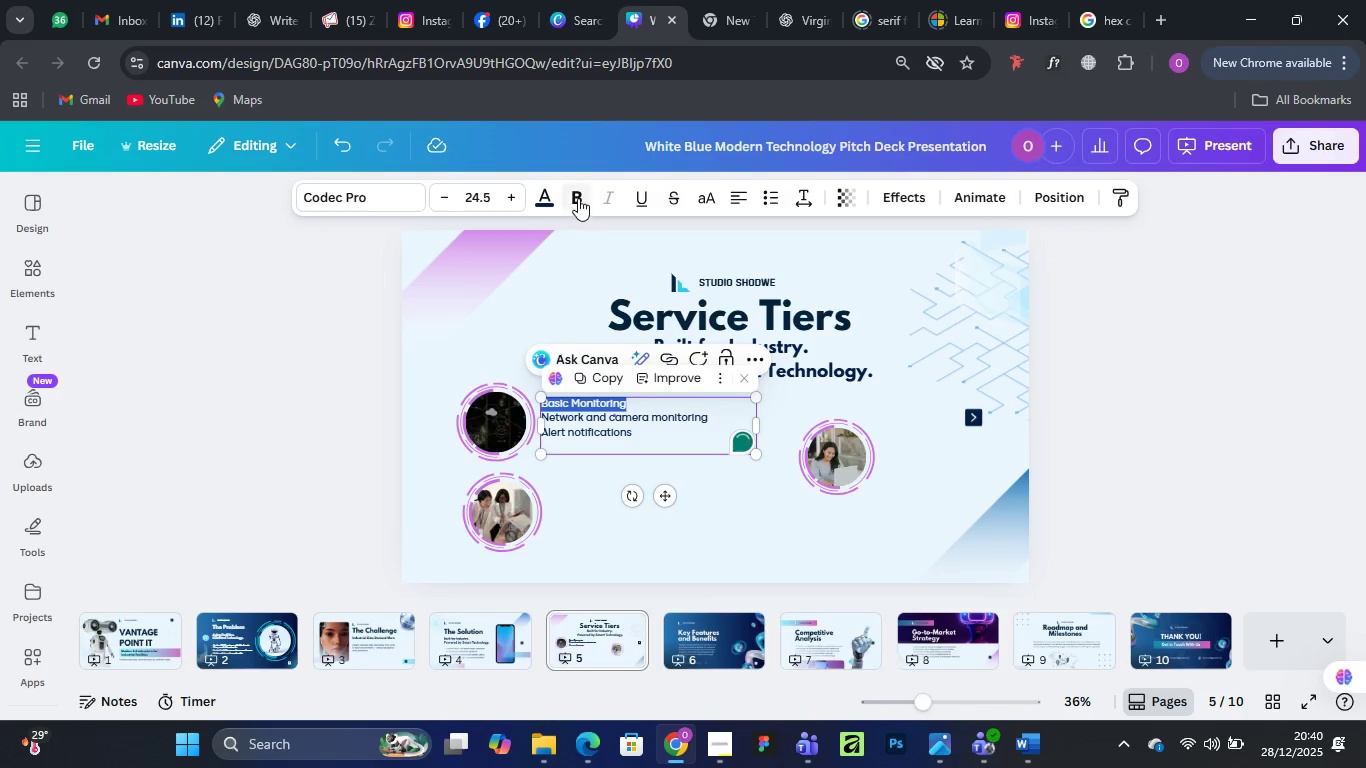 
left_click([578, 198])
 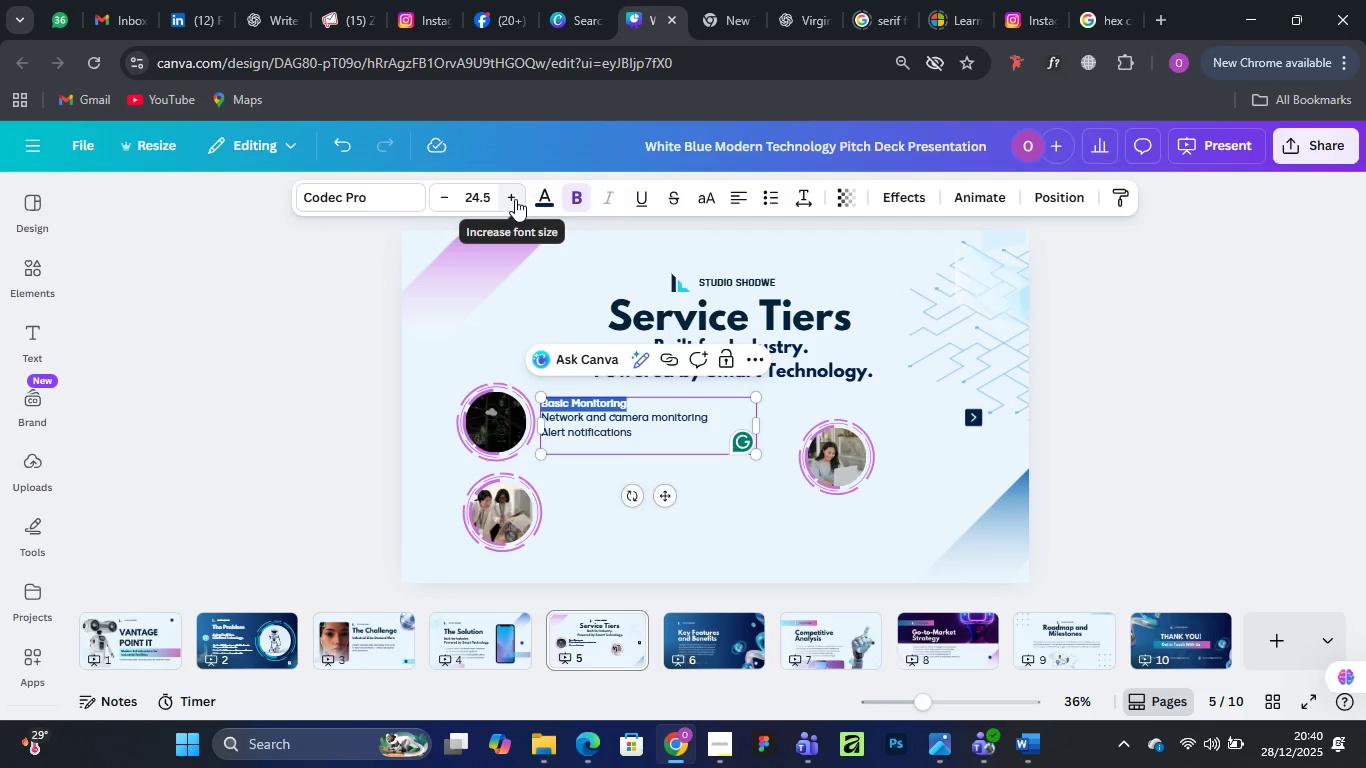 
double_click([515, 199])
 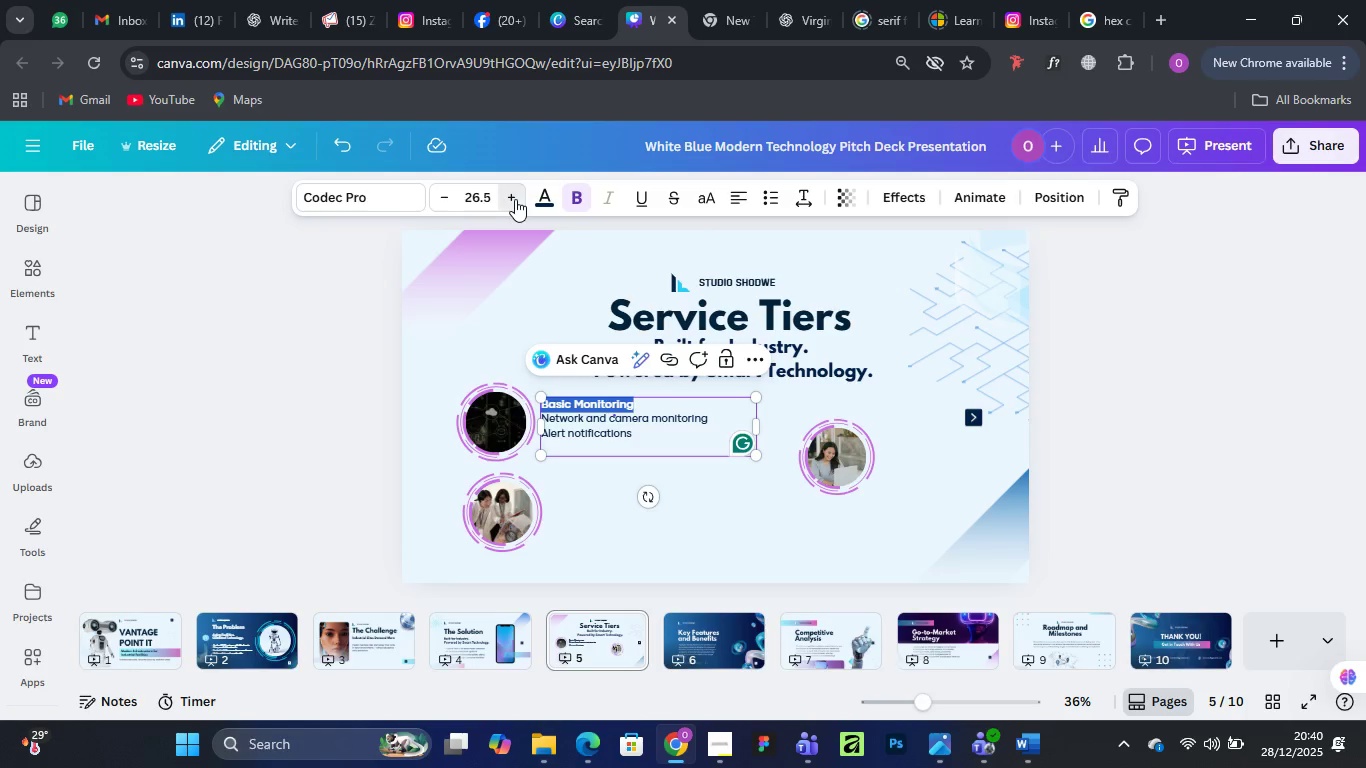 
triple_click([515, 199])
 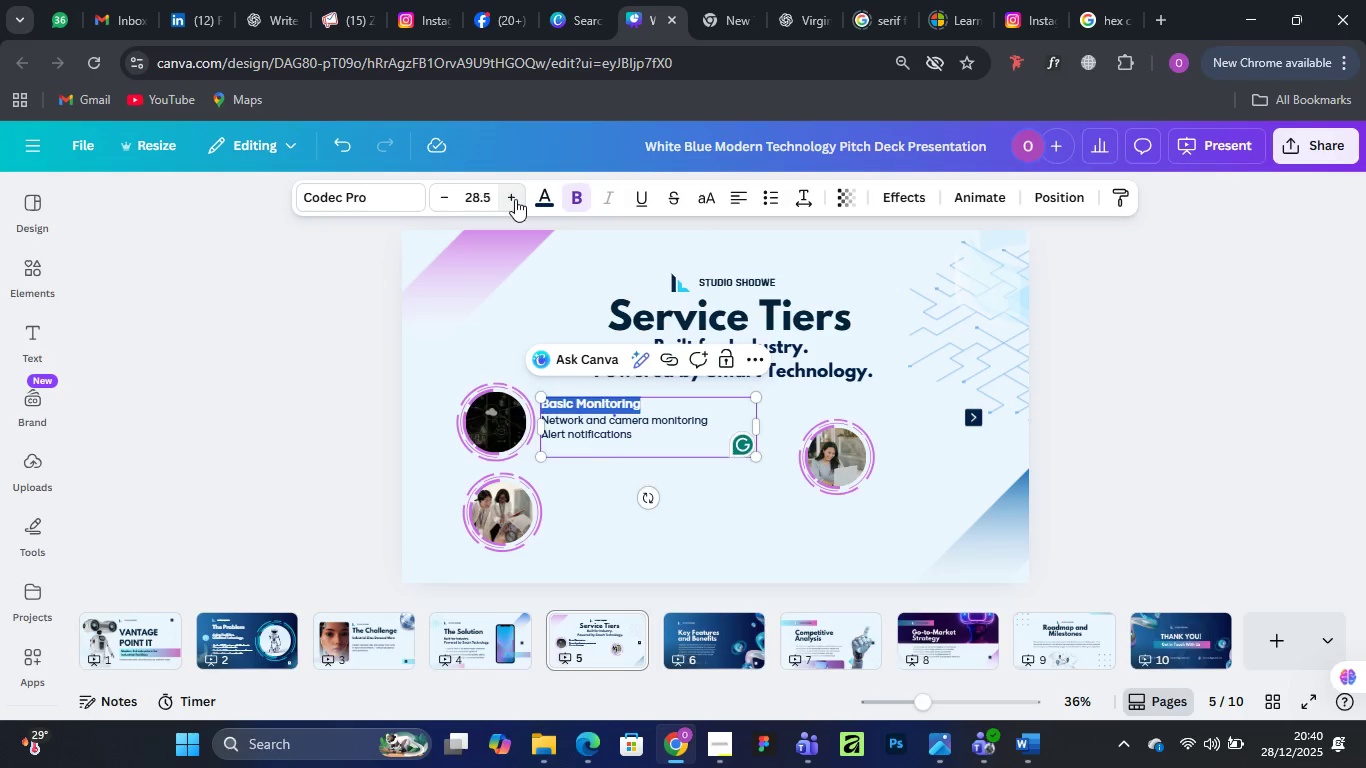 
triple_click([515, 199])
 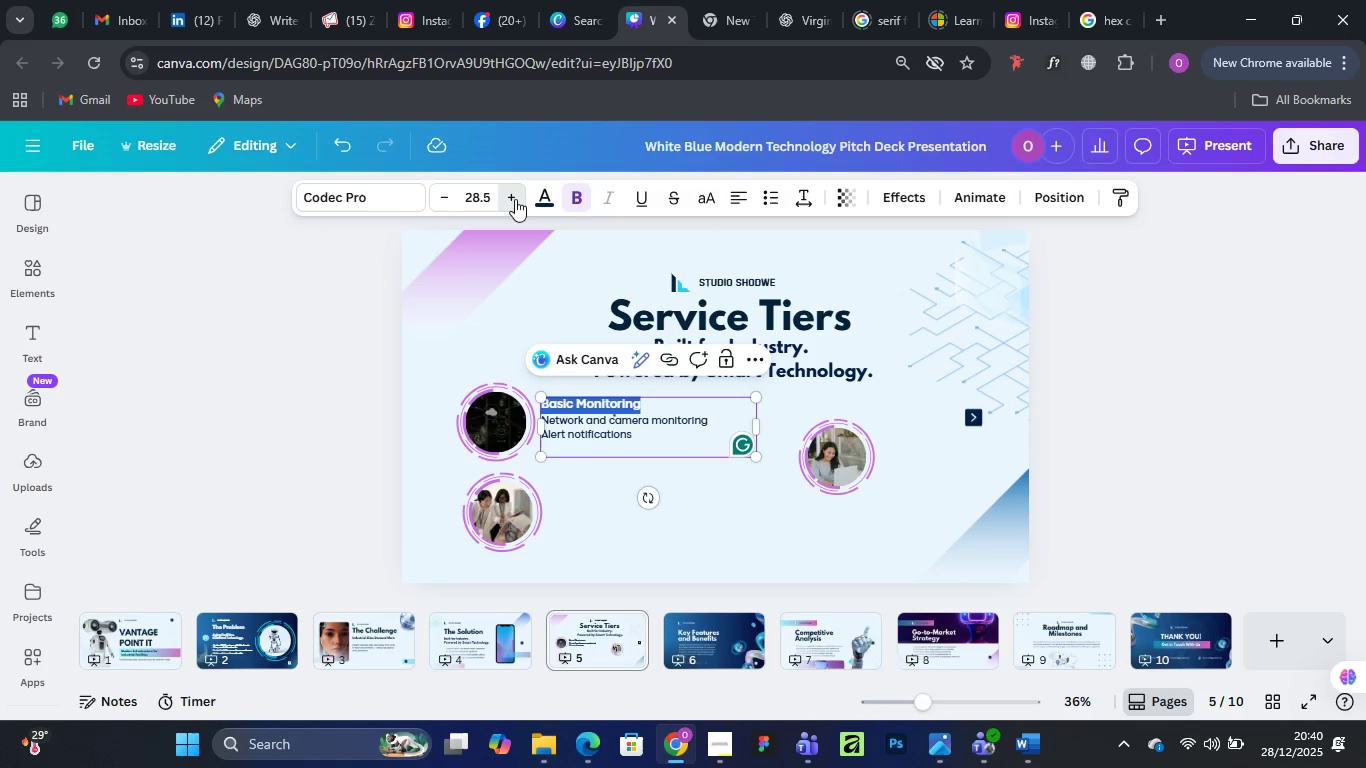 
triple_click([515, 199])
 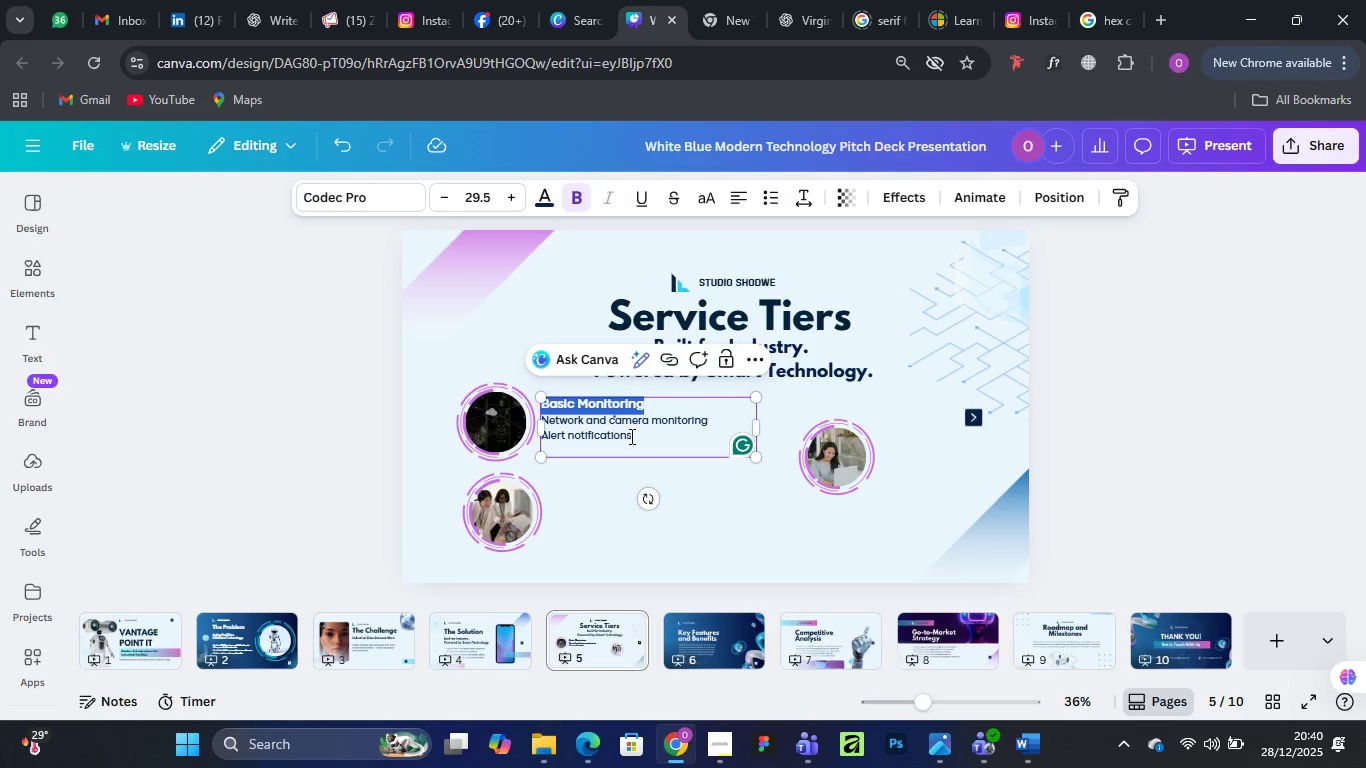 
left_click_drag(start_coordinate=[630, 436], to_coordinate=[543, 422])
 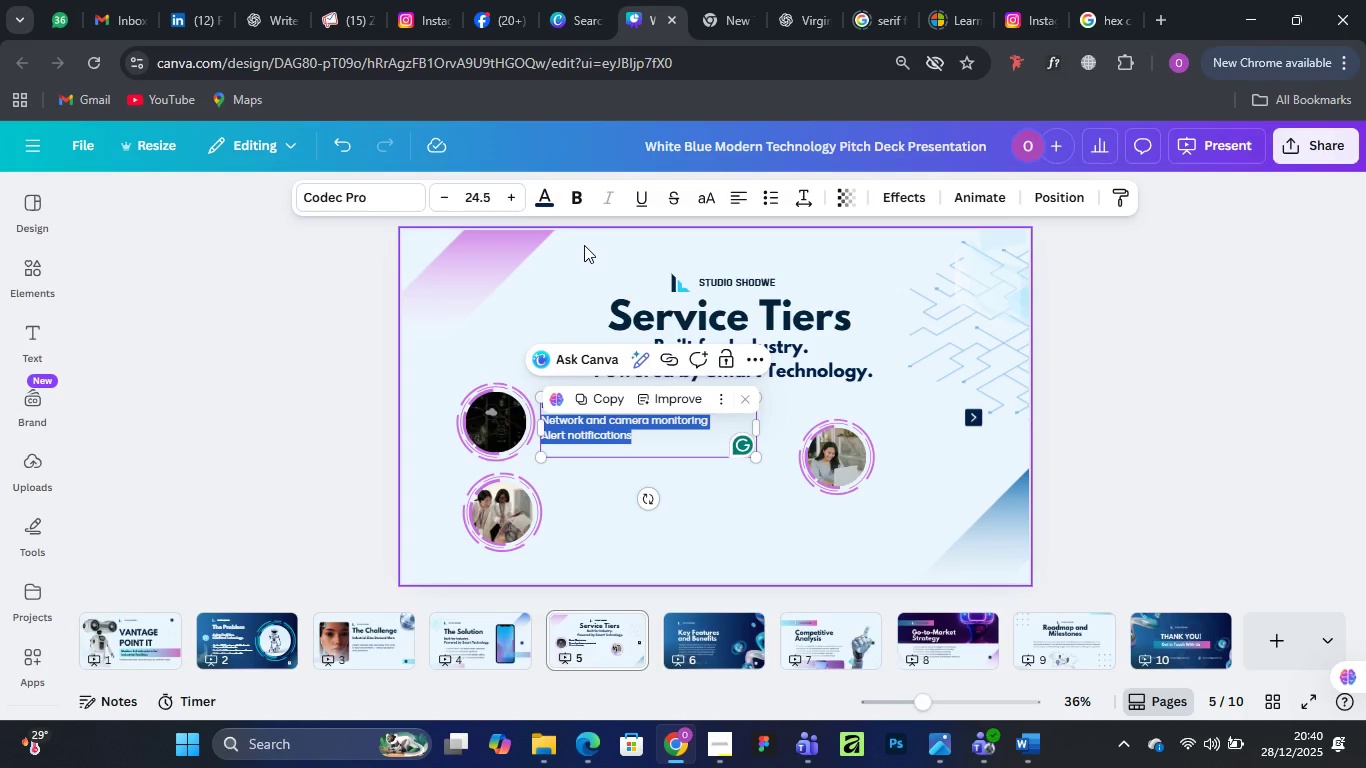 
wait(7.12)
 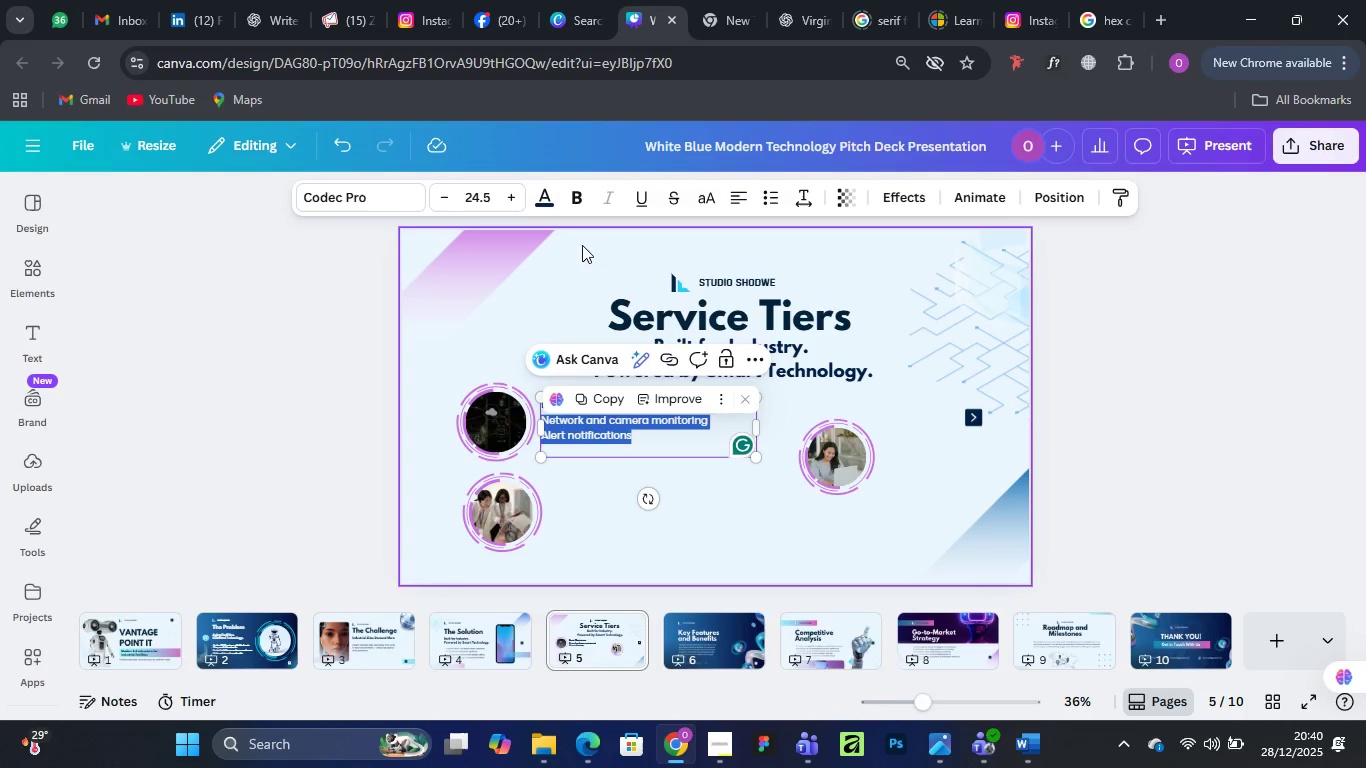 
left_click([770, 197])
 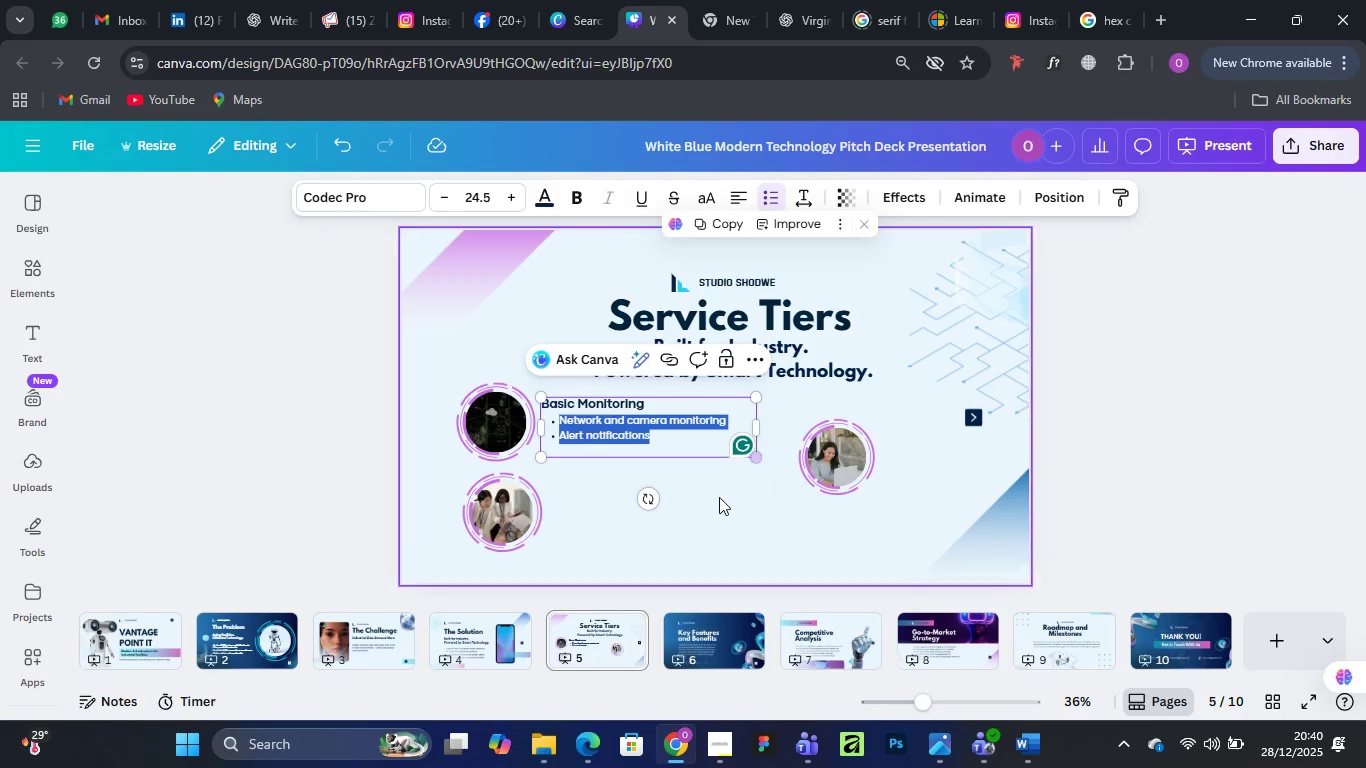 
left_click([714, 500])
 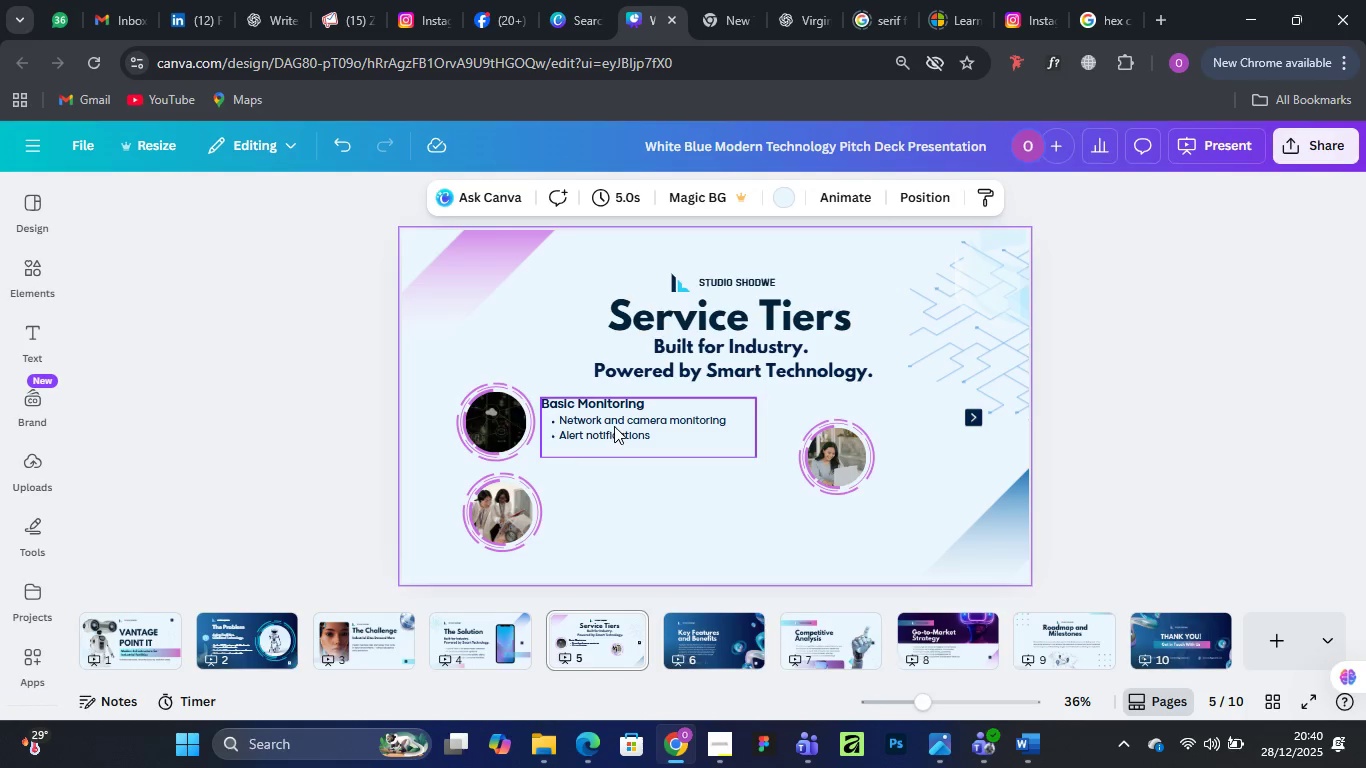 
left_click_drag(start_coordinate=[614, 426], to_coordinate=[622, 424])
 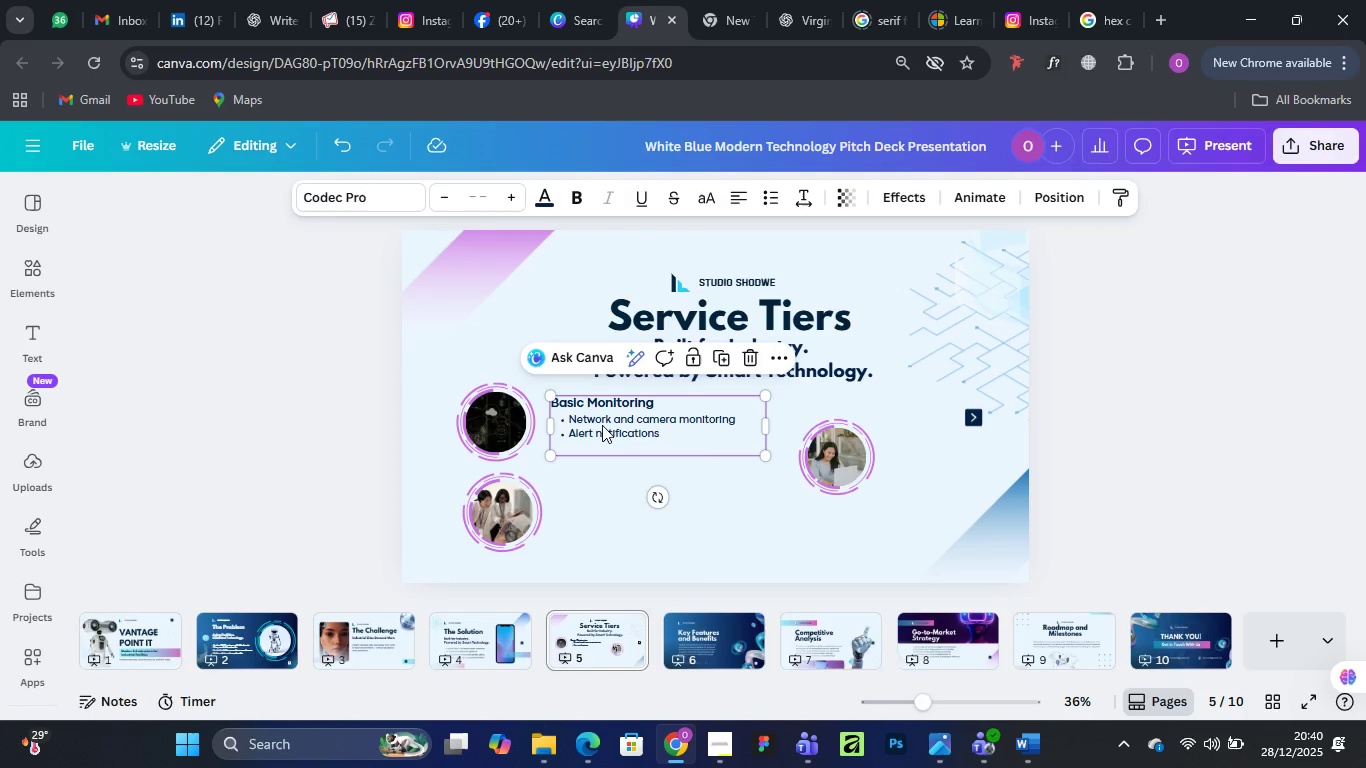 
hold_key(key=AltLeft, duration=1.53)
left_click_drag(start_coordinate=[602, 425], to_coordinate=[604, 518])
 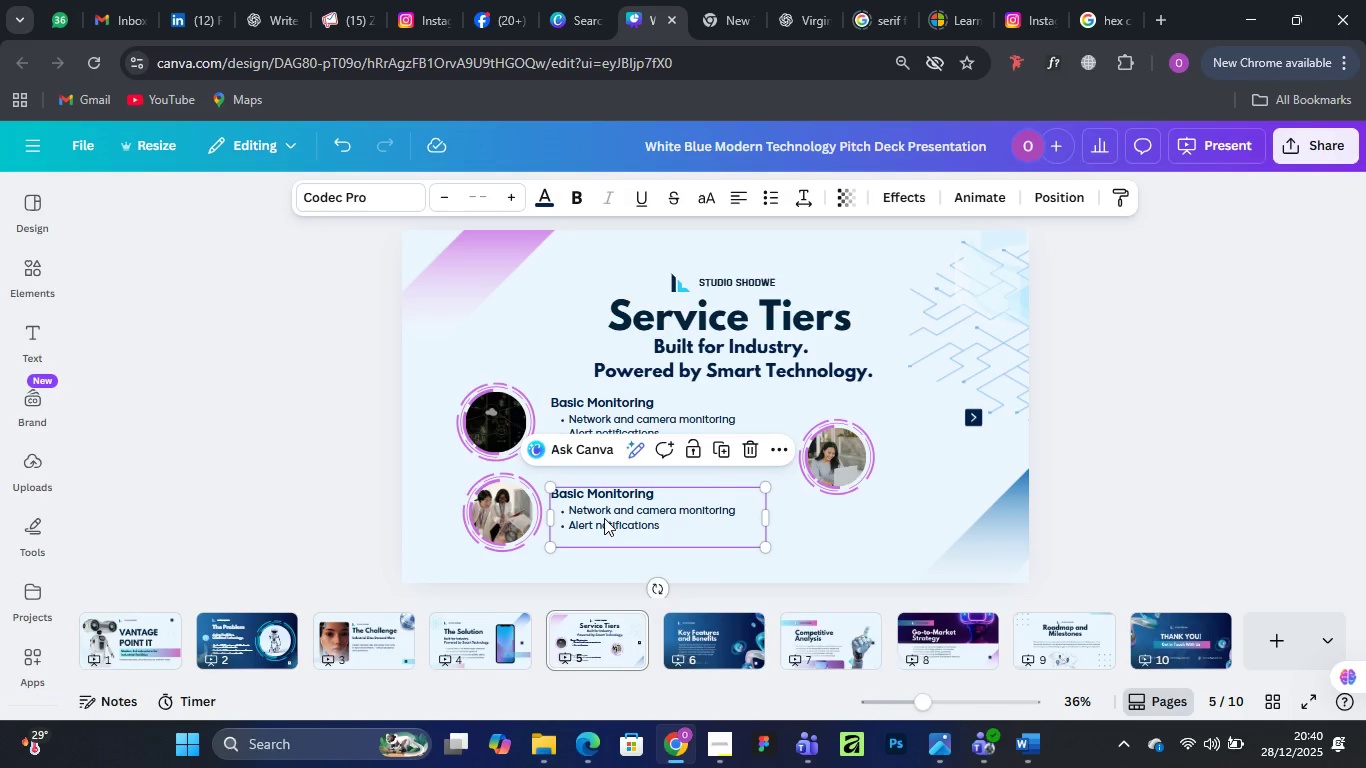 
hold_key(key=AltLeft, duration=1.51)
 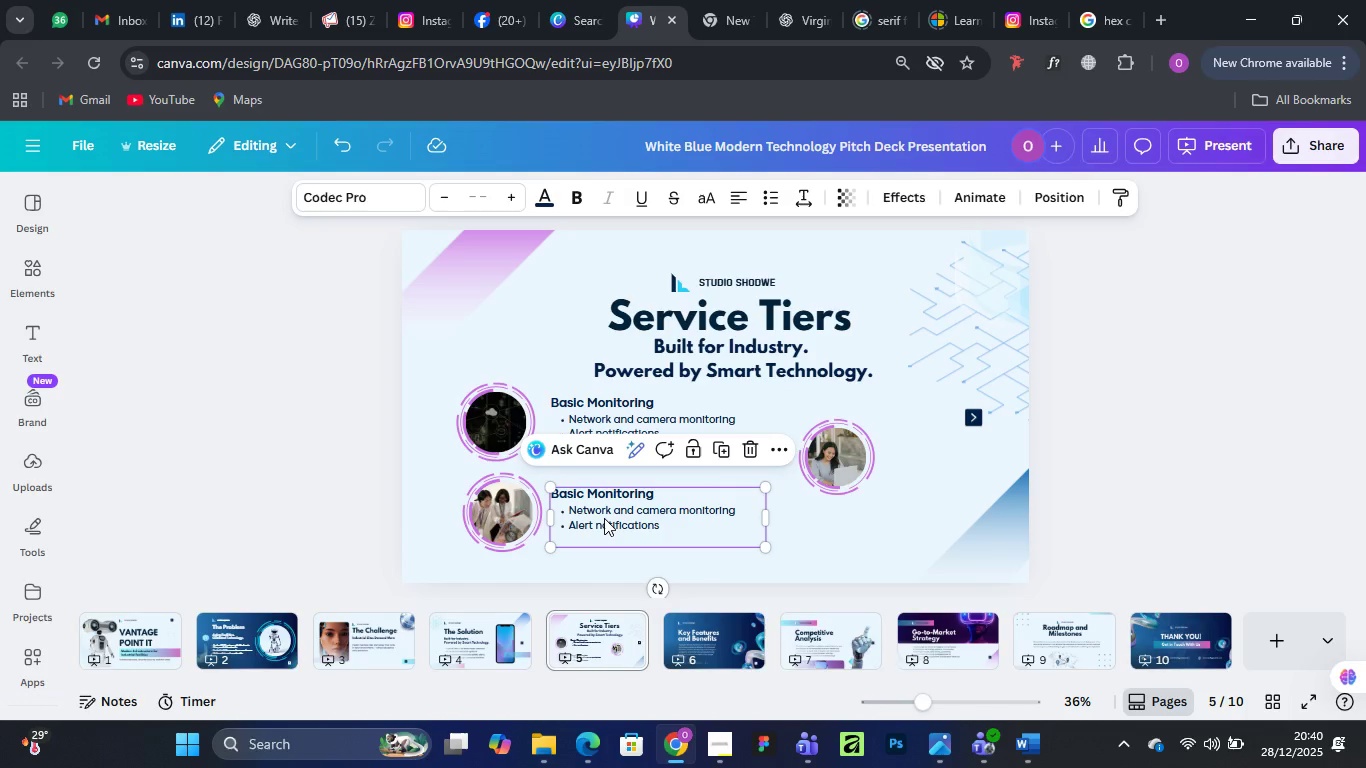 
key(Alt+AltLeft)
 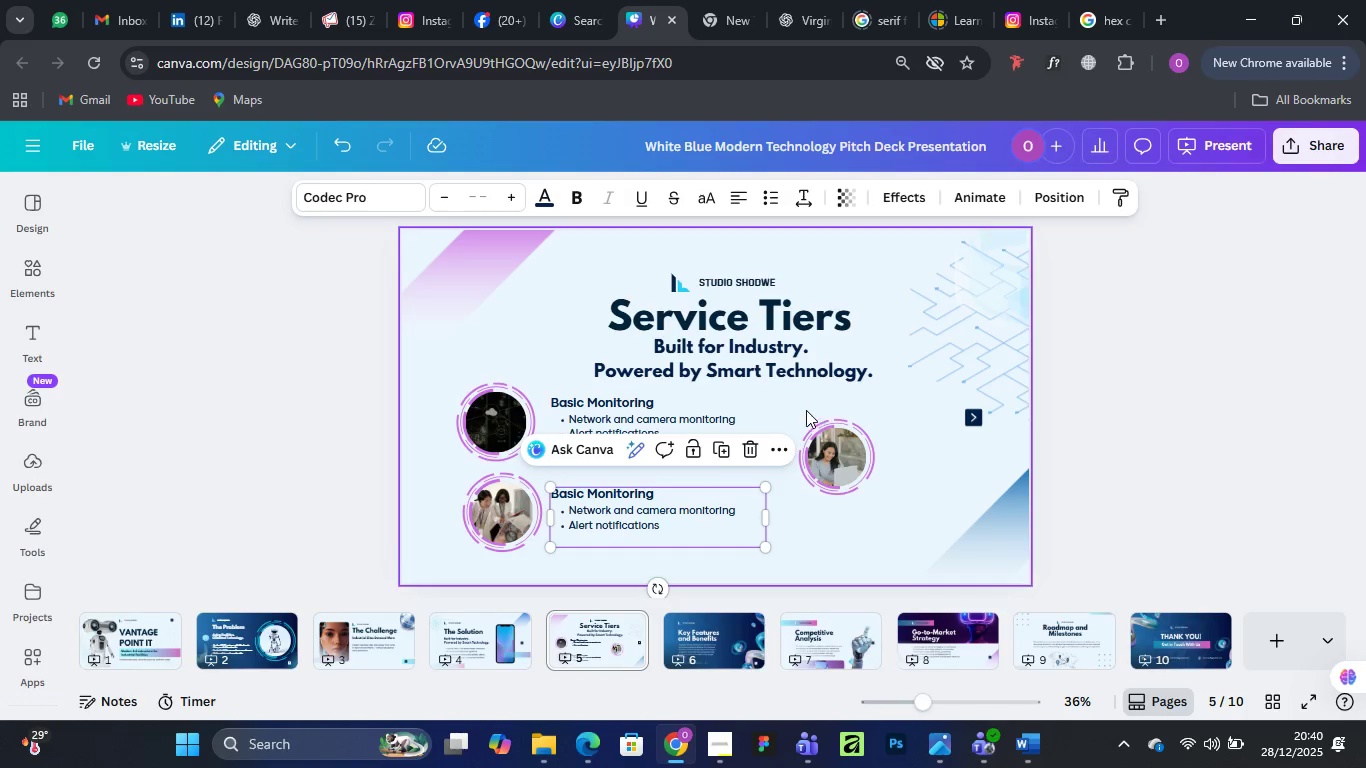 
left_click_drag(start_coordinate=[796, 405], to_coordinate=[857, 530])
 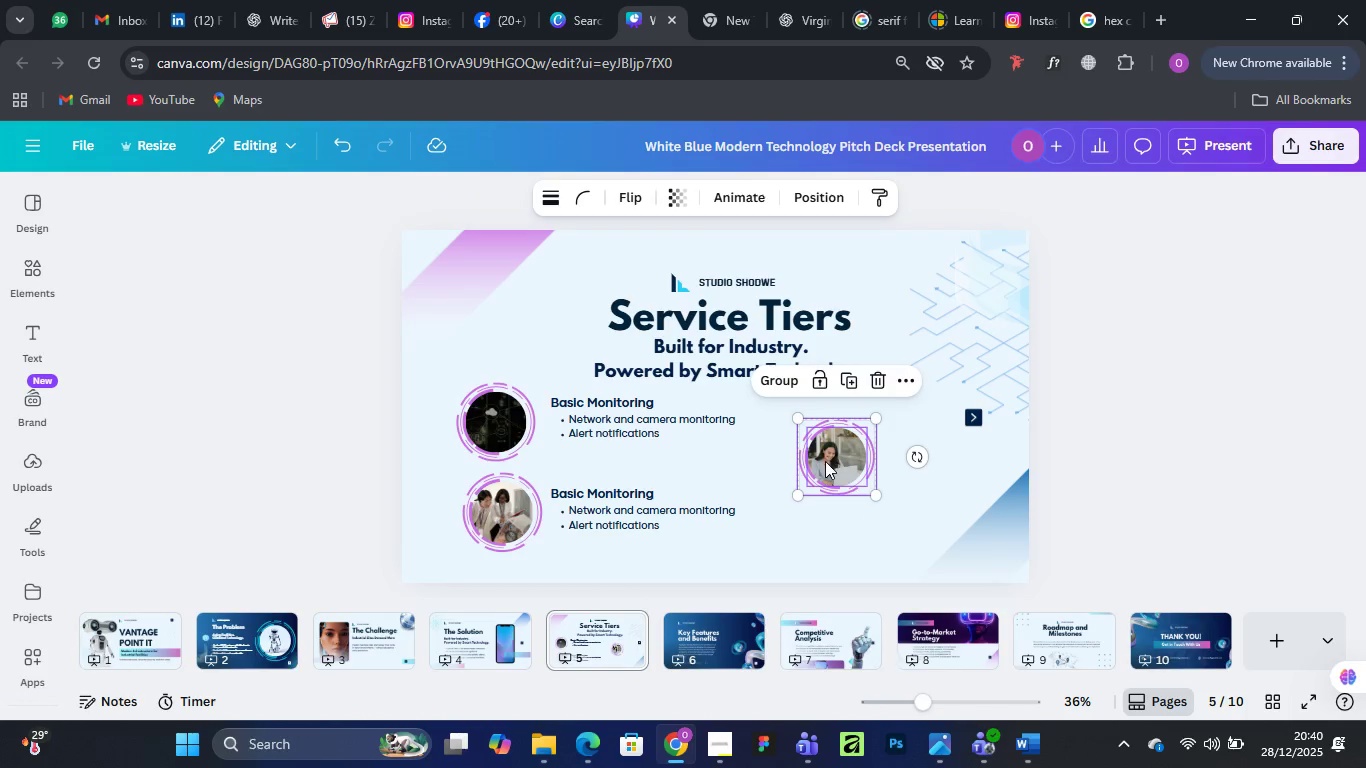 
left_click_drag(start_coordinate=[827, 458], to_coordinate=[782, 460])
 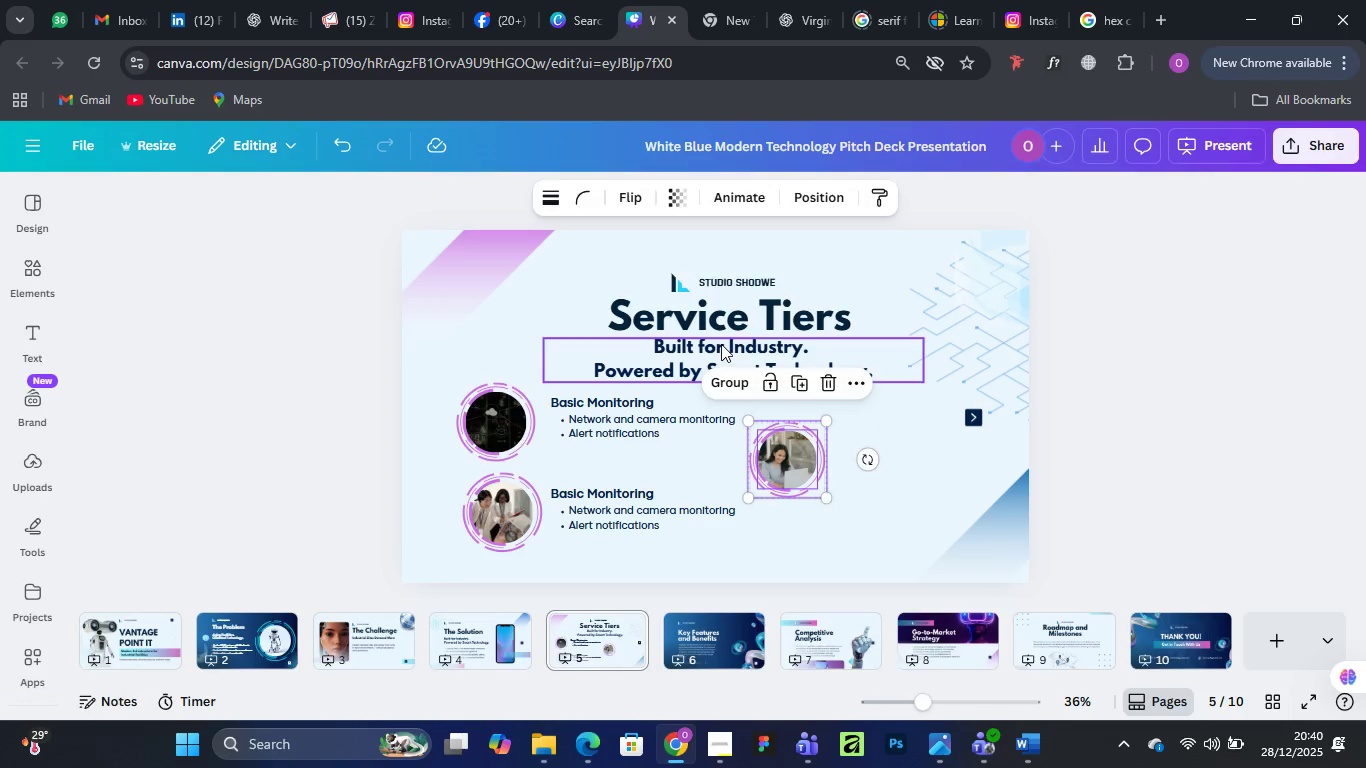 
left_click([721, 344])
 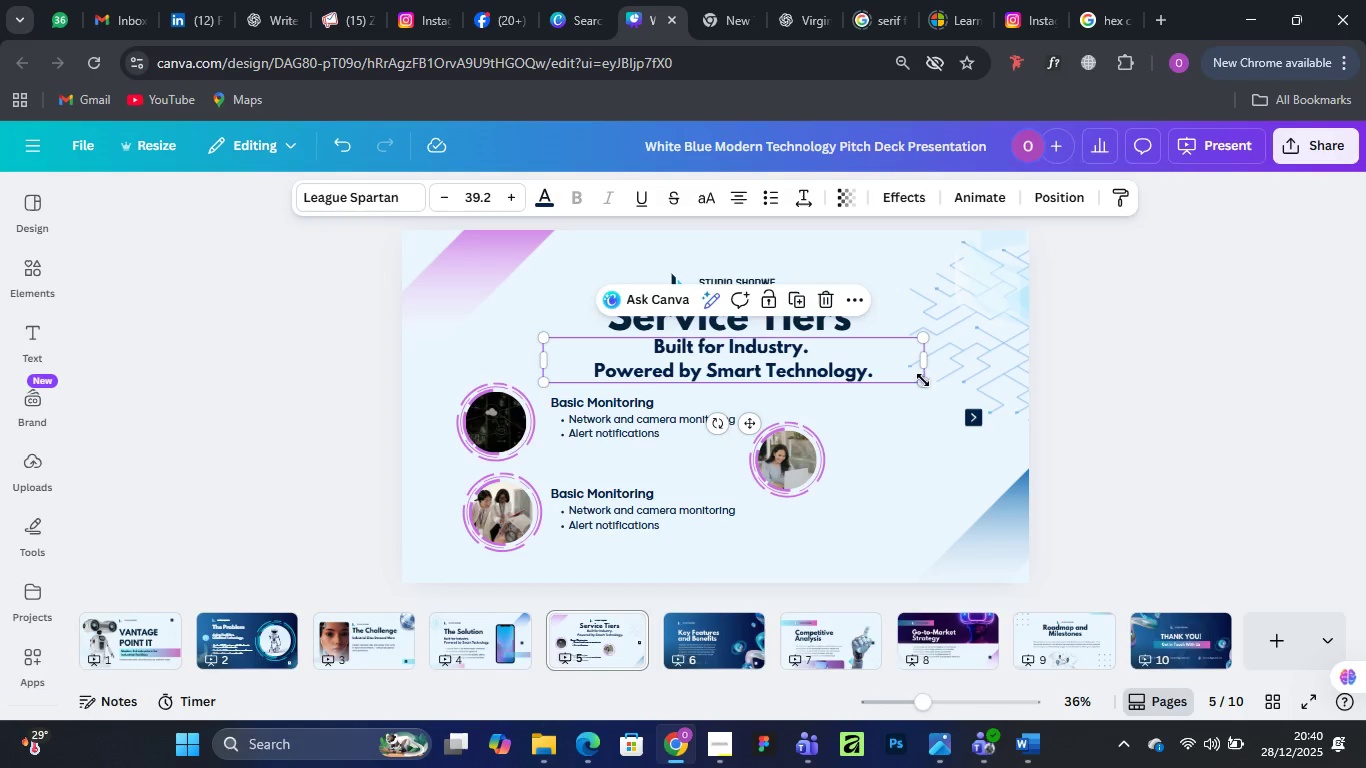 
left_click_drag(start_coordinate=[923, 388], to_coordinate=[860, 388])
 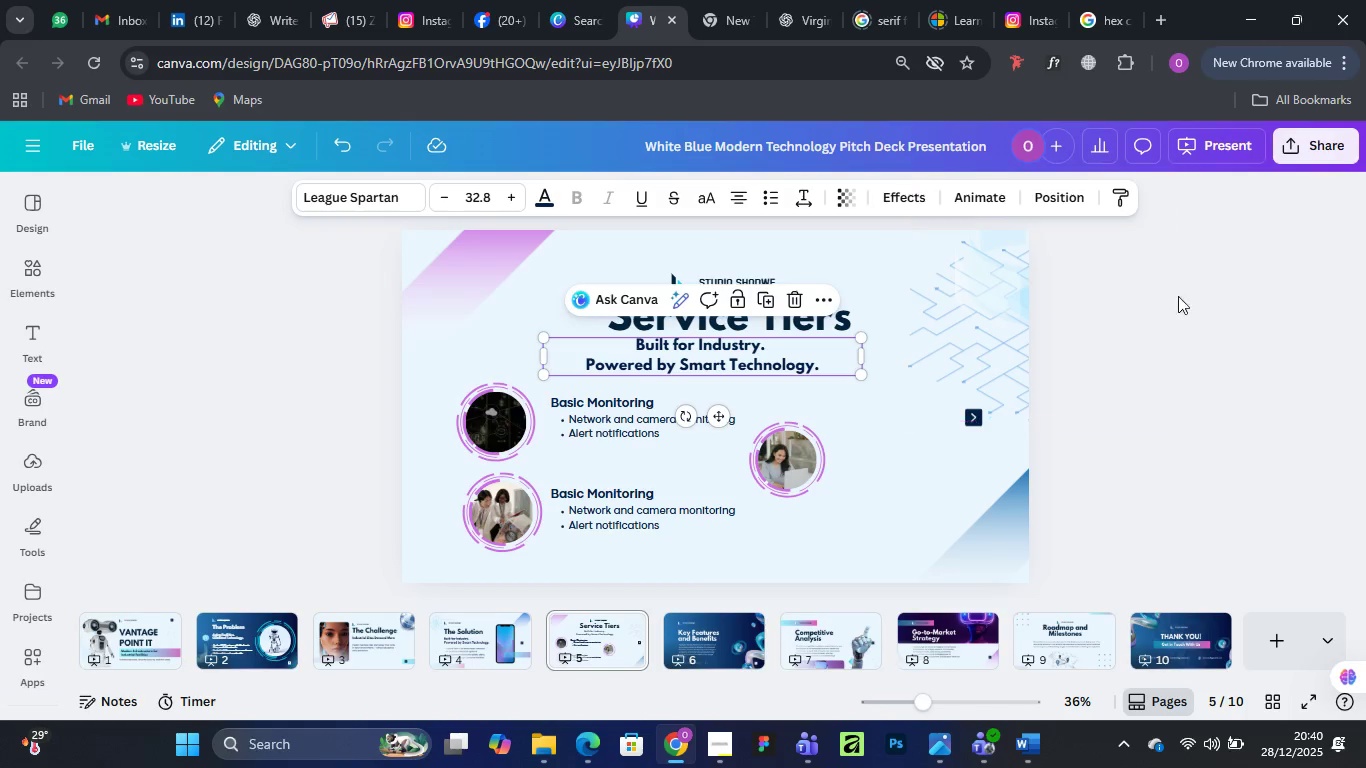 
left_click([1191, 297])
 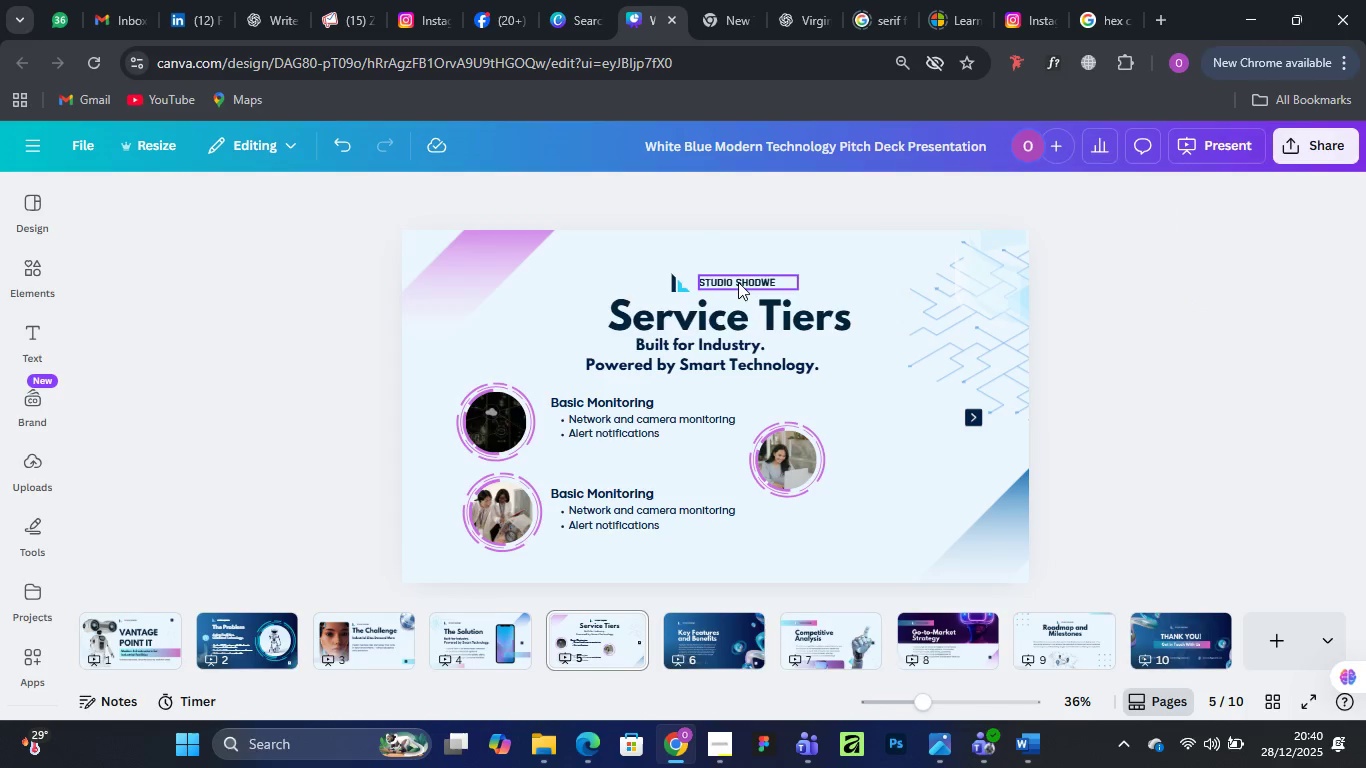 
left_click_drag(start_coordinate=[738, 282], to_coordinate=[741, 266])
 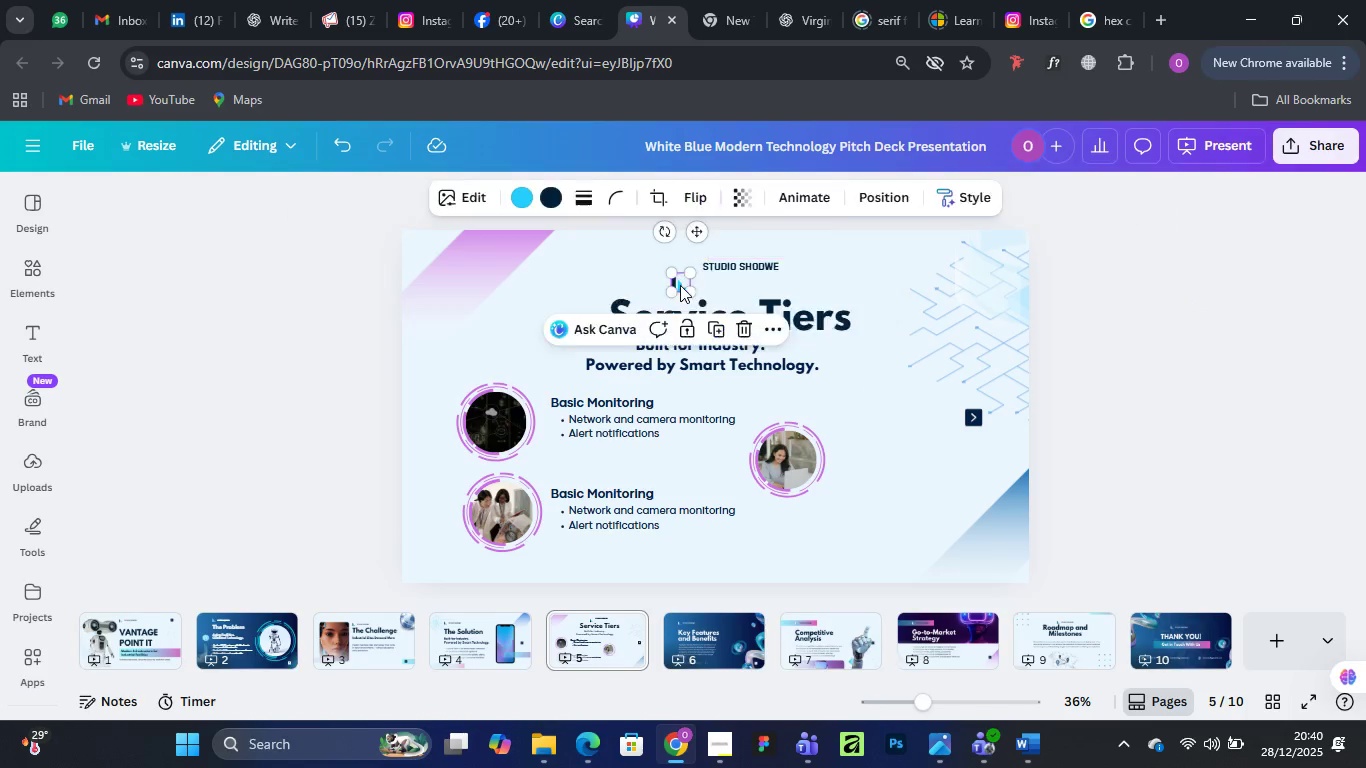 
left_click_drag(start_coordinate=[680, 285], to_coordinate=[679, 272])
 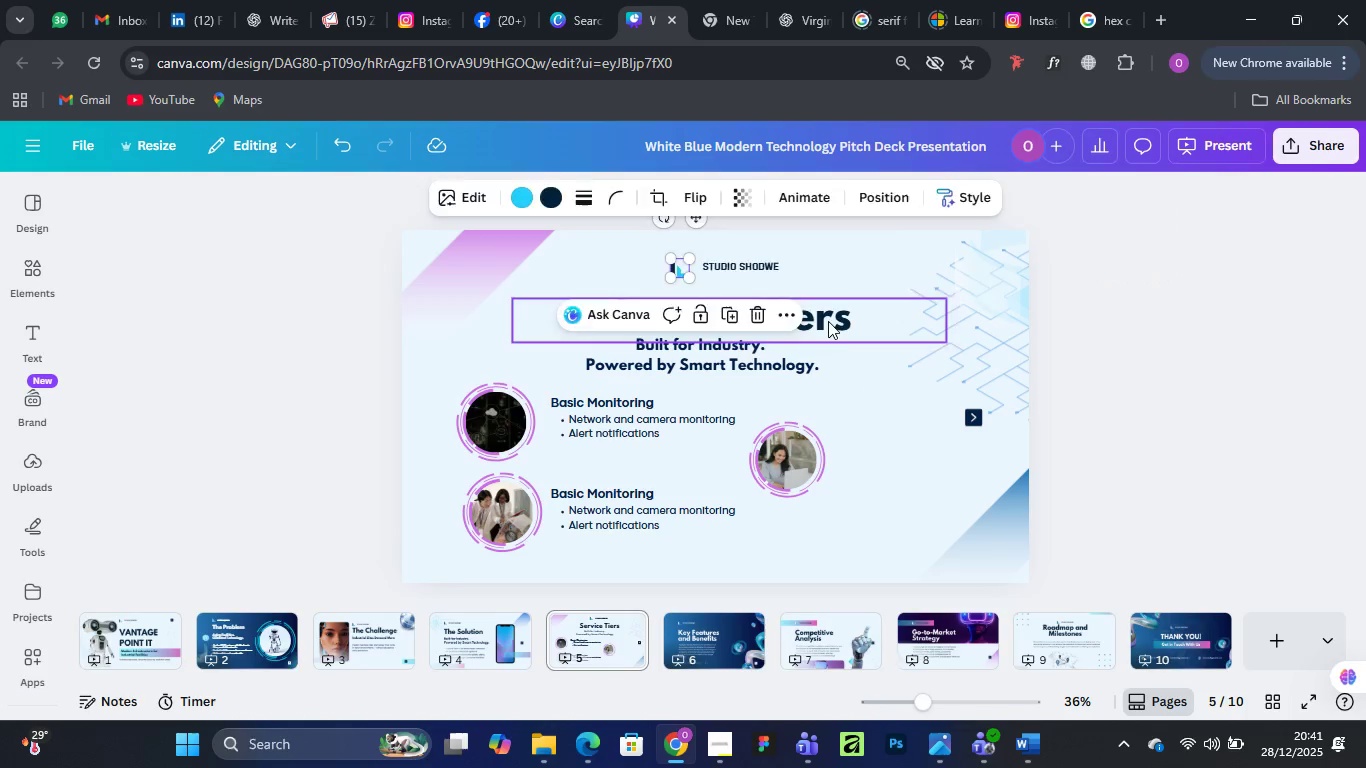 
left_click_drag(start_coordinate=[828, 321], to_coordinate=[825, 303])
 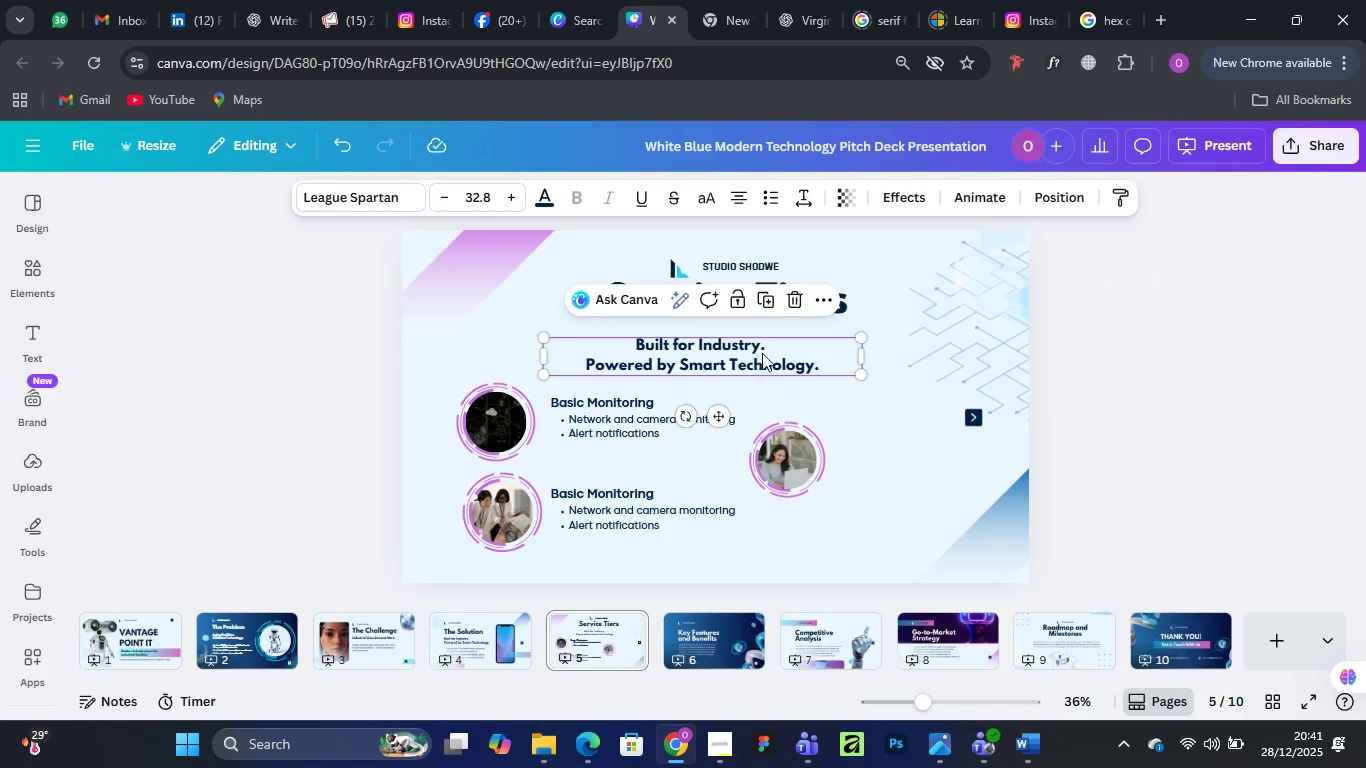 
left_click_drag(start_coordinate=[757, 355], to_coordinate=[780, 349])
 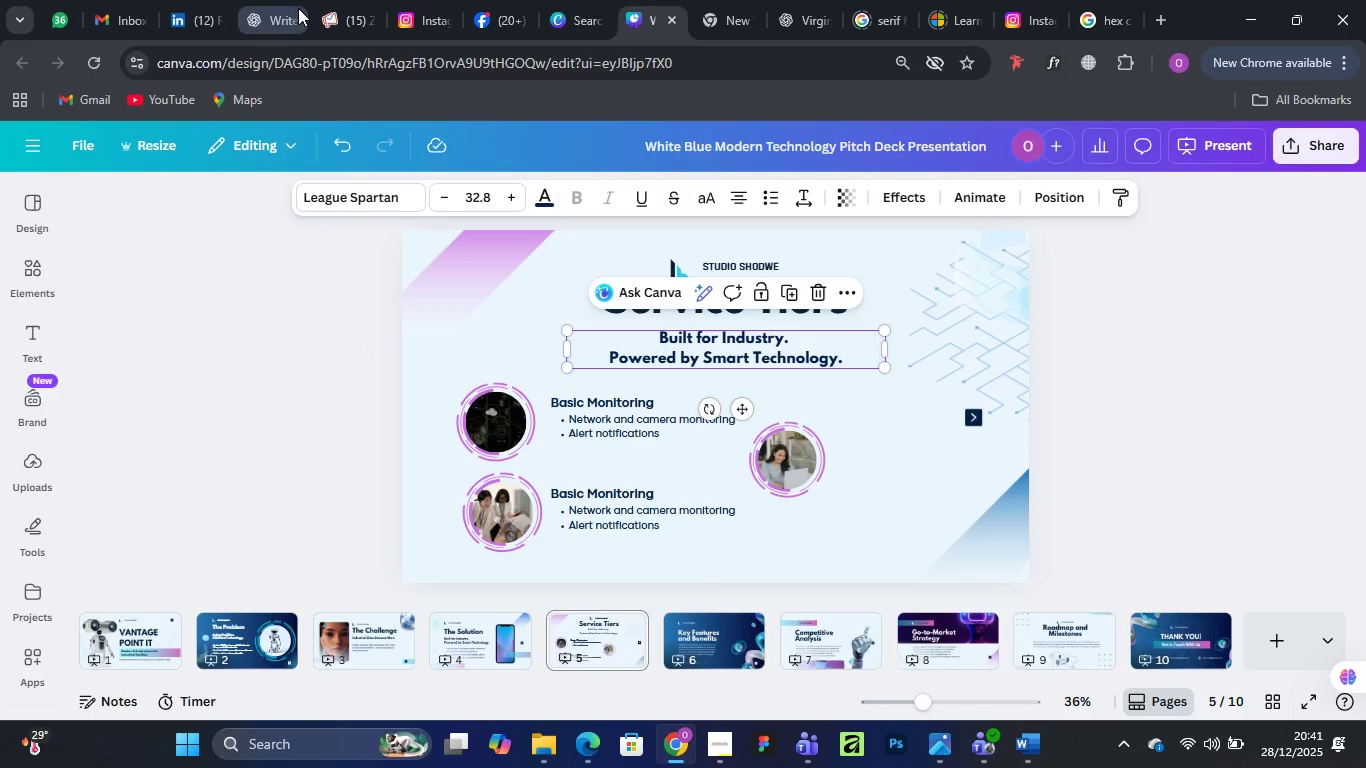 
left_click([264, 14])
 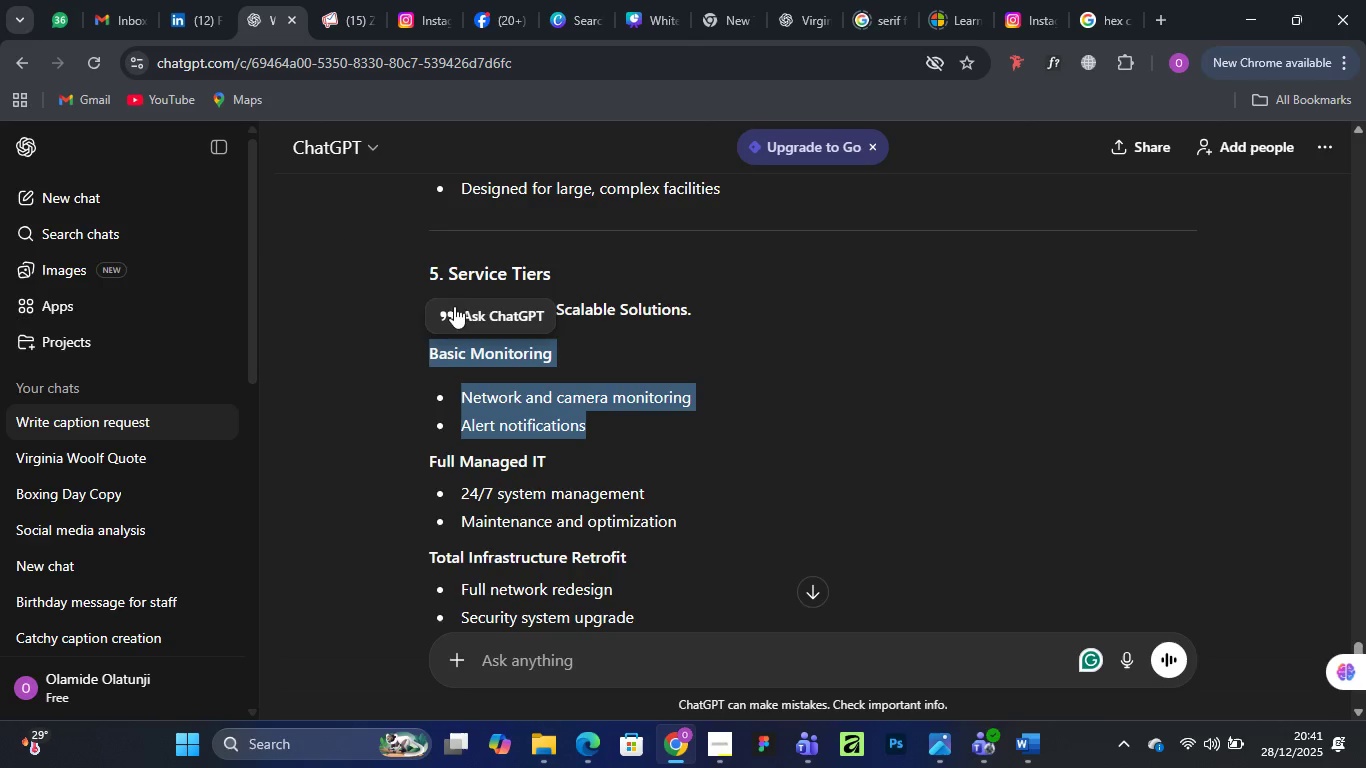 
left_click([701, 293])
 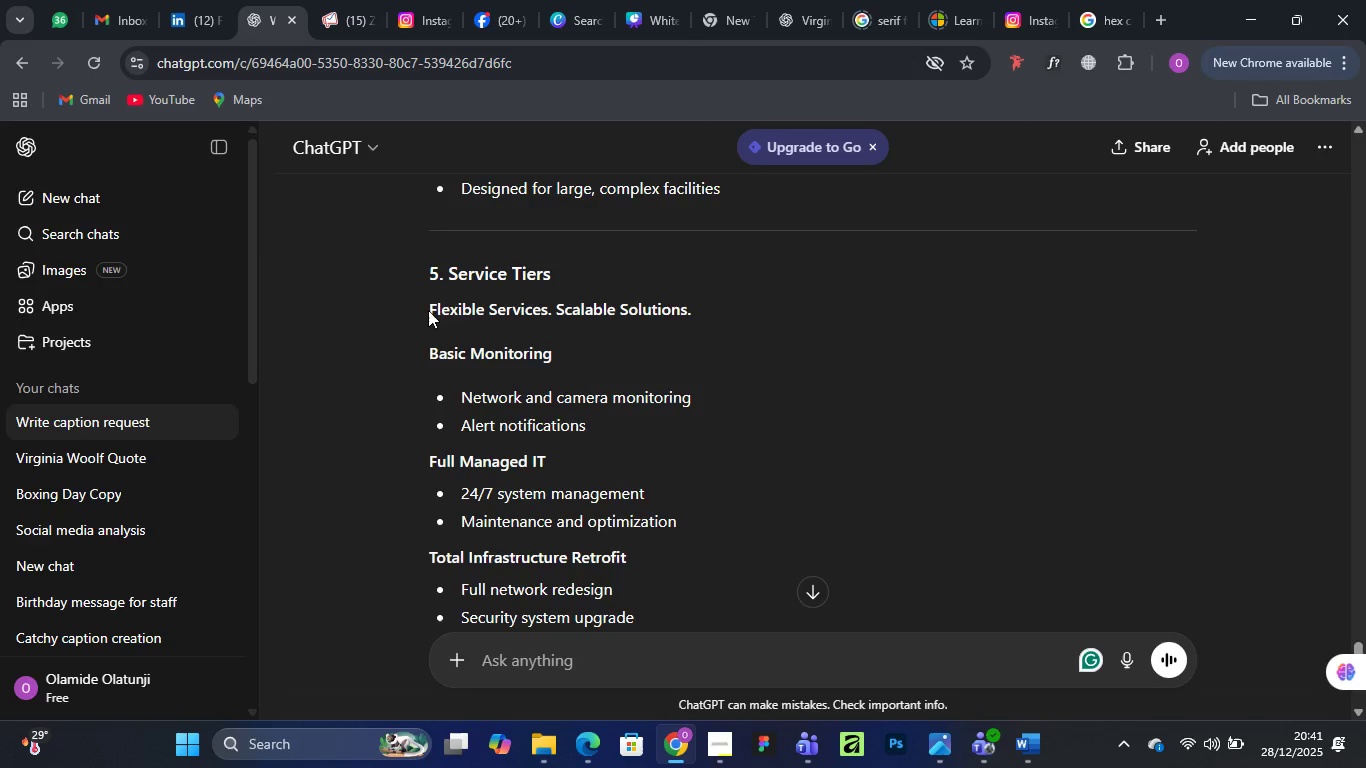 
left_click_drag(start_coordinate=[428, 310], to_coordinate=[693, 317])
 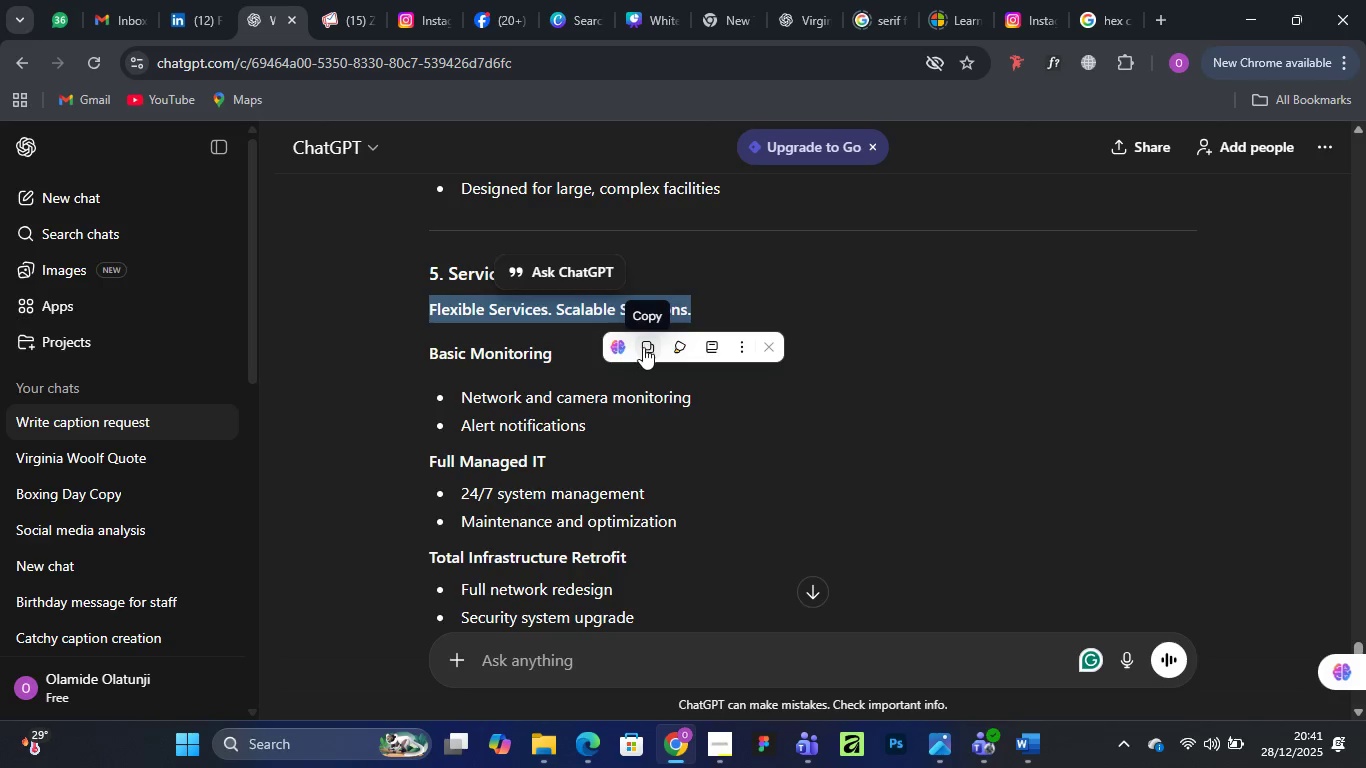 
left_click([647, 350])
 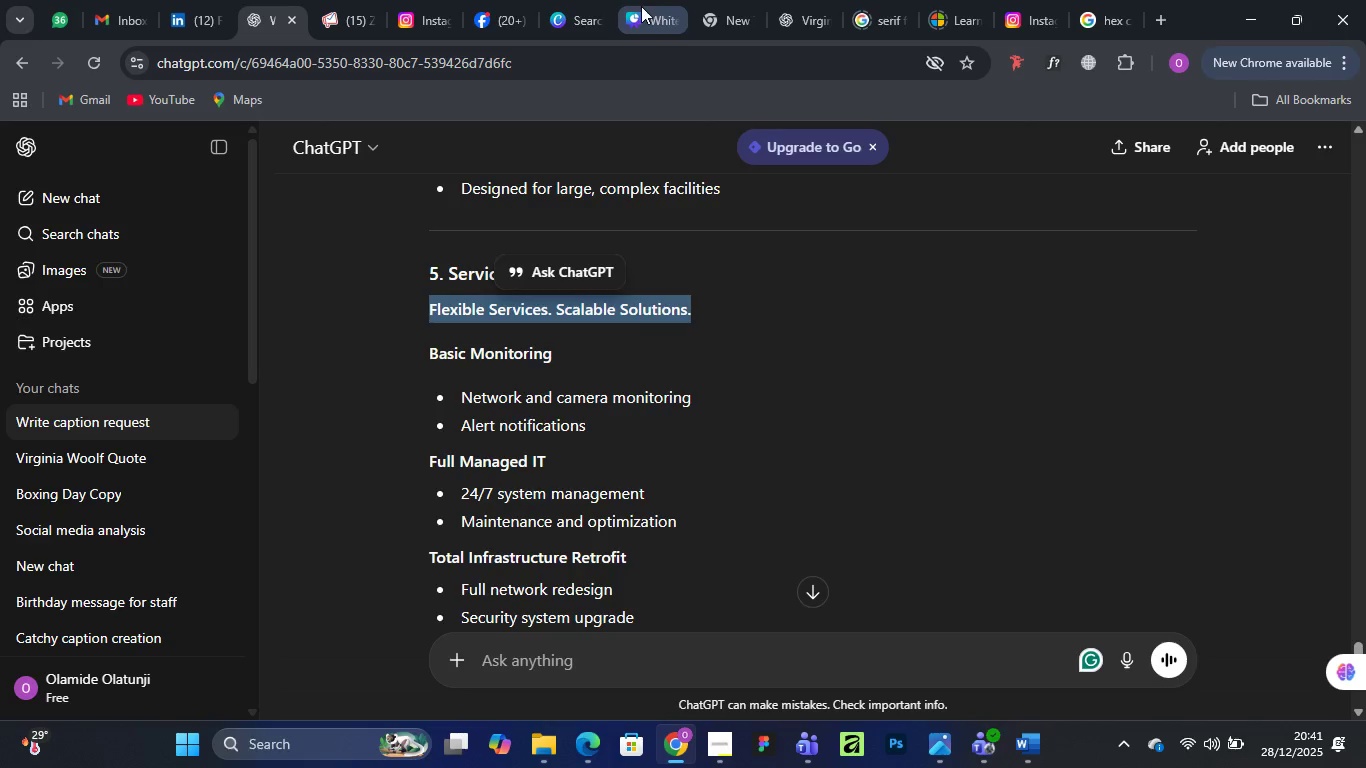 
left_click([639, 12])
 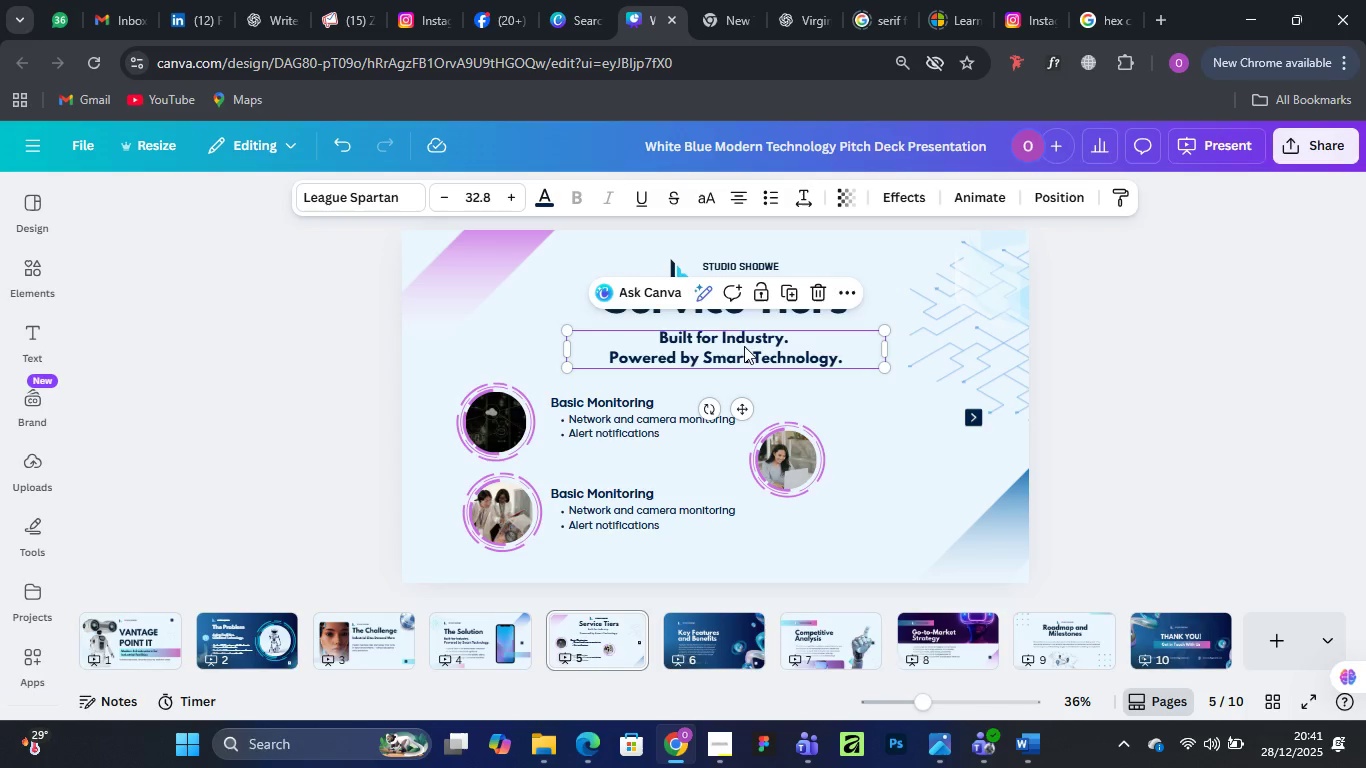 
double_click([744, 346])
 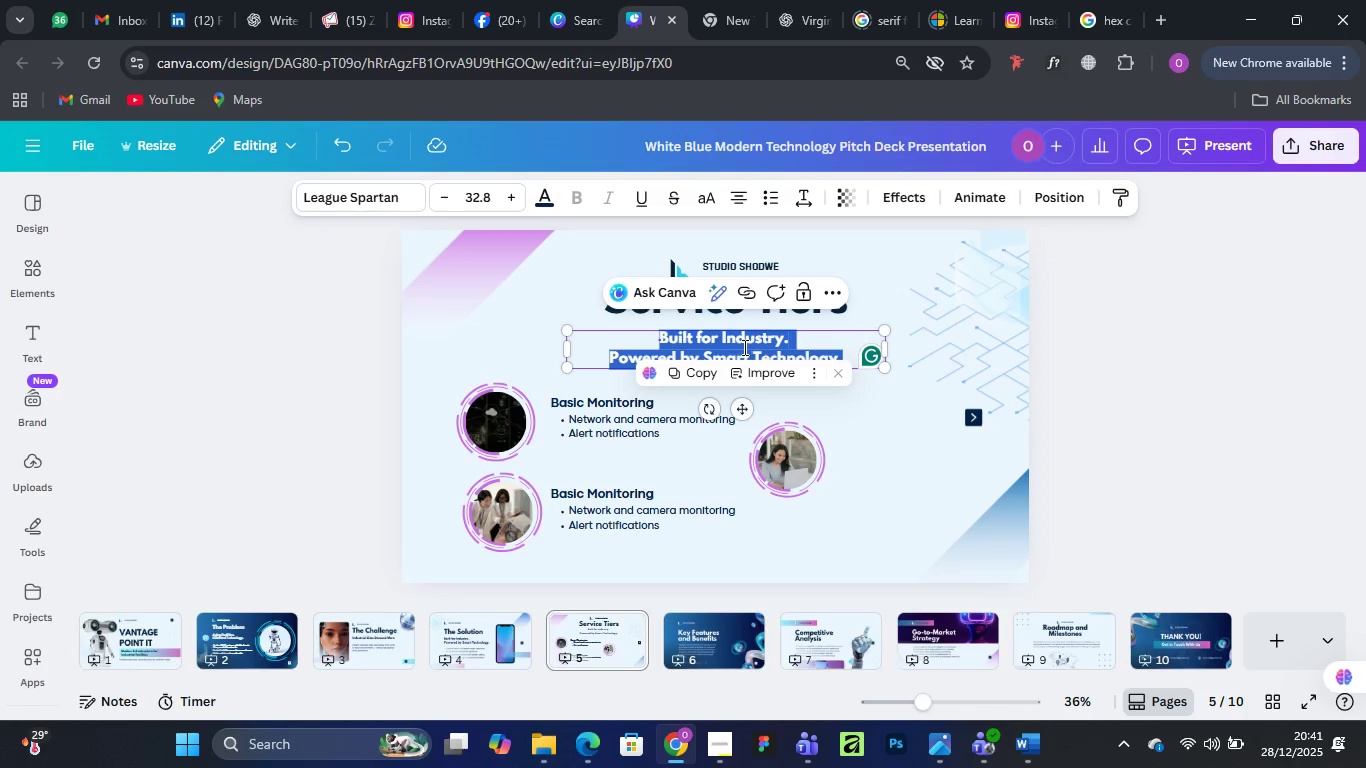 
key(Control+V)
 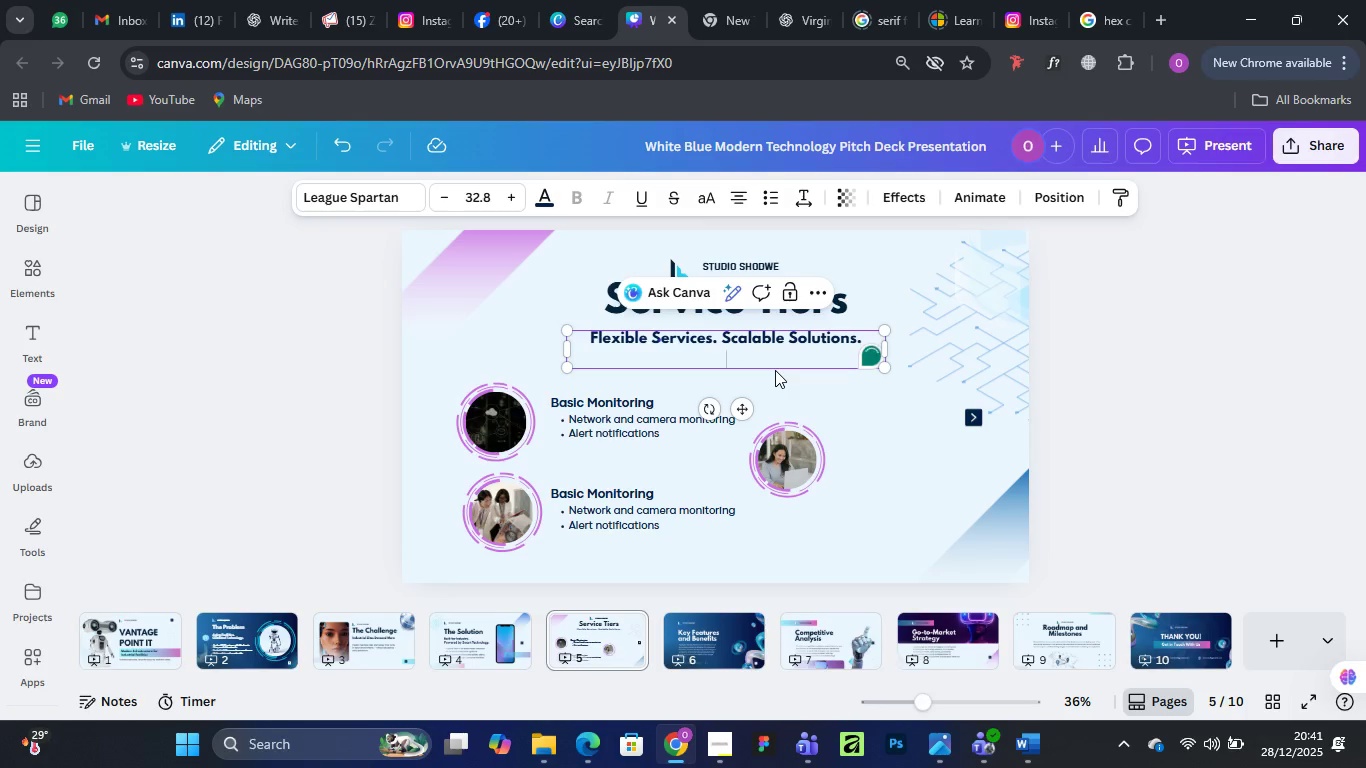 
key(Backspace)
 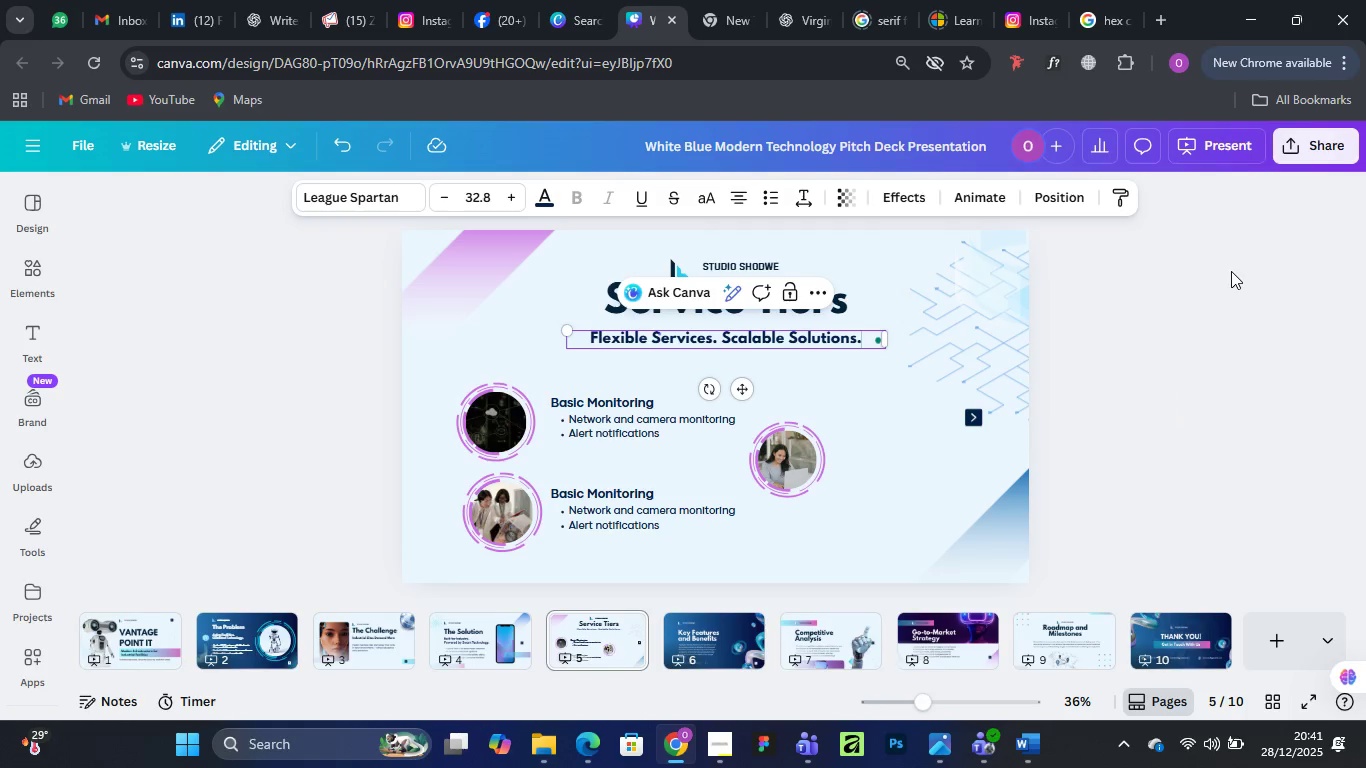 
left_click([1144, 279])
 